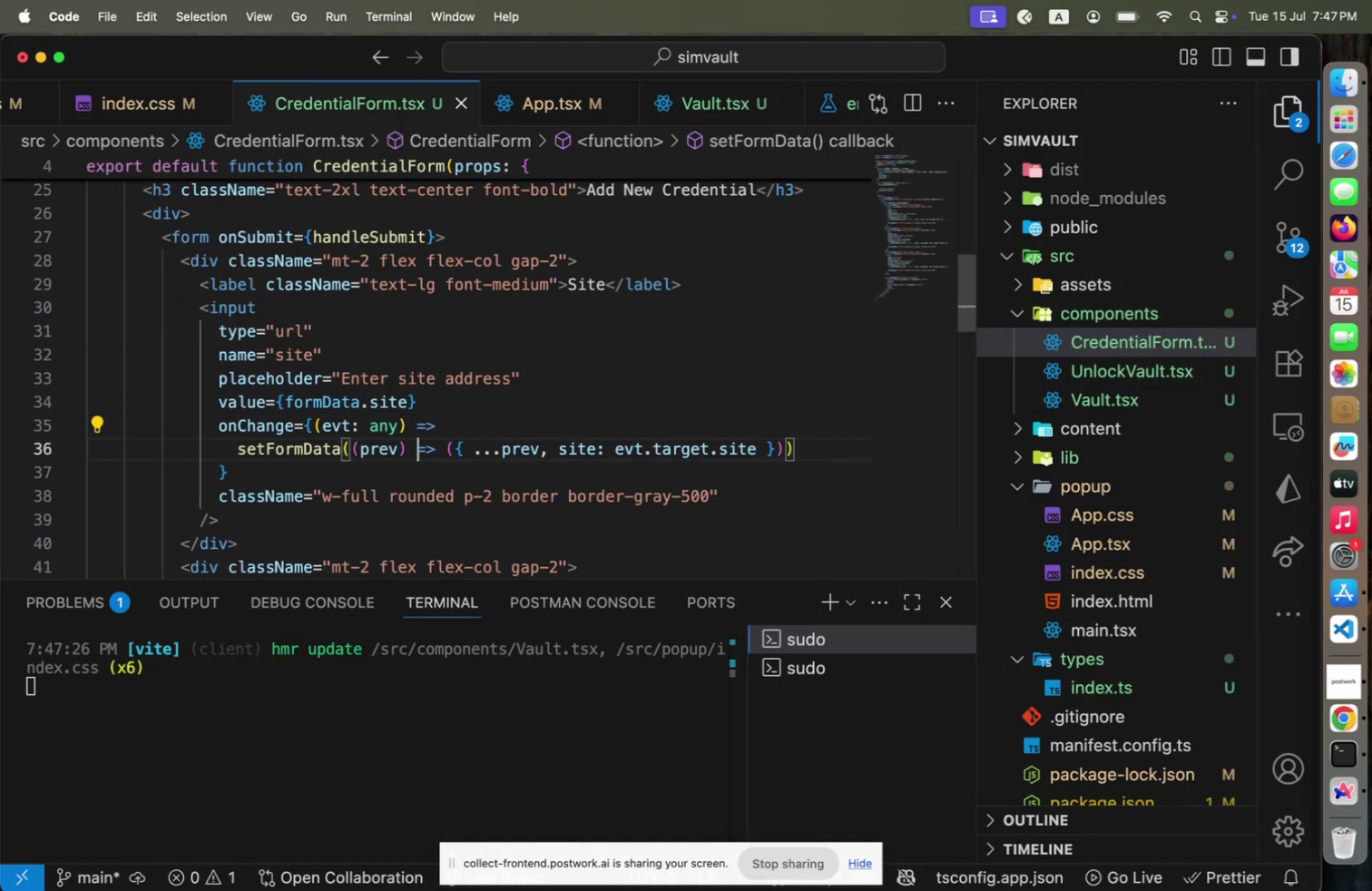 
key(ArrowDown)
 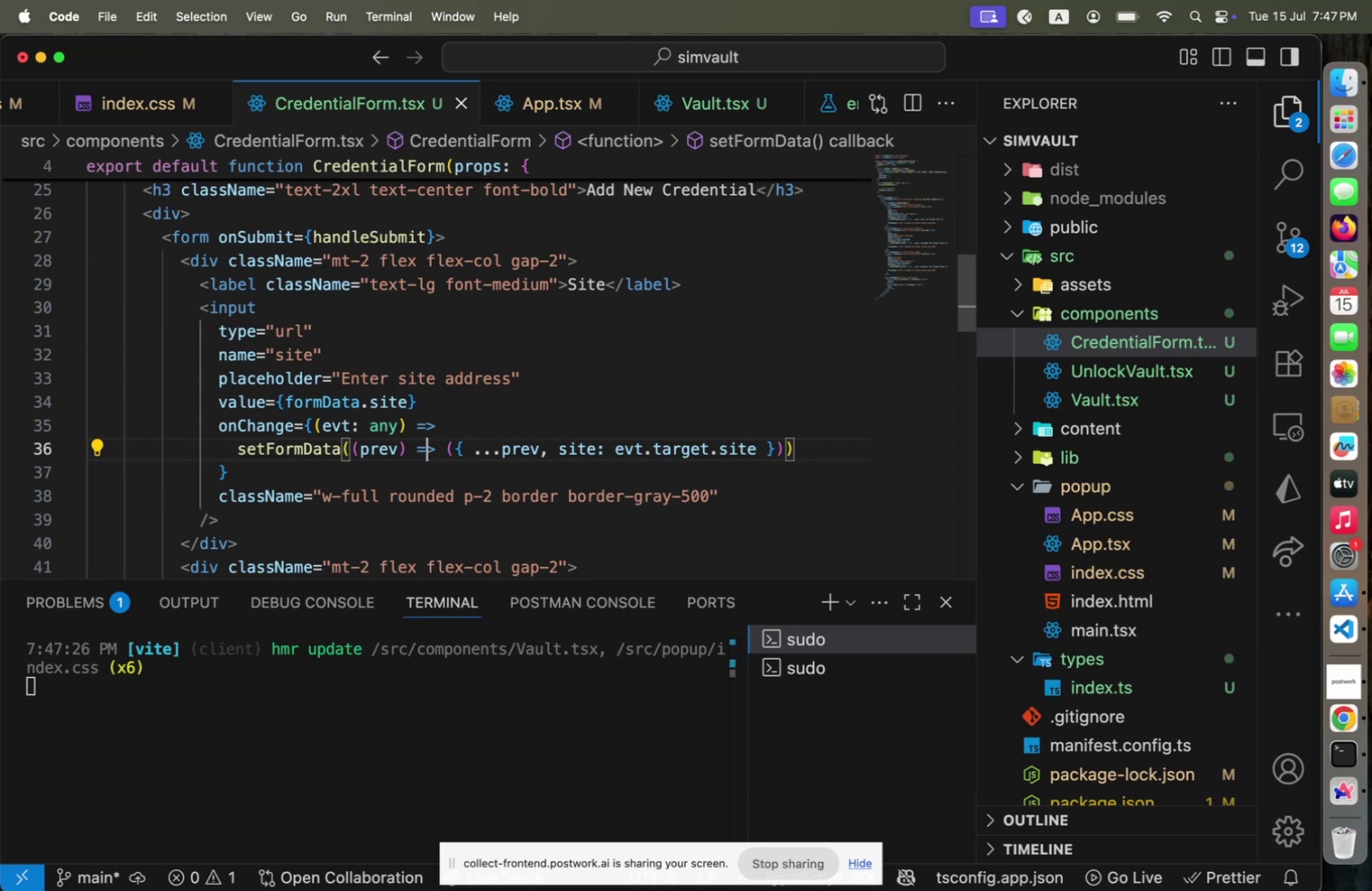 
hold_key(key=ArrowRight, duration=1.0)
 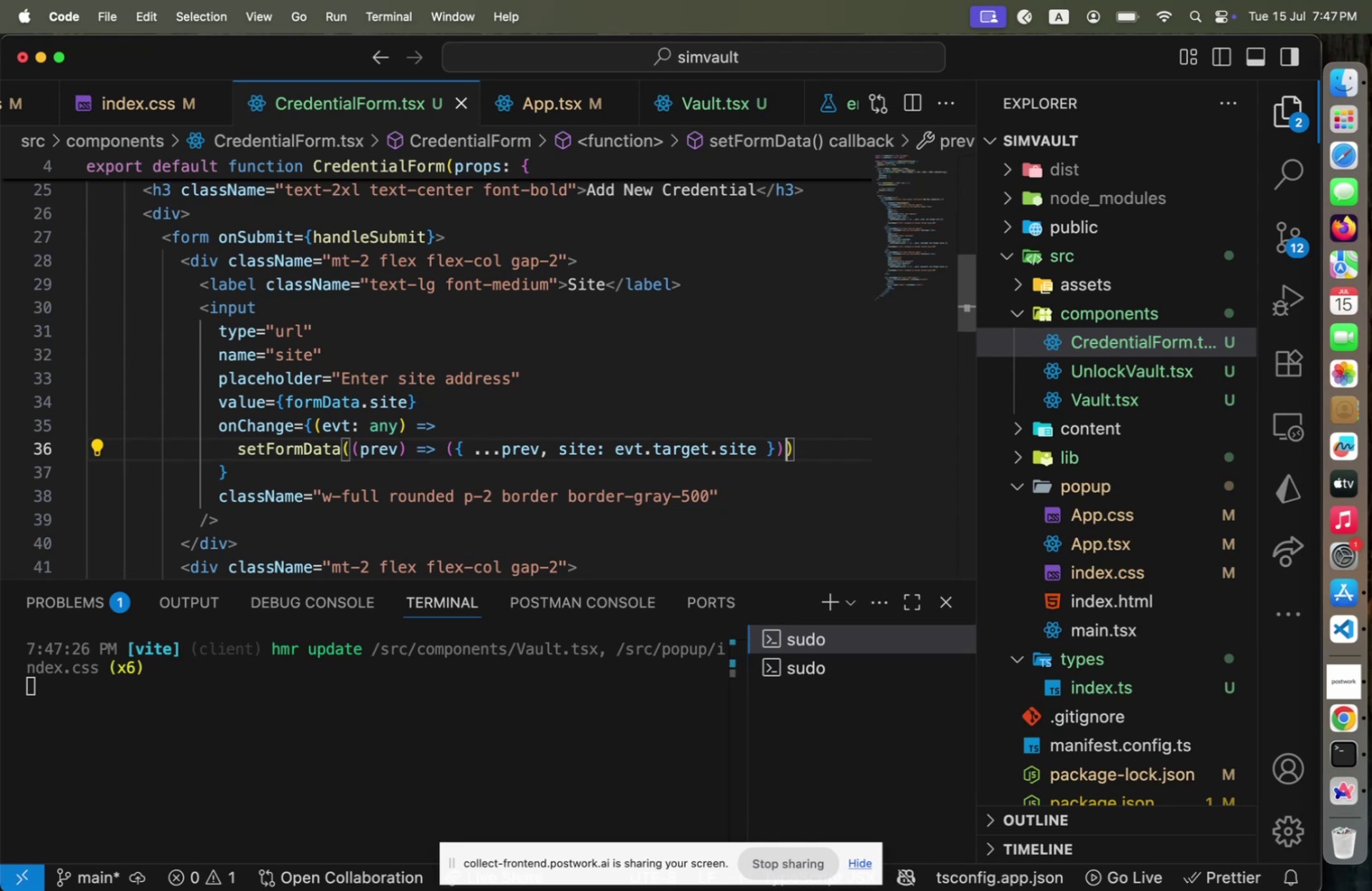 
key(End)
 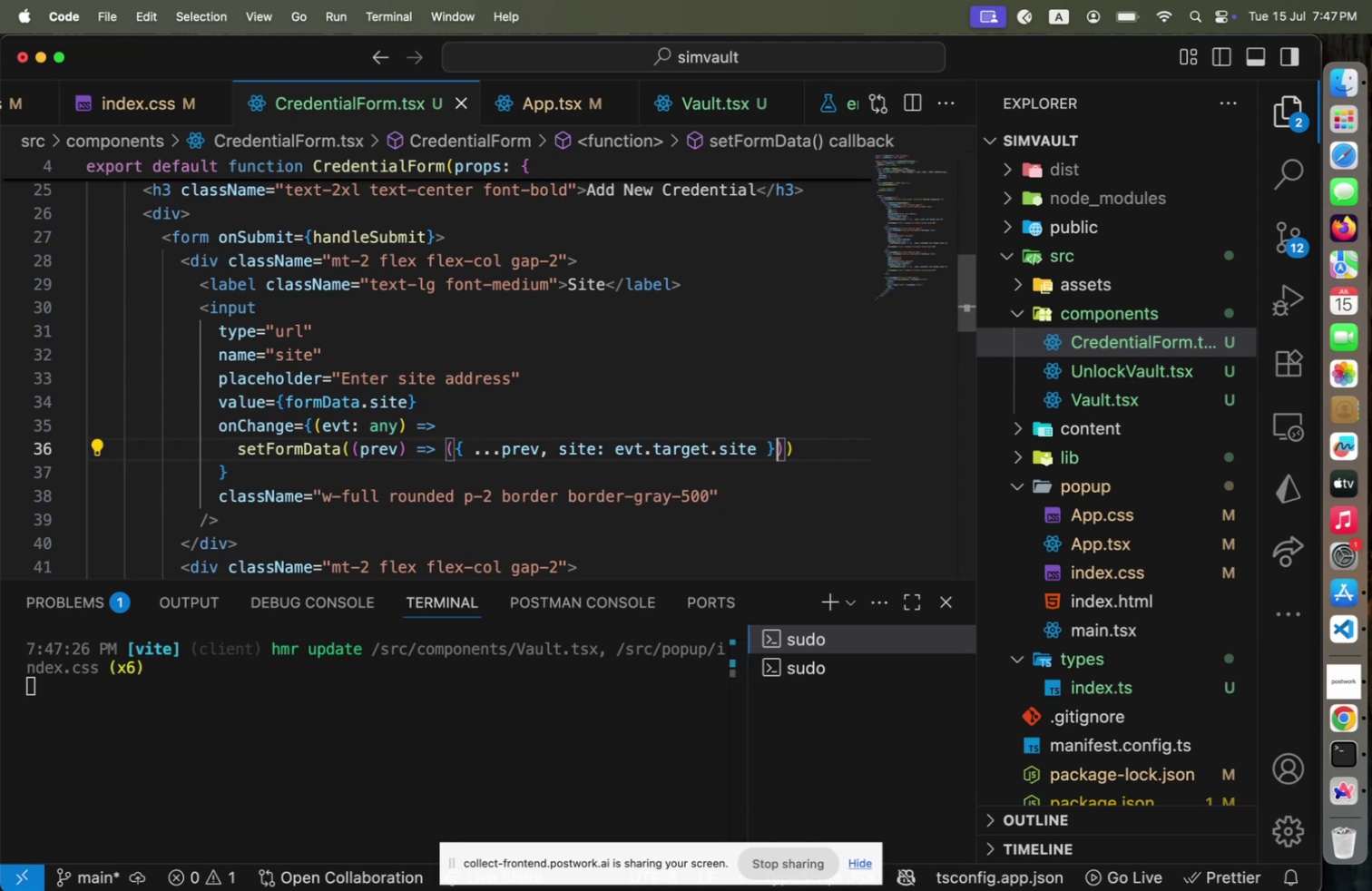 
key(ArrowLeft)
 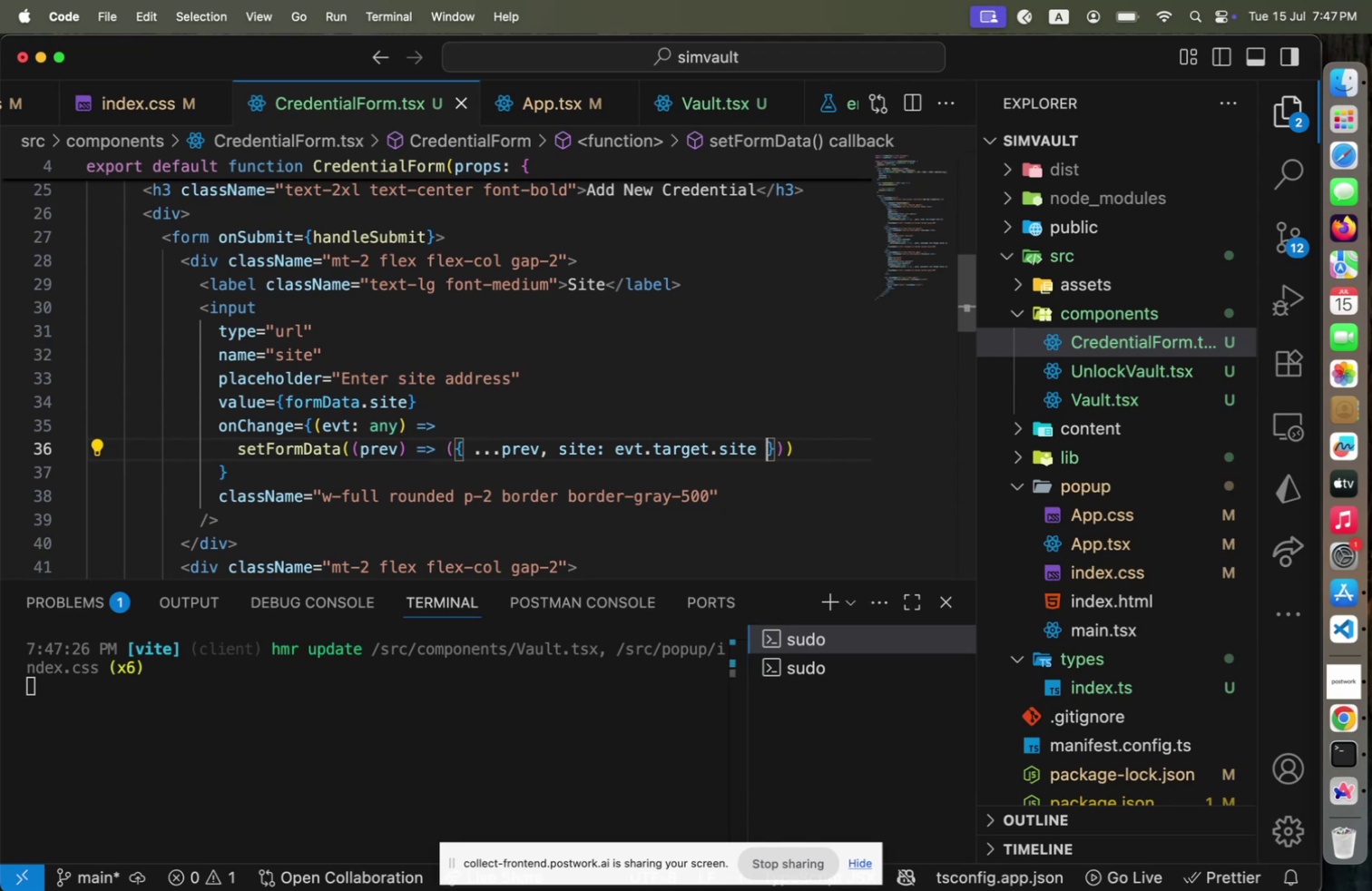 
key(ArrowLeft)
 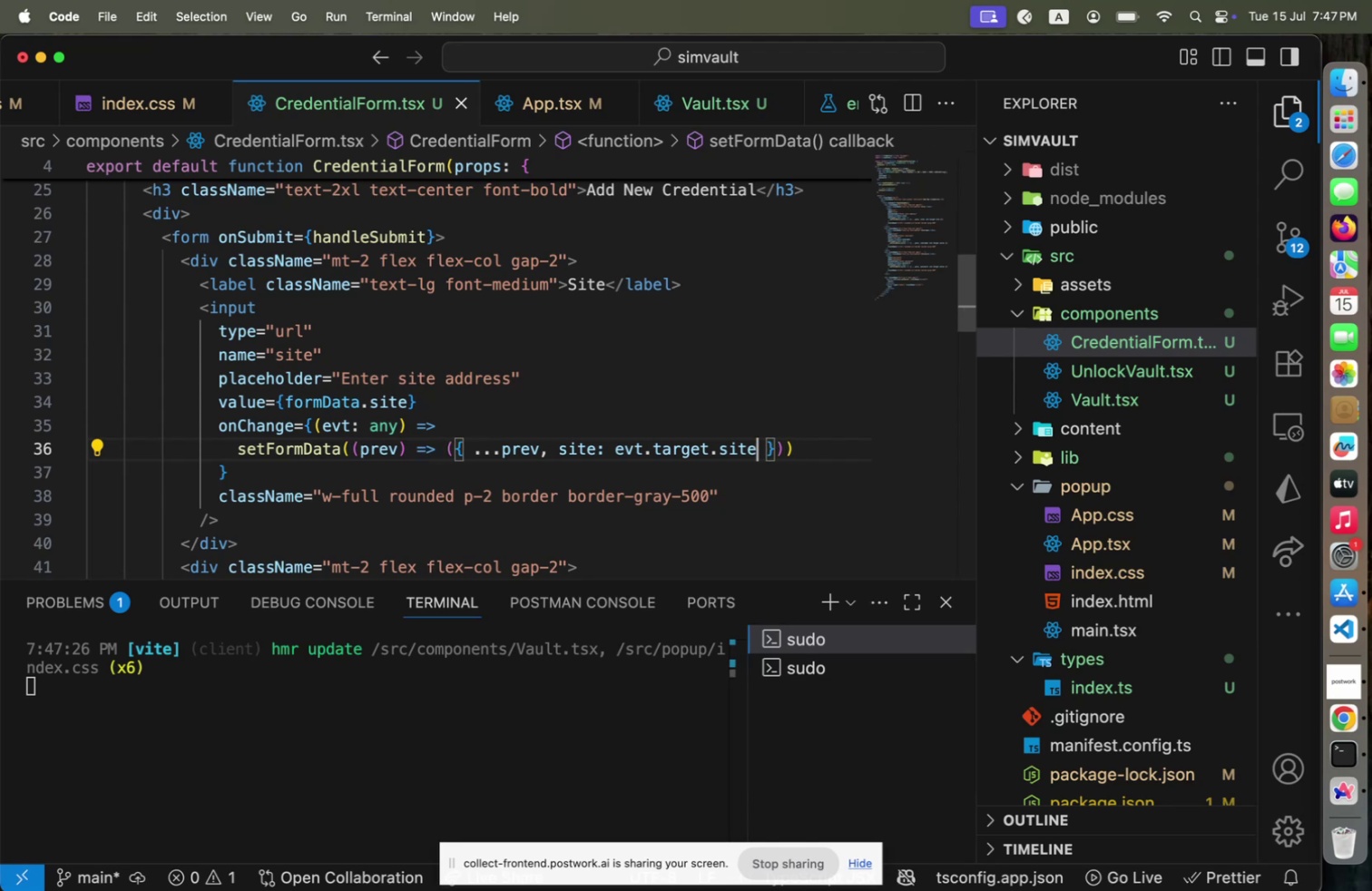 
key(ArrowLeft)
 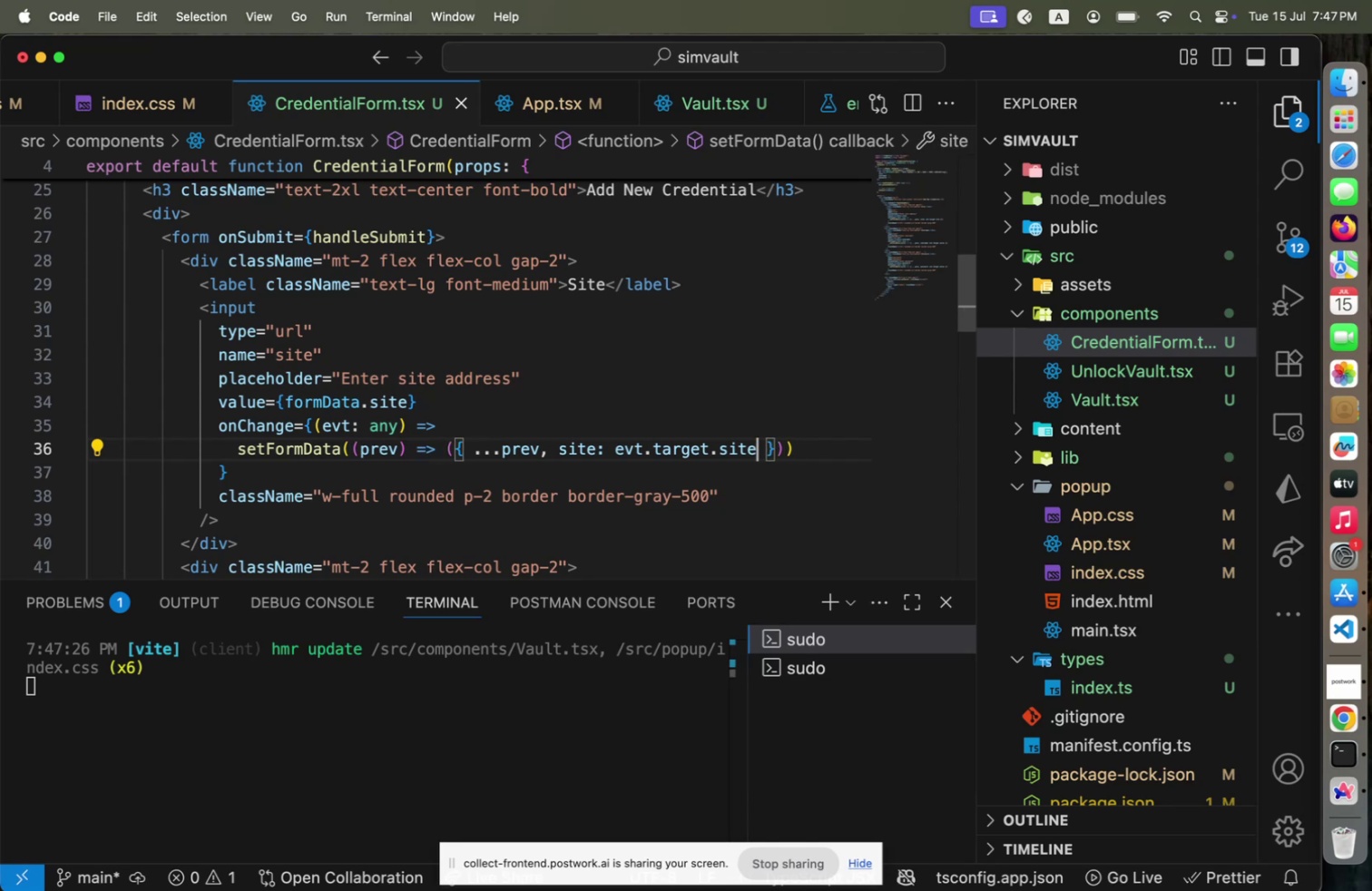 
key(ArrowLeft)
 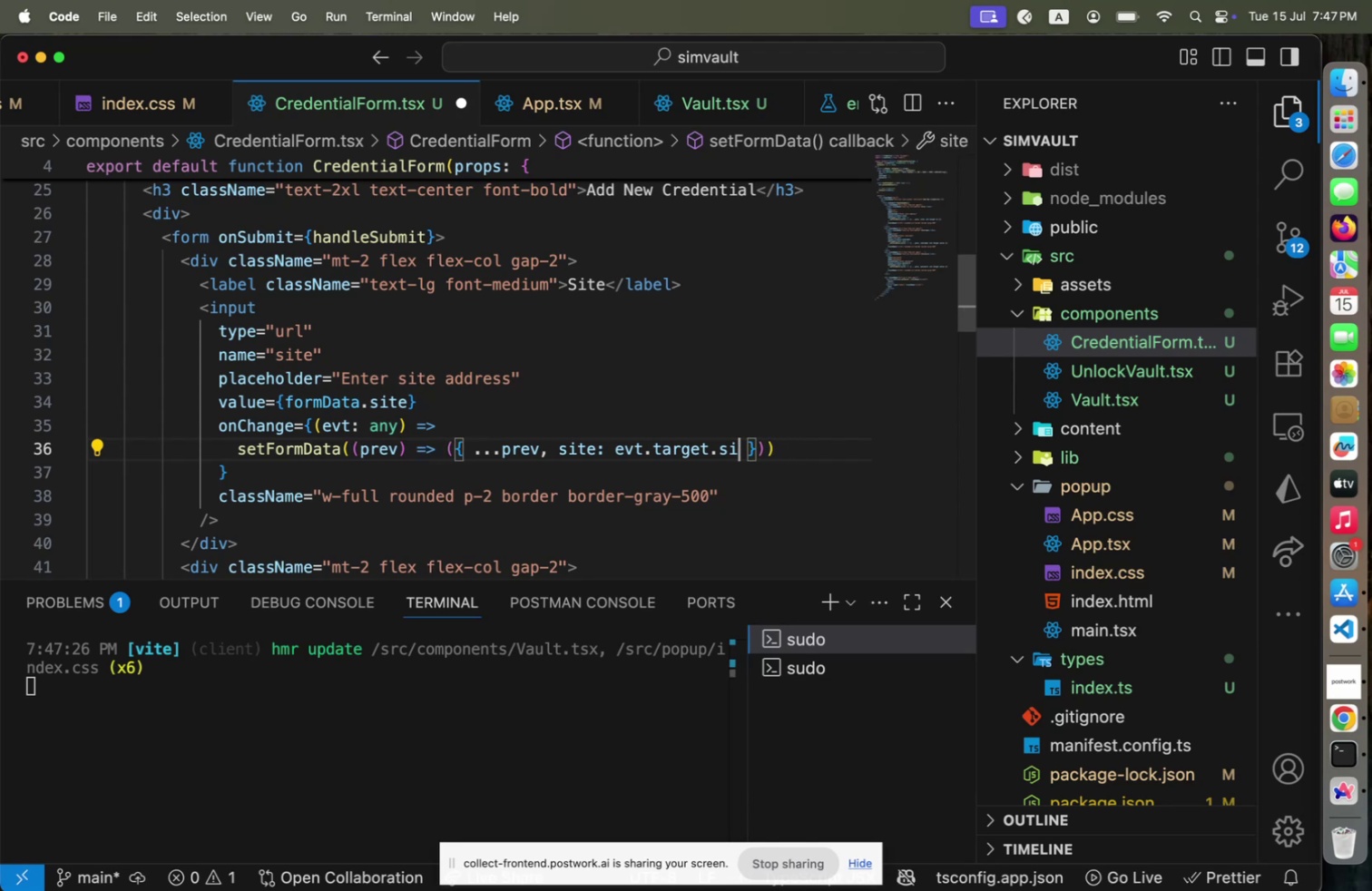 
key(Backspace)
key(Backspace)
key(Backspace)
key(Backspace)
type(value)
 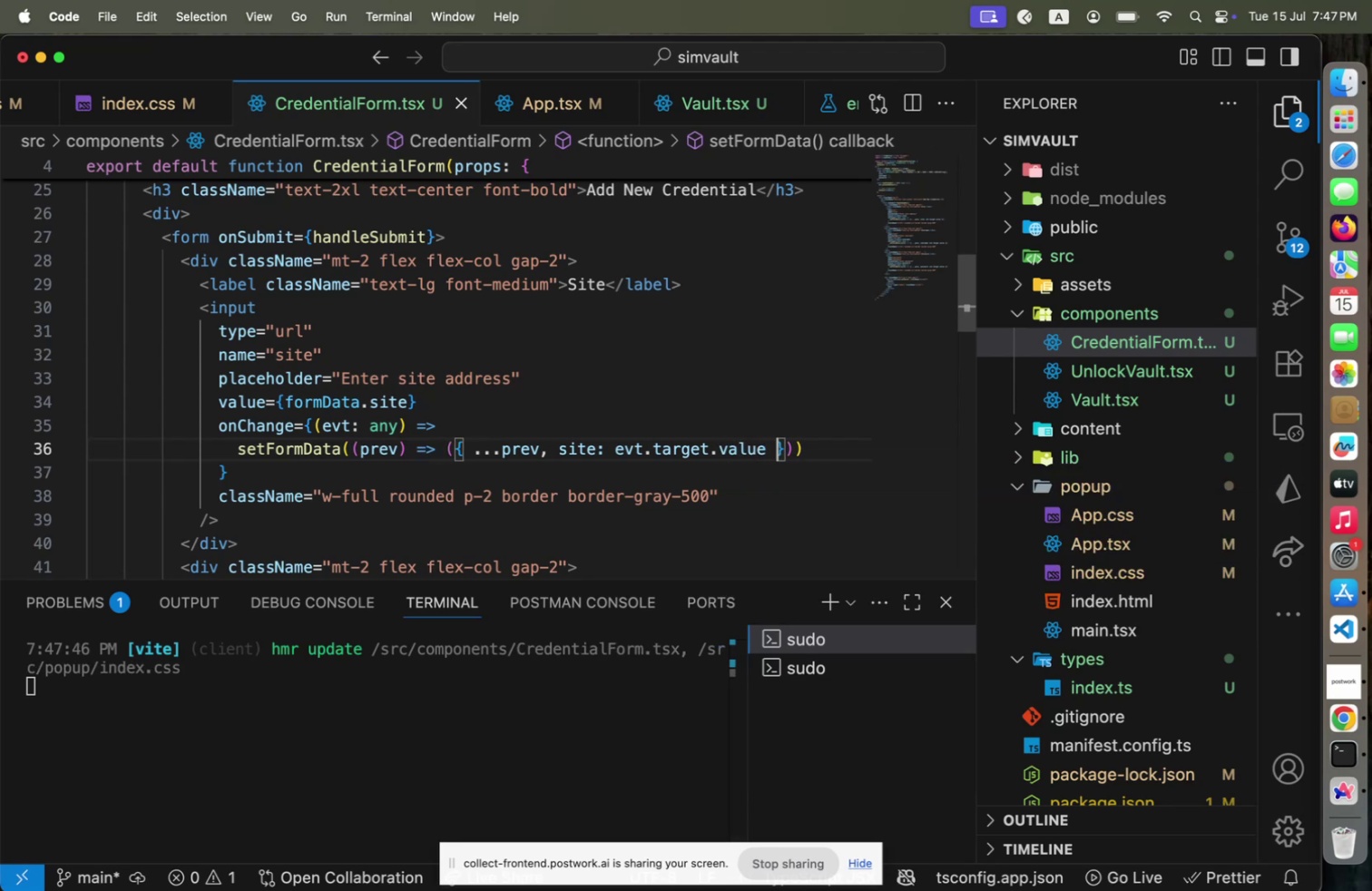 
key(ArrowRight)
 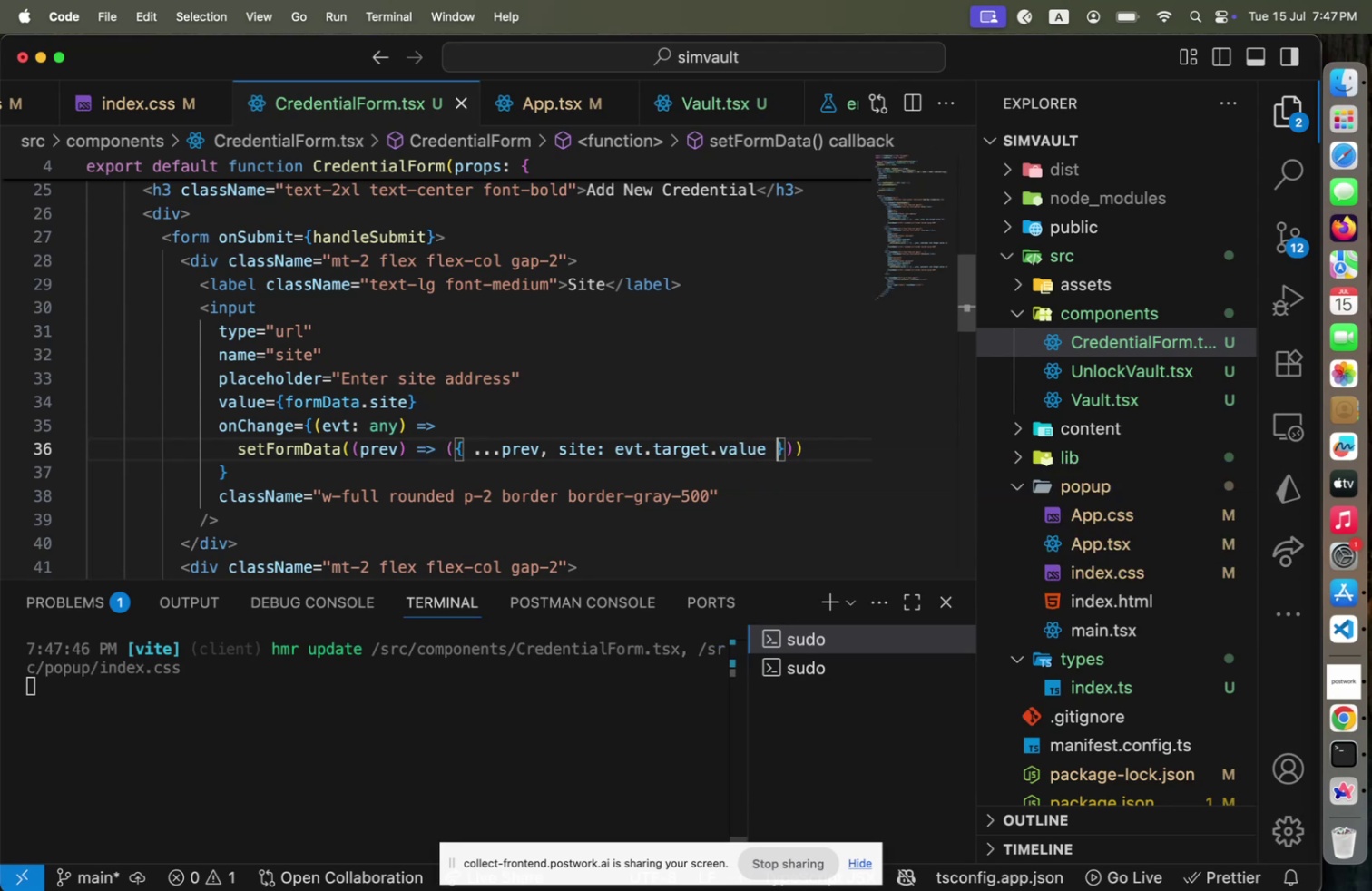 
key(Meta+CommandLeft)
 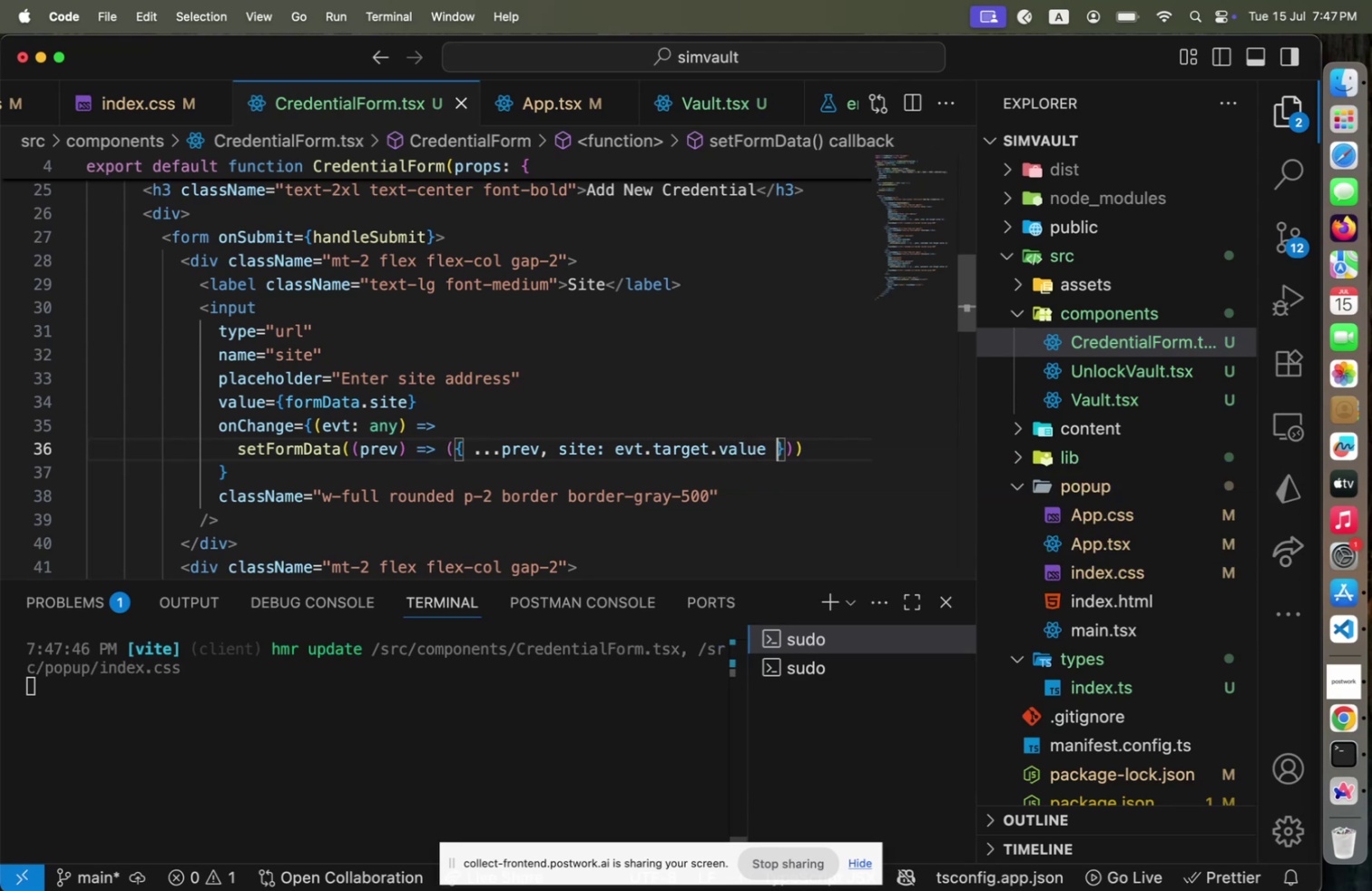 
key(Meta+S)
 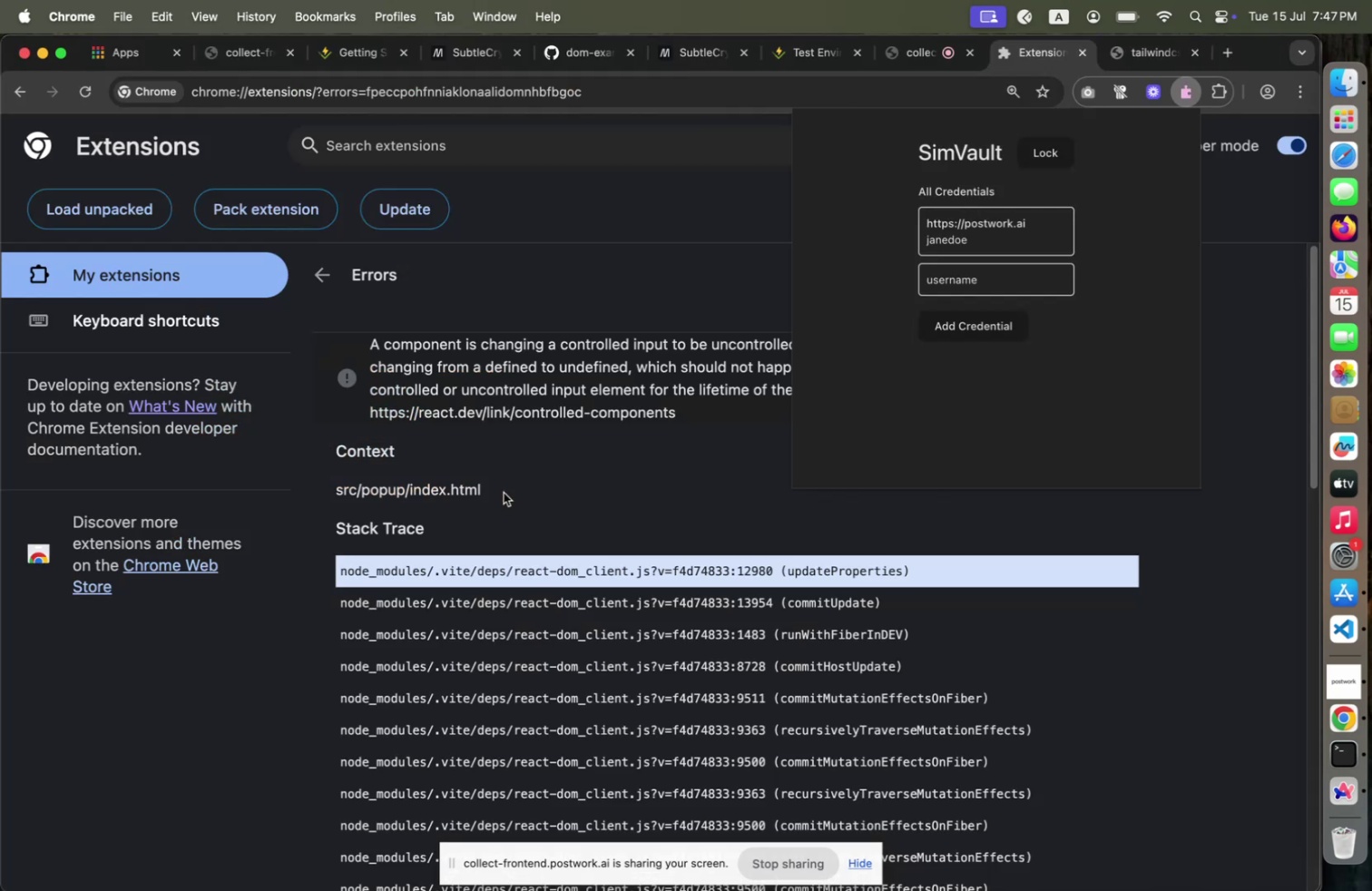 
key(Meta+CommandLeft)
 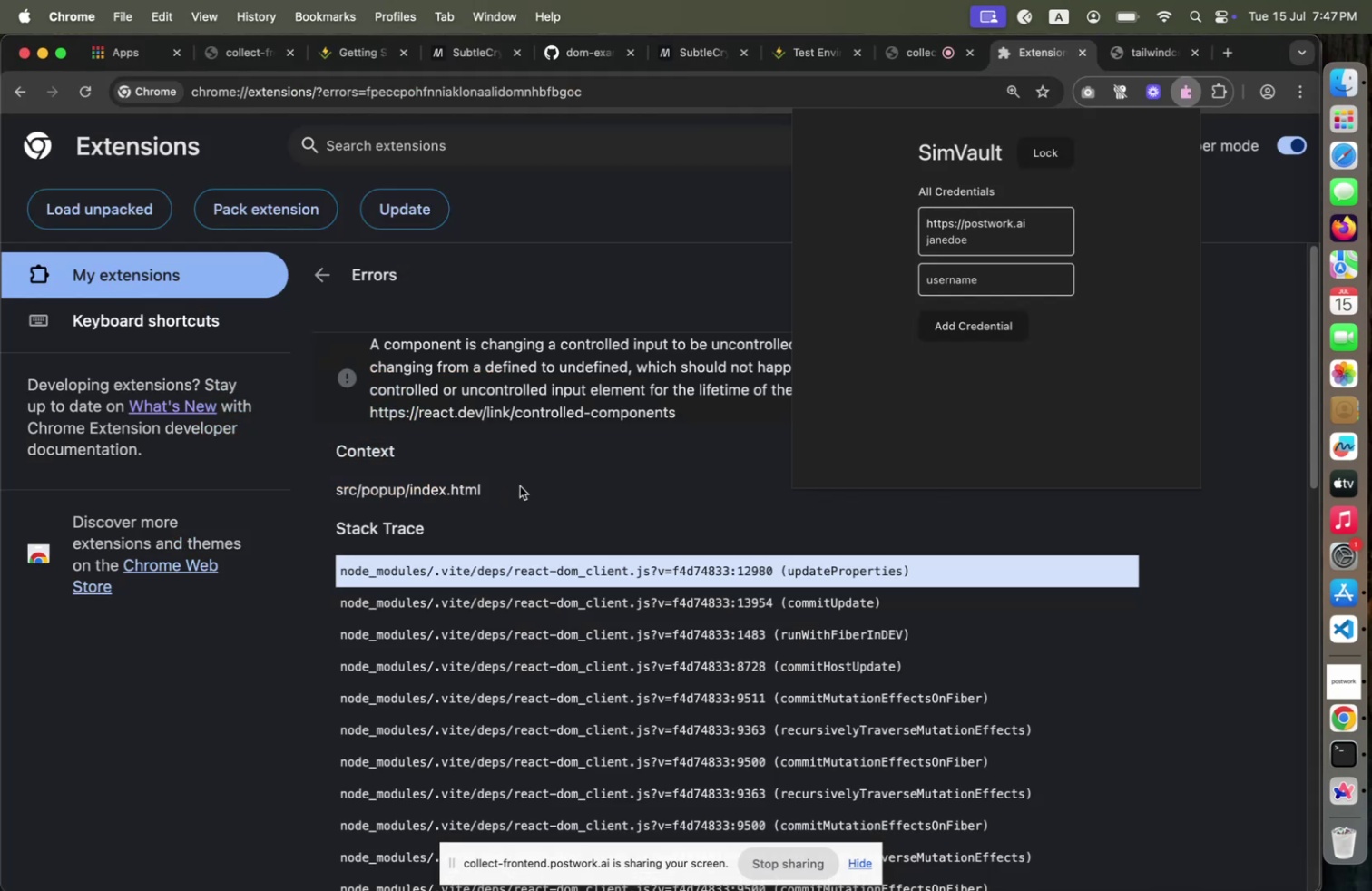 
key(Meta+Tab)
 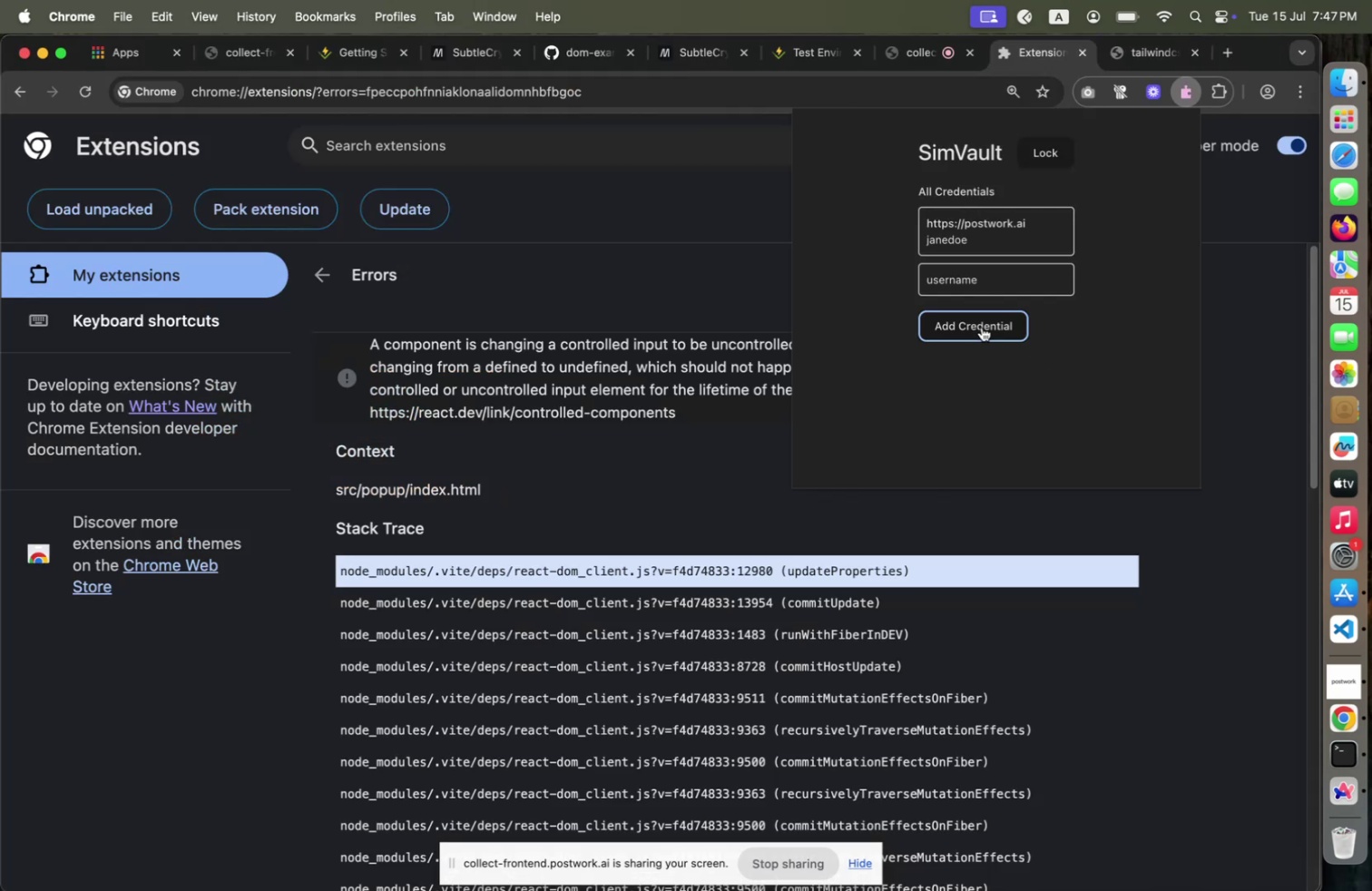 
left_click([982, 327])
 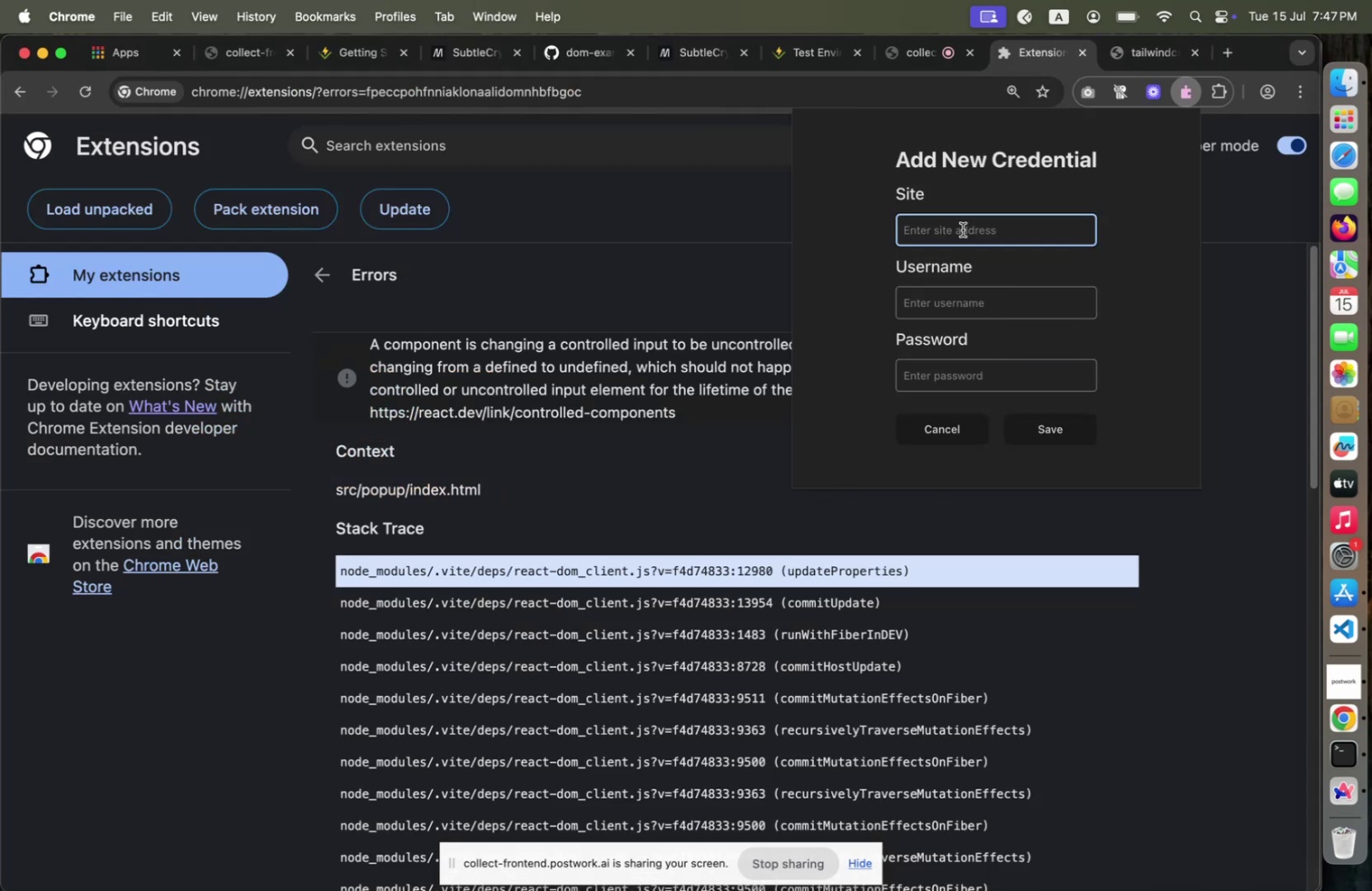 
type(https://google.com)
key(Tab)
type(google.com[Home]us)
key(Backspace)
type(yo)
key(Backspace)
key(Backspace)
key(Backspace)
type(k)
key(Backspace)
type(johndoe)
 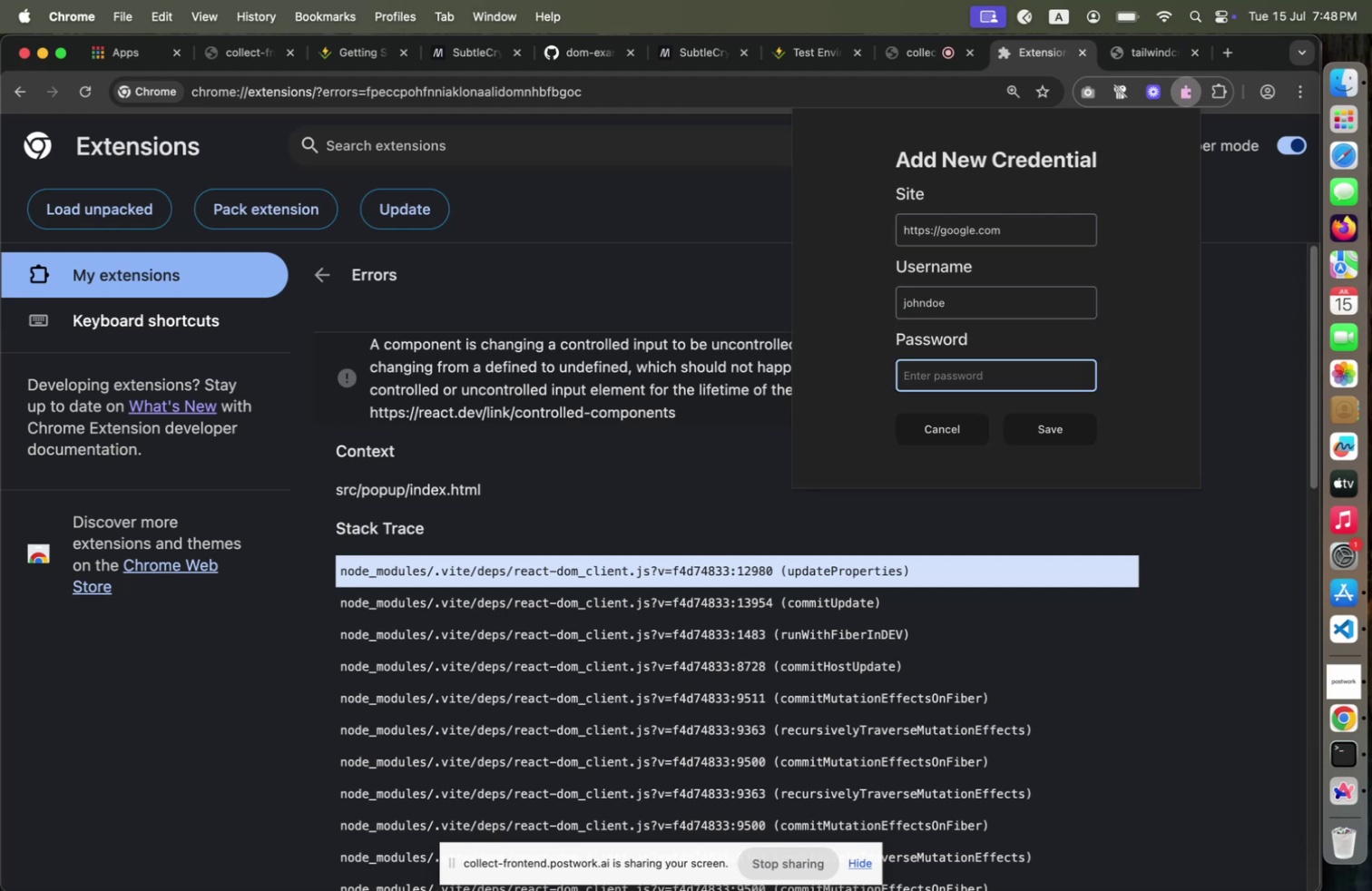 
 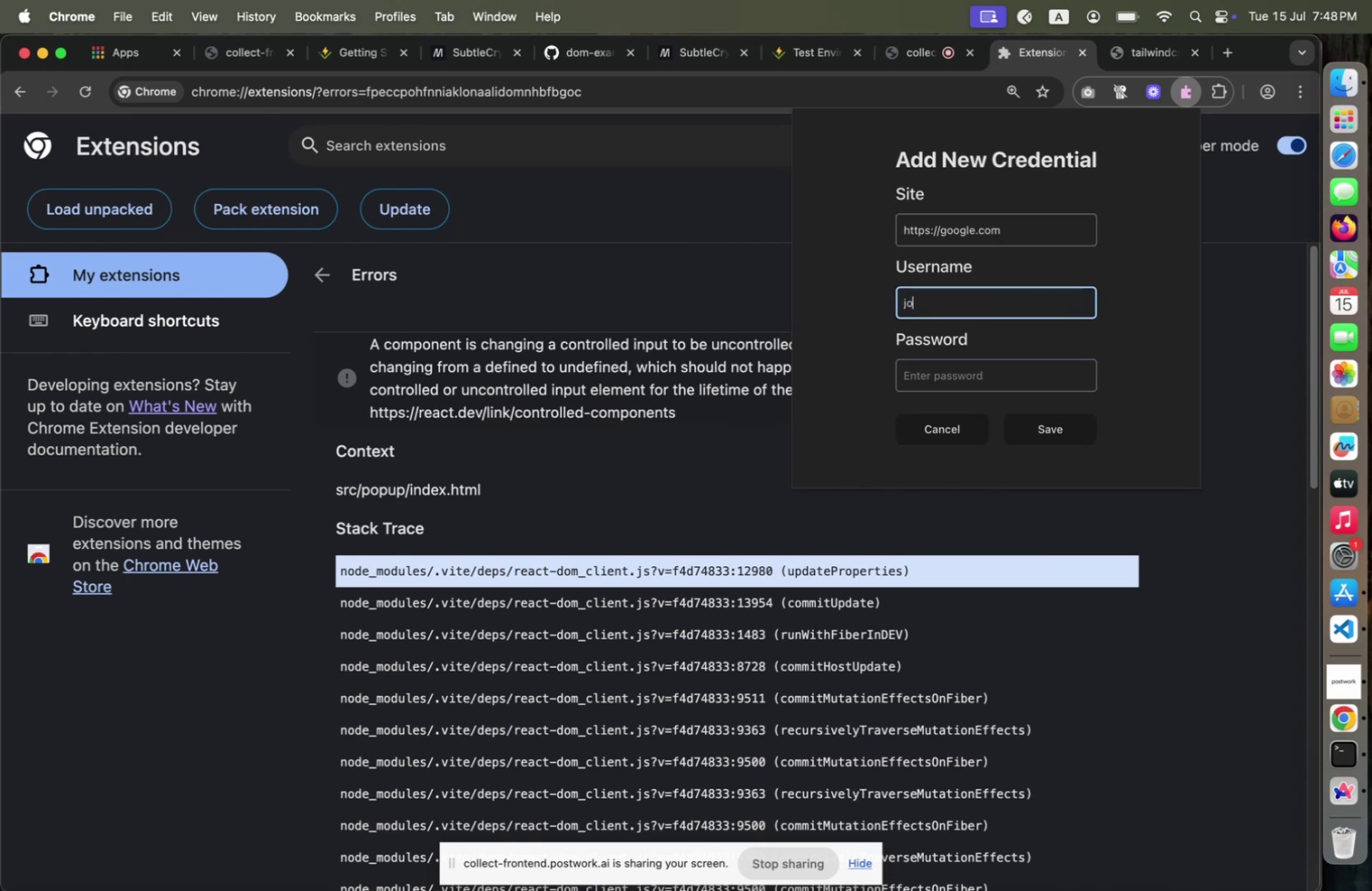 
hold_key(key=Tab, duration=6.46)
 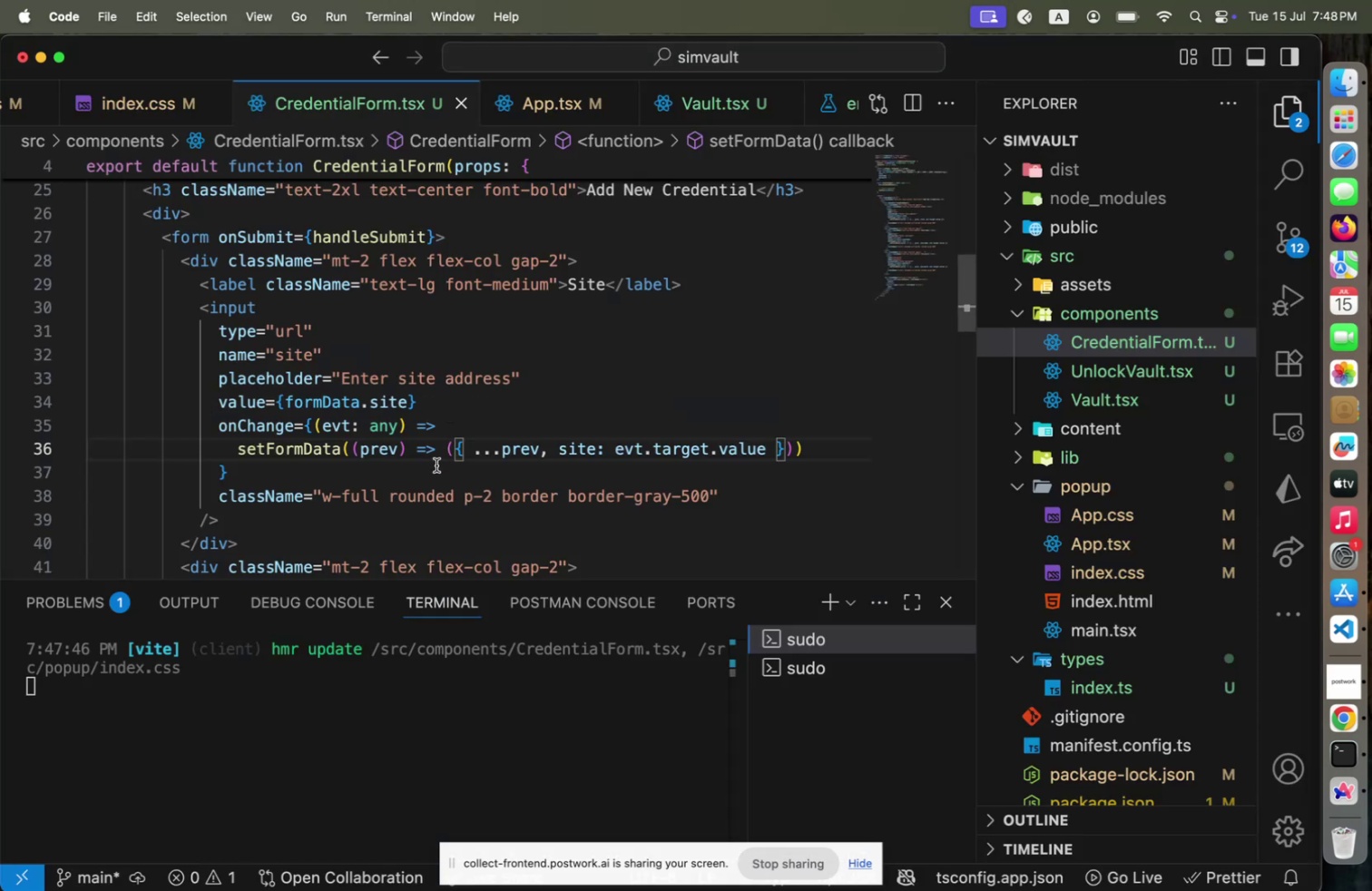 
key(Meta+CommandLeft)
 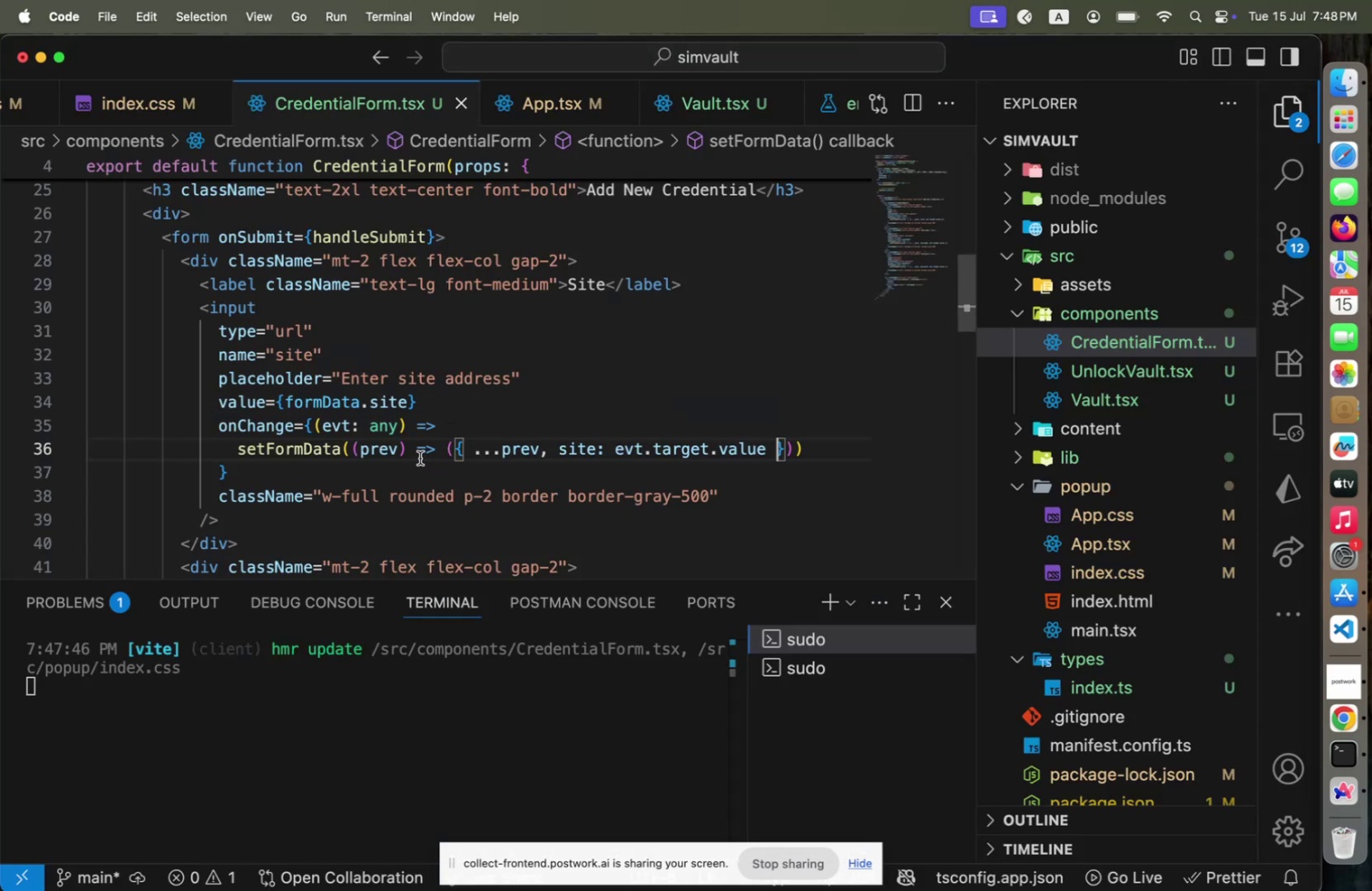 
key(Meta+CommandLeft)
 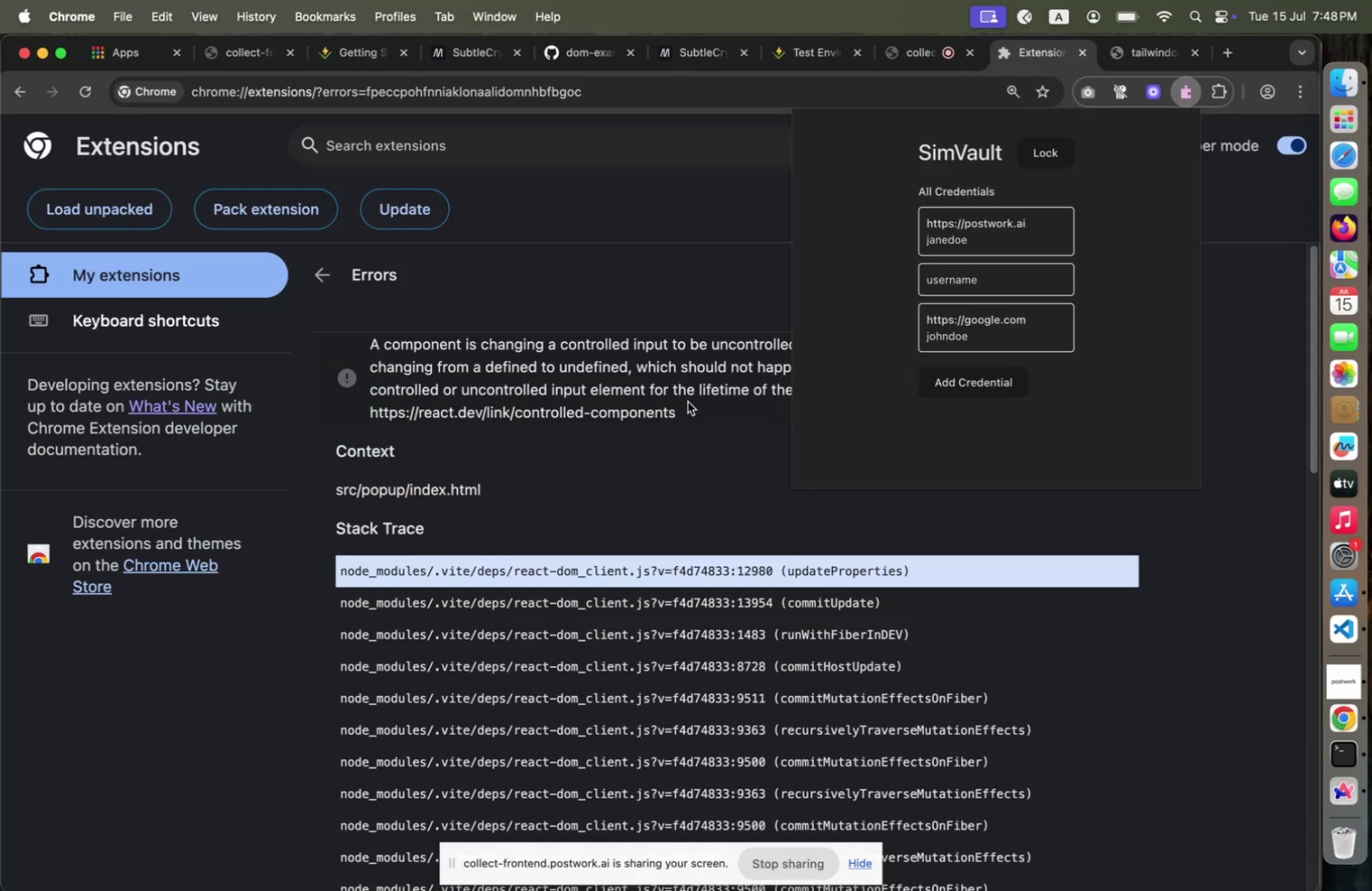 
key(Meta+Tab)
 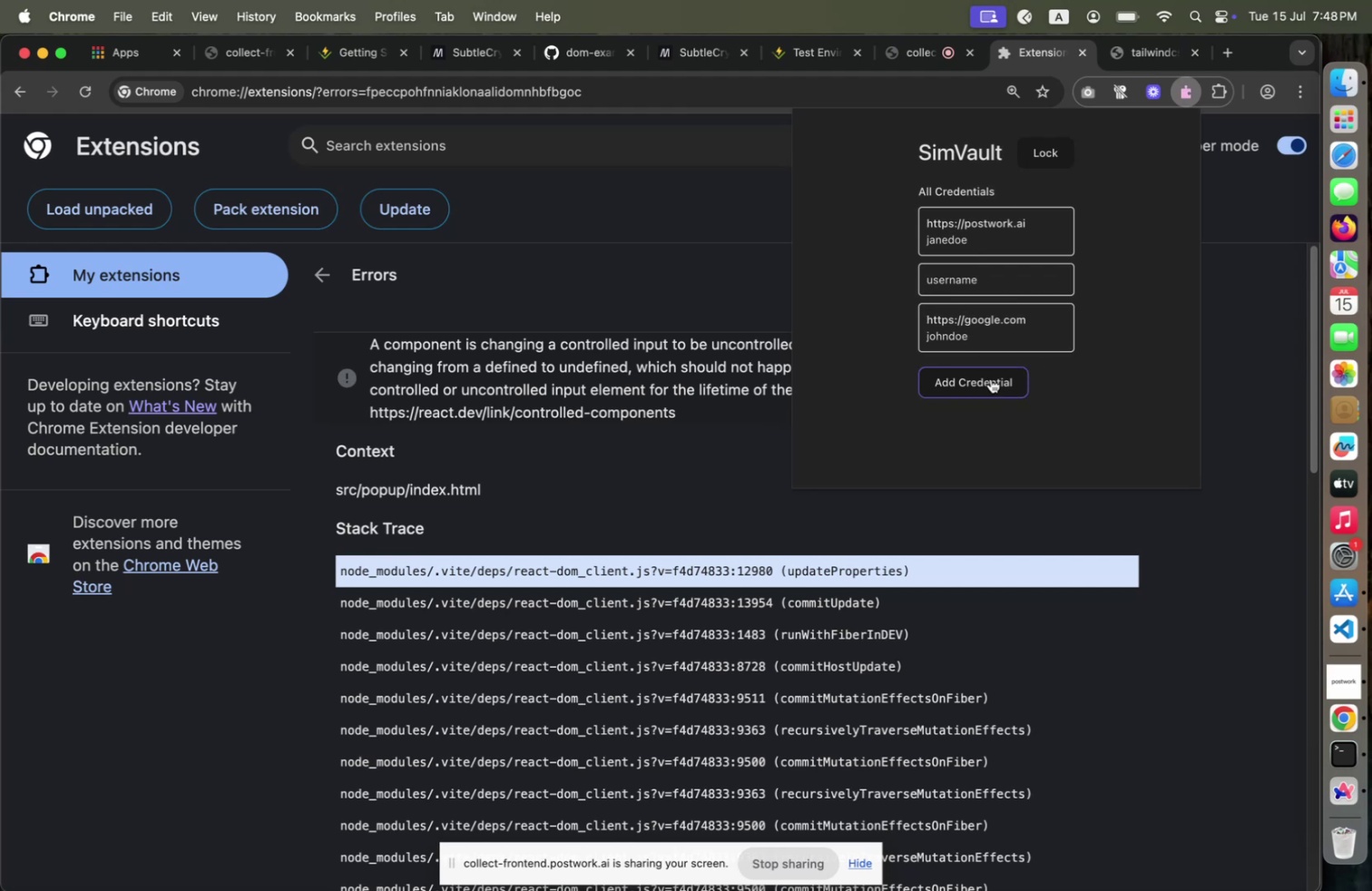 
key(Meta+CommandLeft)
 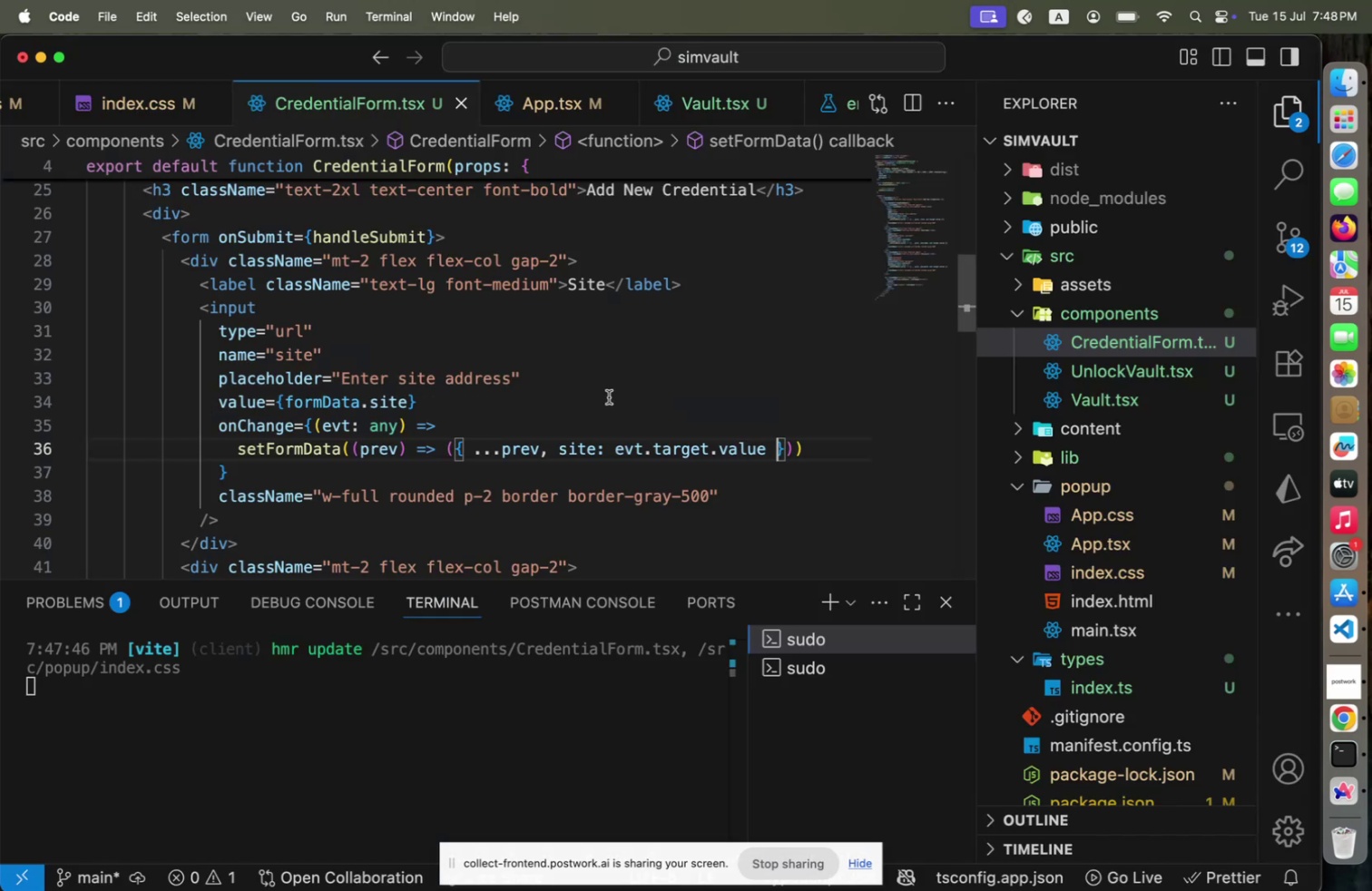 
key(Meta+Tab)
 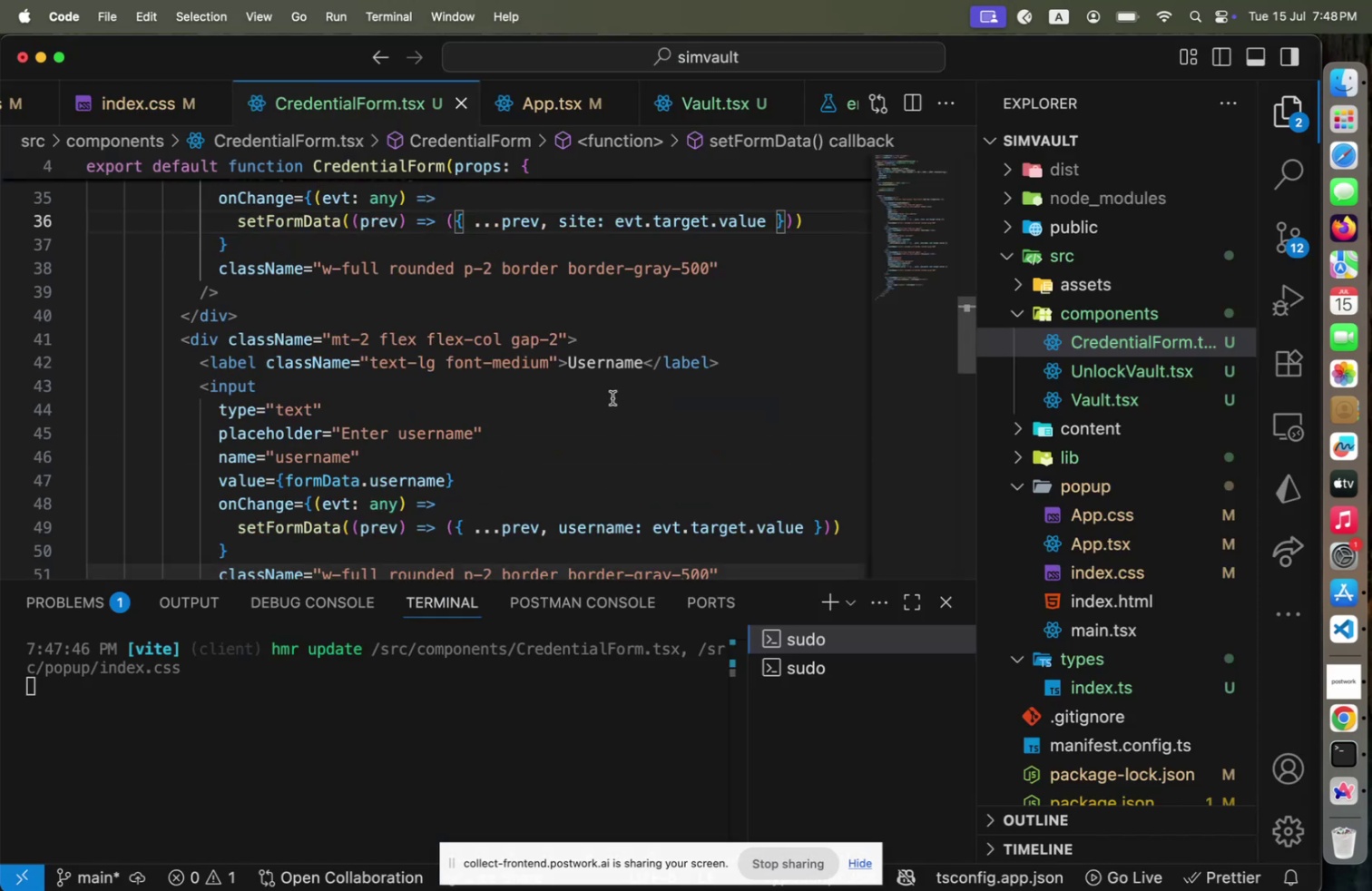 
scroll: coordinate [615, 394], scroll_direction: down, amount: 20.0
 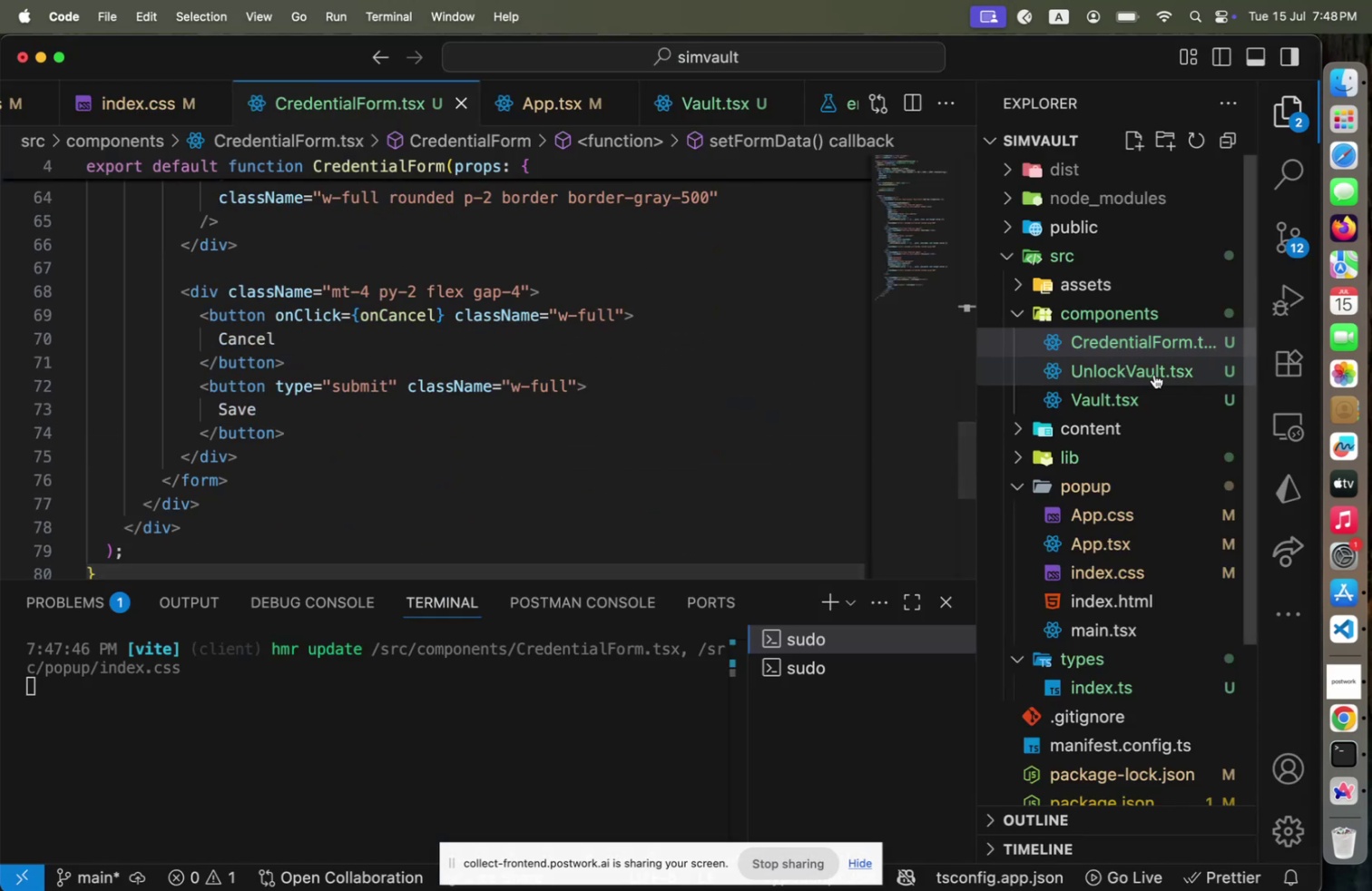 
left_click([1138, 385])
 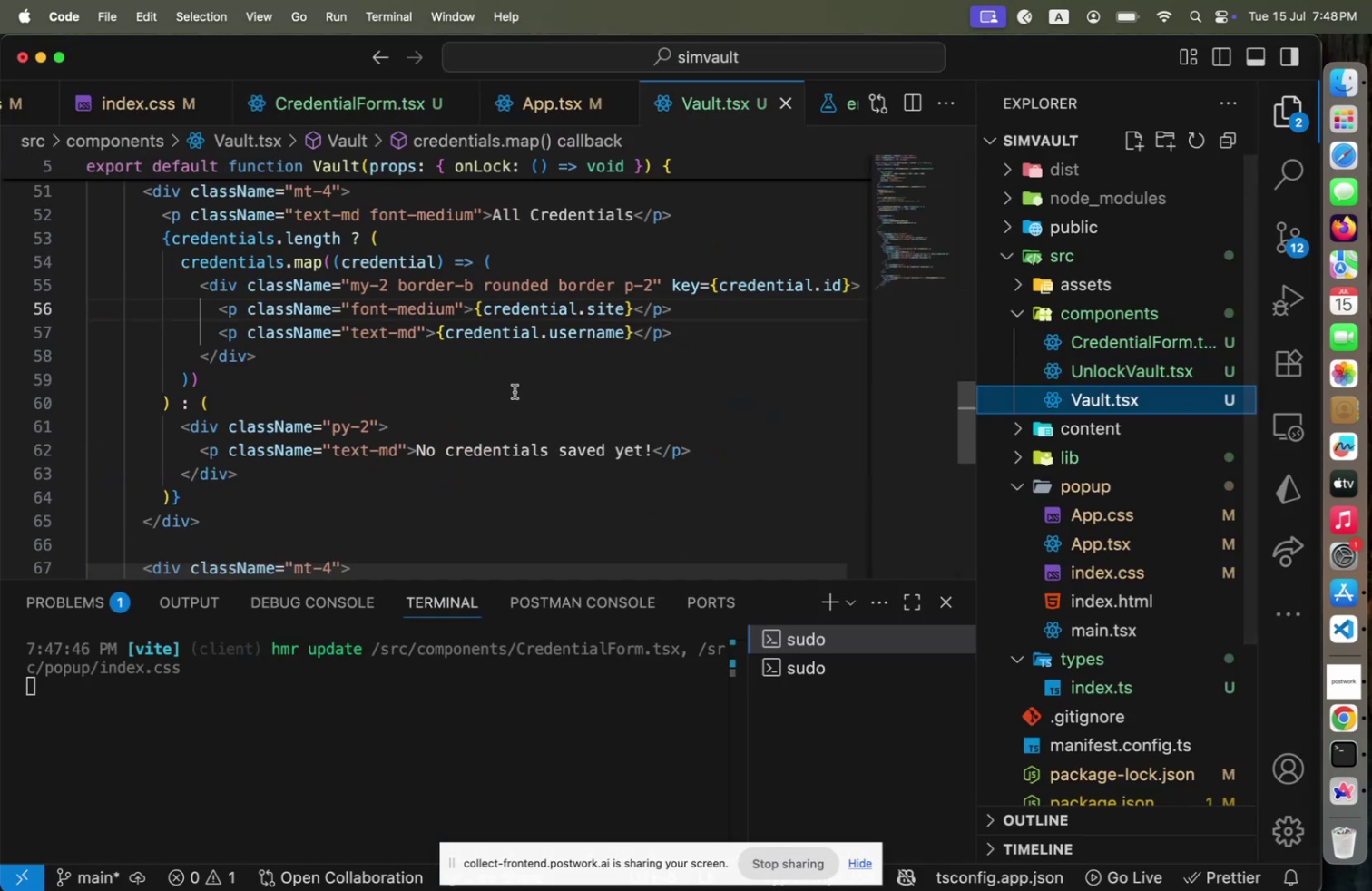 
scroll: coordinate [521, 391], scroll_direction: down, amount: 21.0
 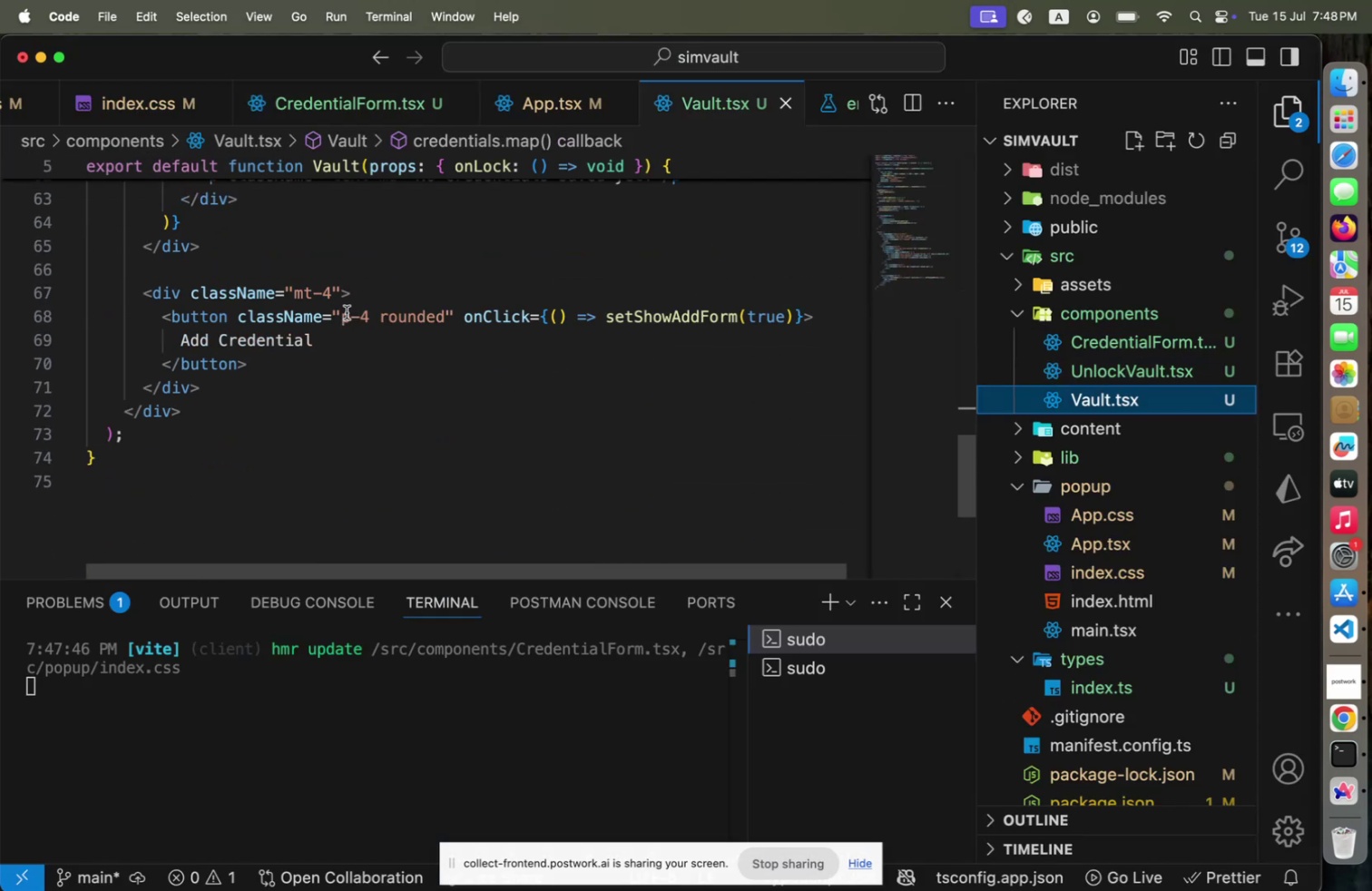 
left_click([347, 312])
 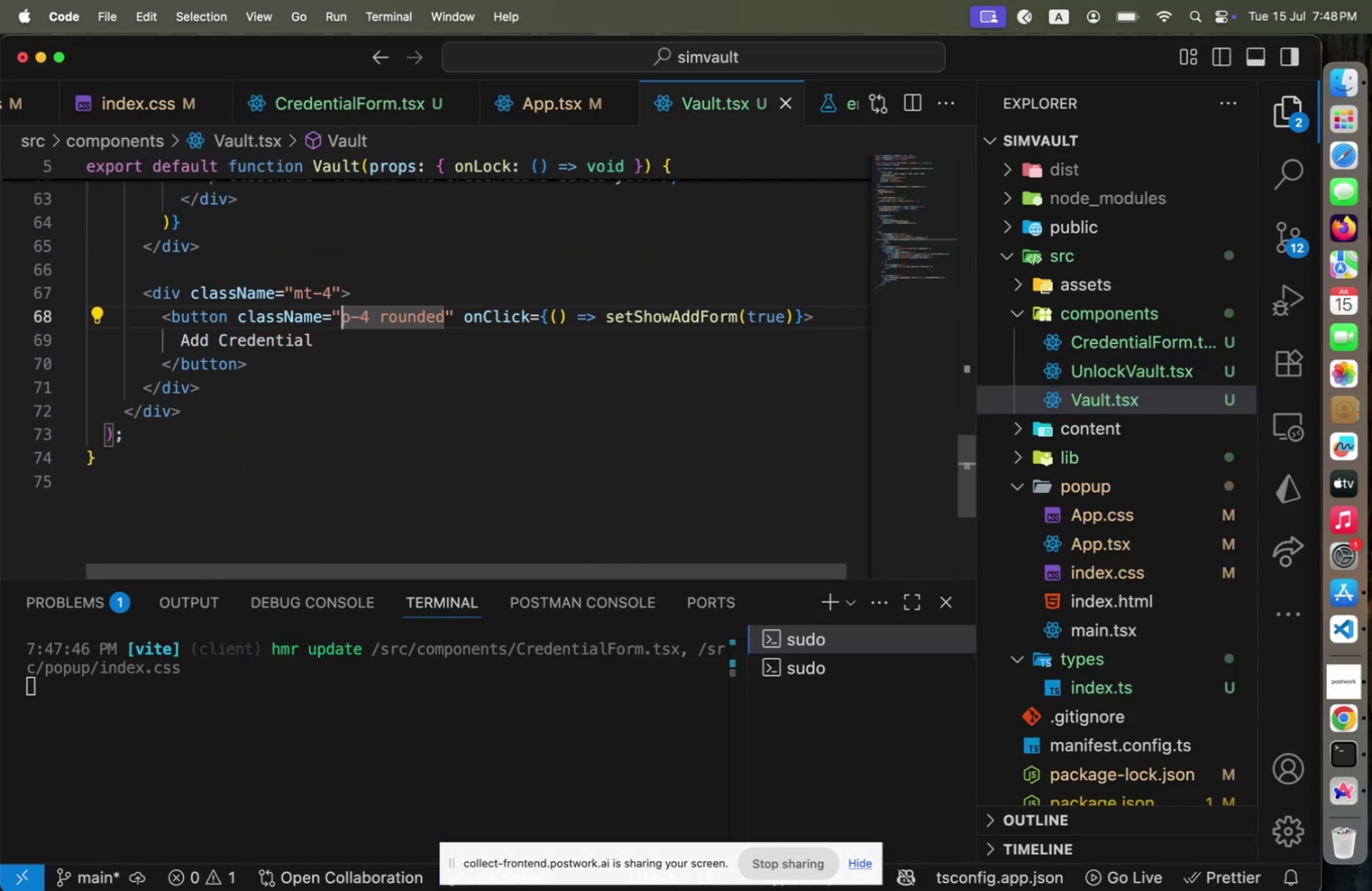 
key(ArrowLeft)
 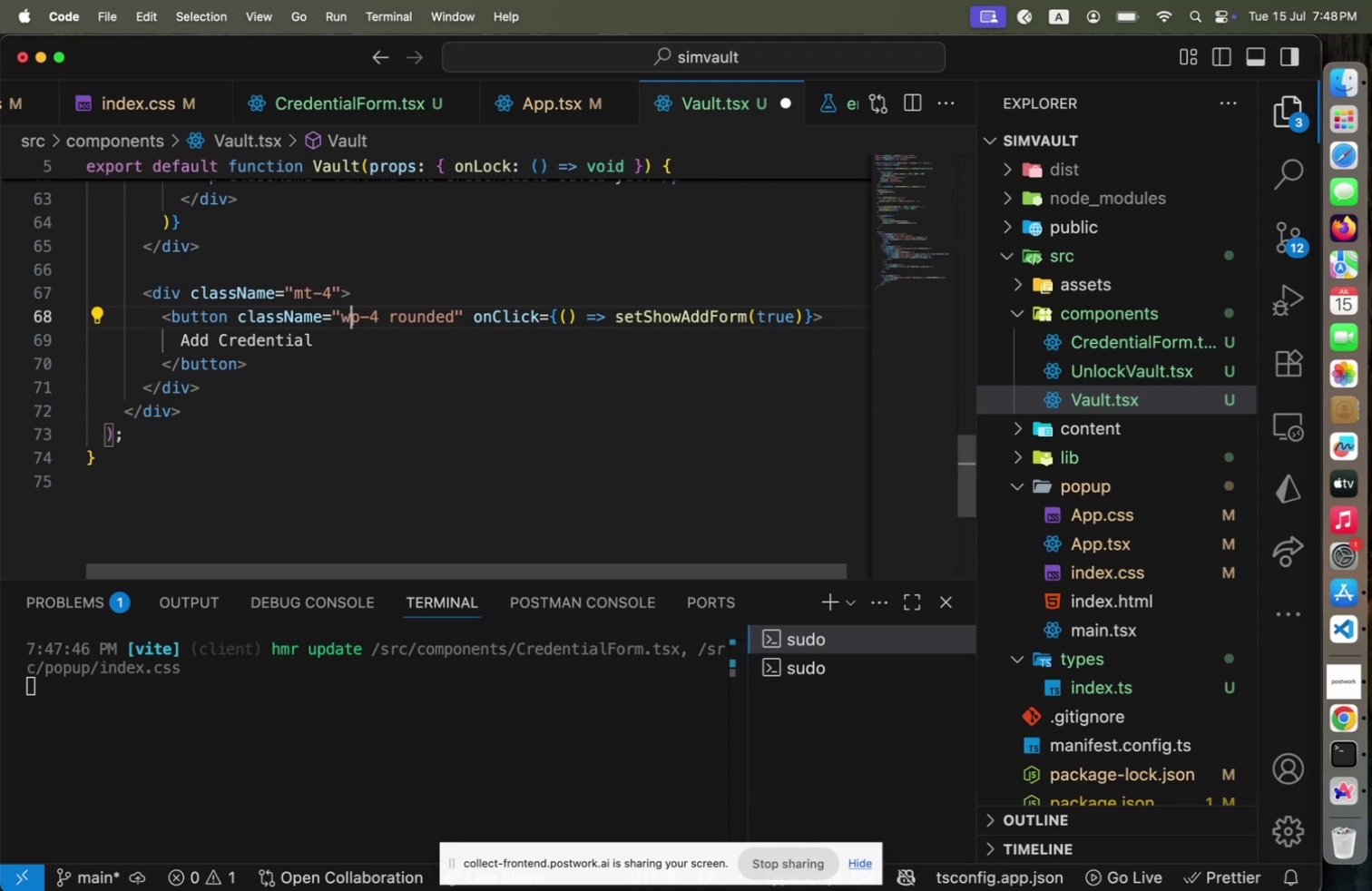 
type(w-full )
 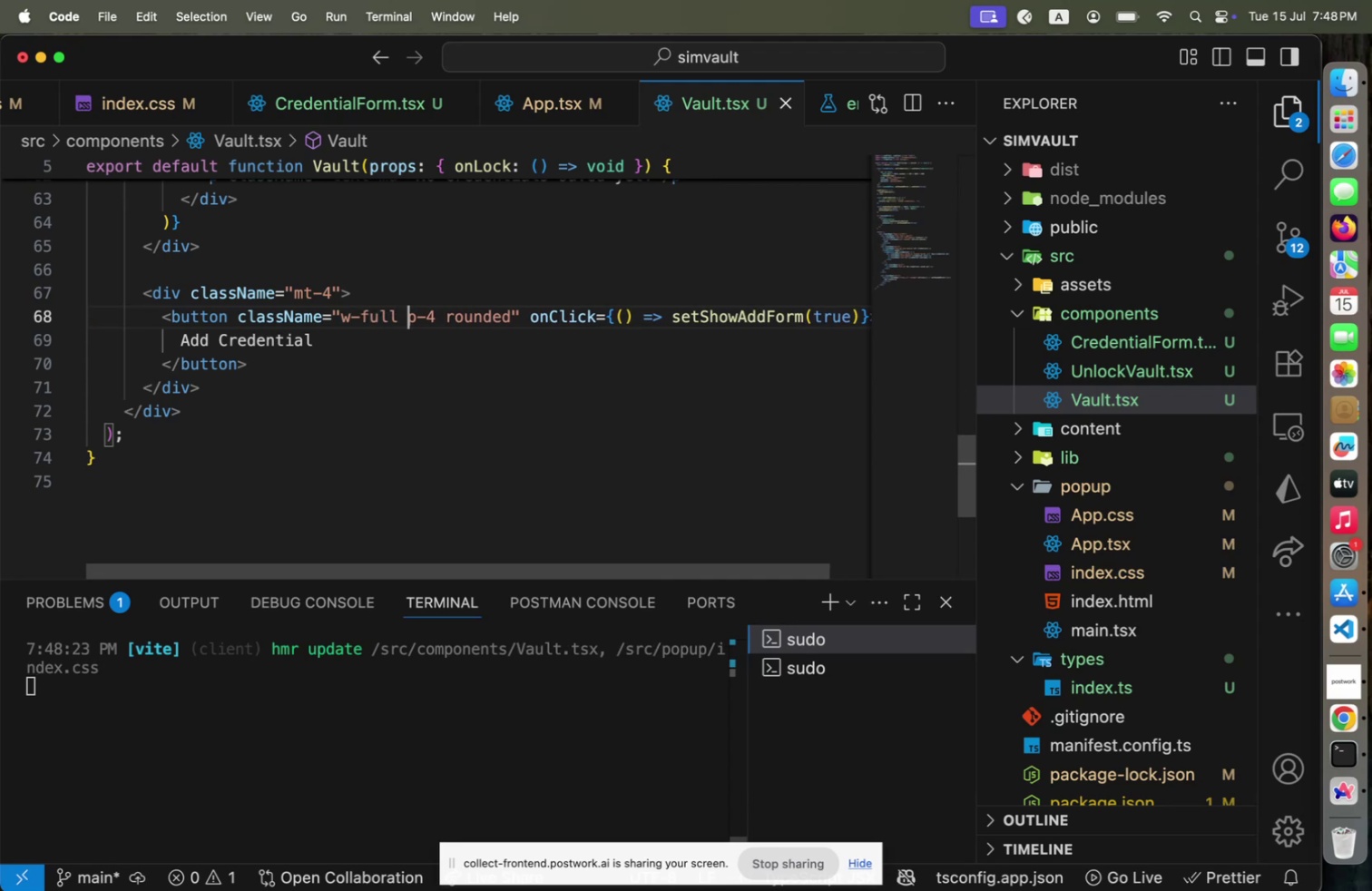 
key(Meta+CommandLeft)
 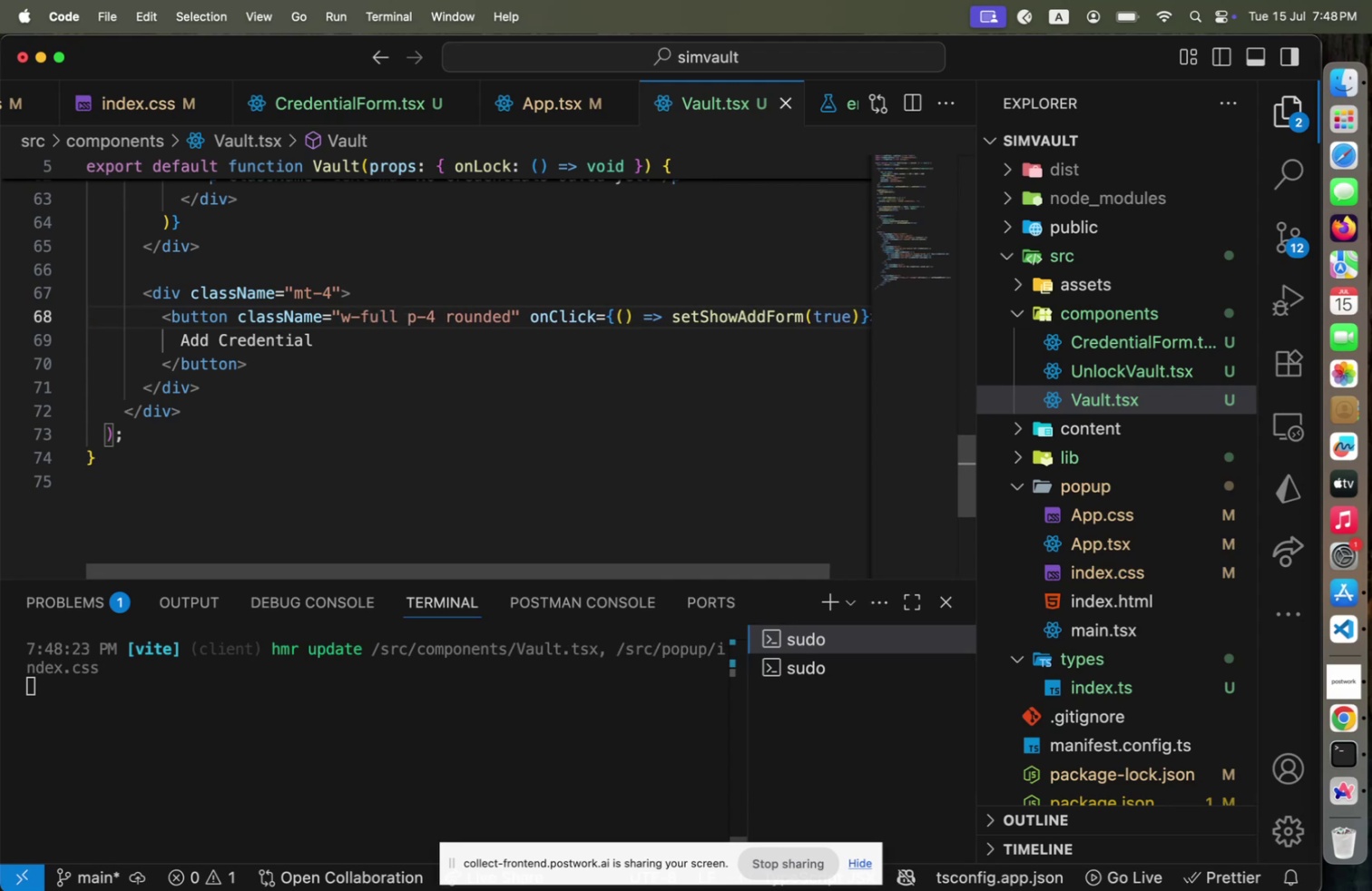 
key(Meta+S)
 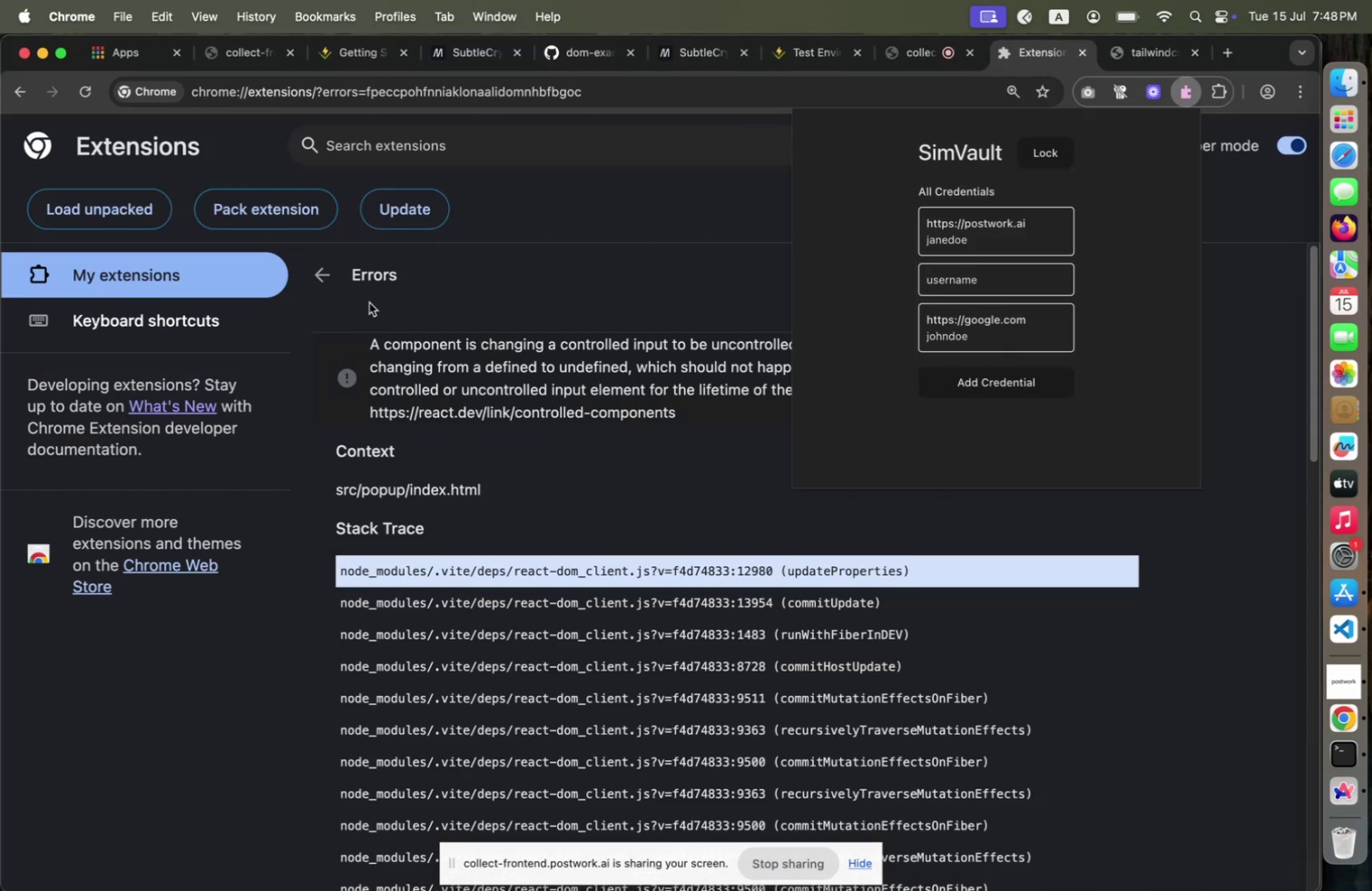 
key(Meta+CommandLeft)
 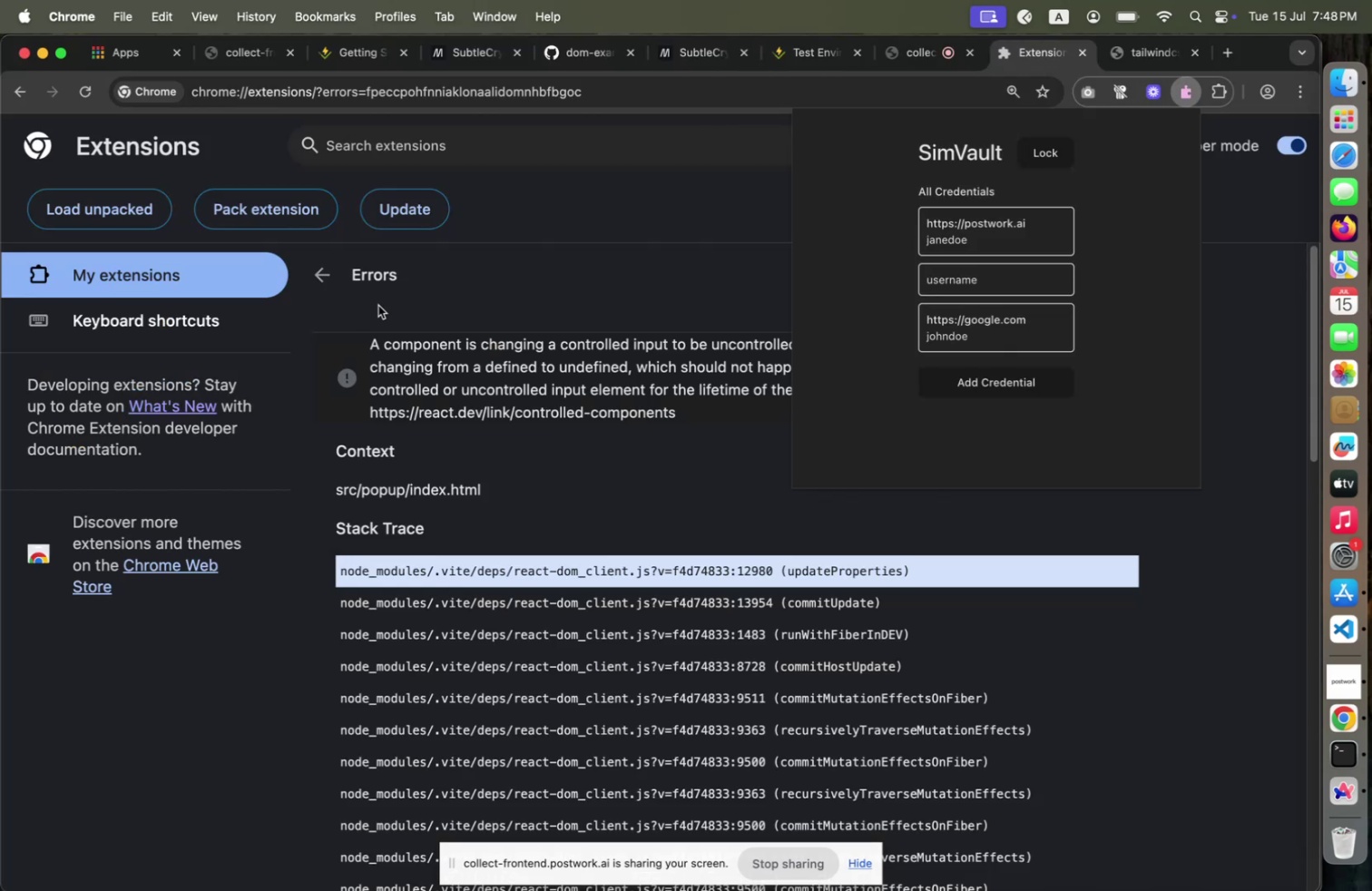 
key(Meta+Tab)
 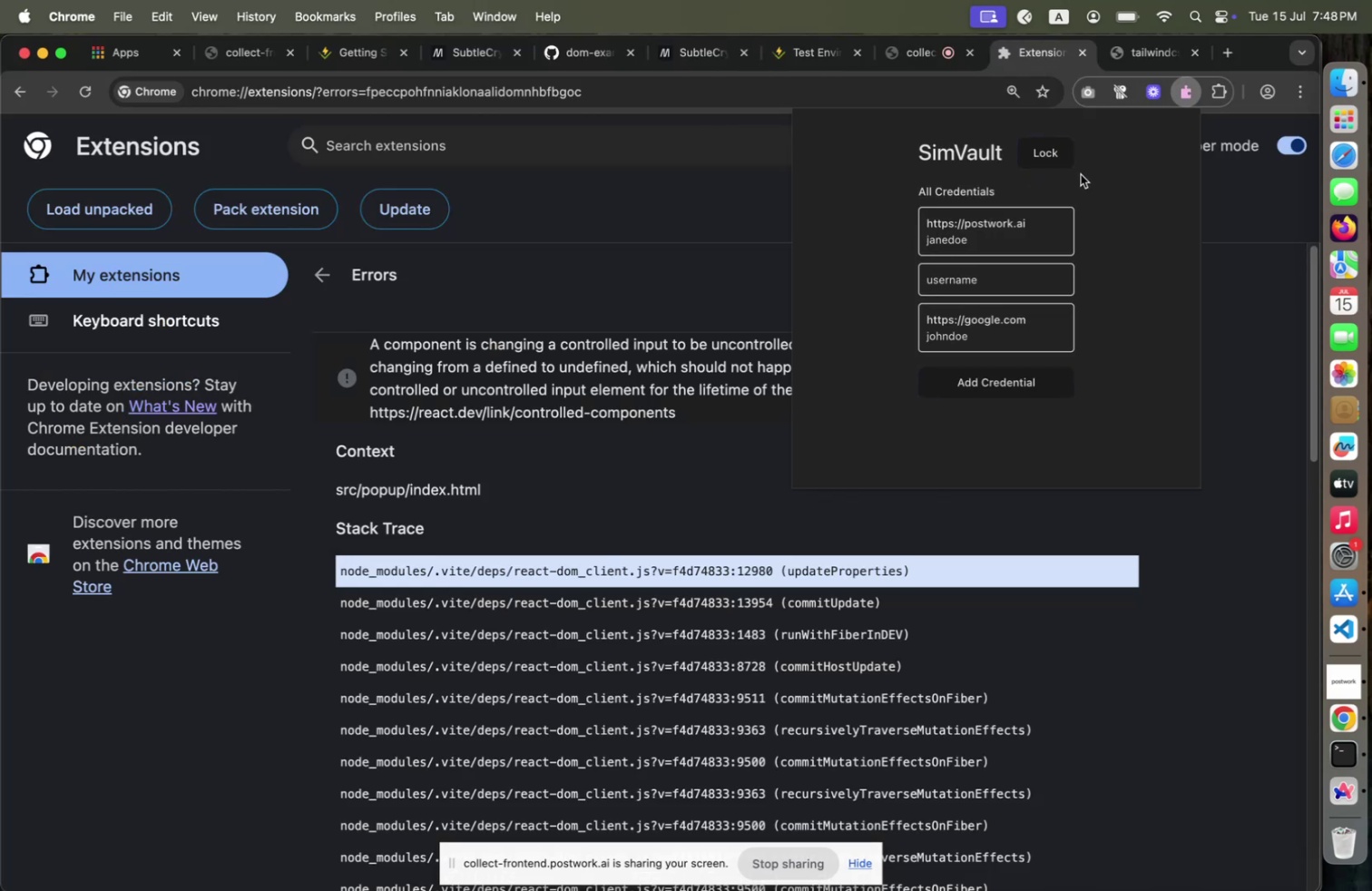 
wait(10.51)
 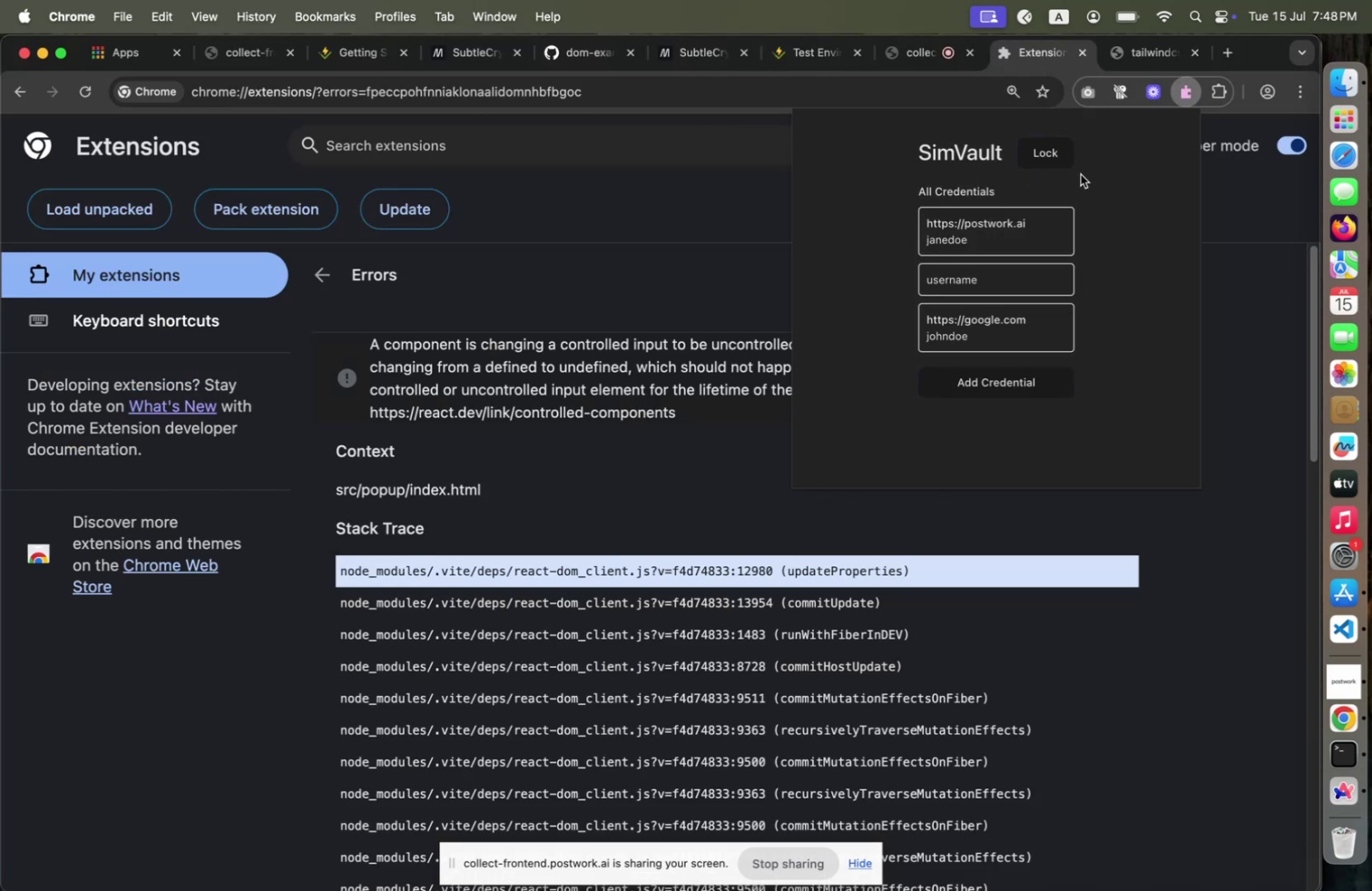 
left_click([1017, 385])
 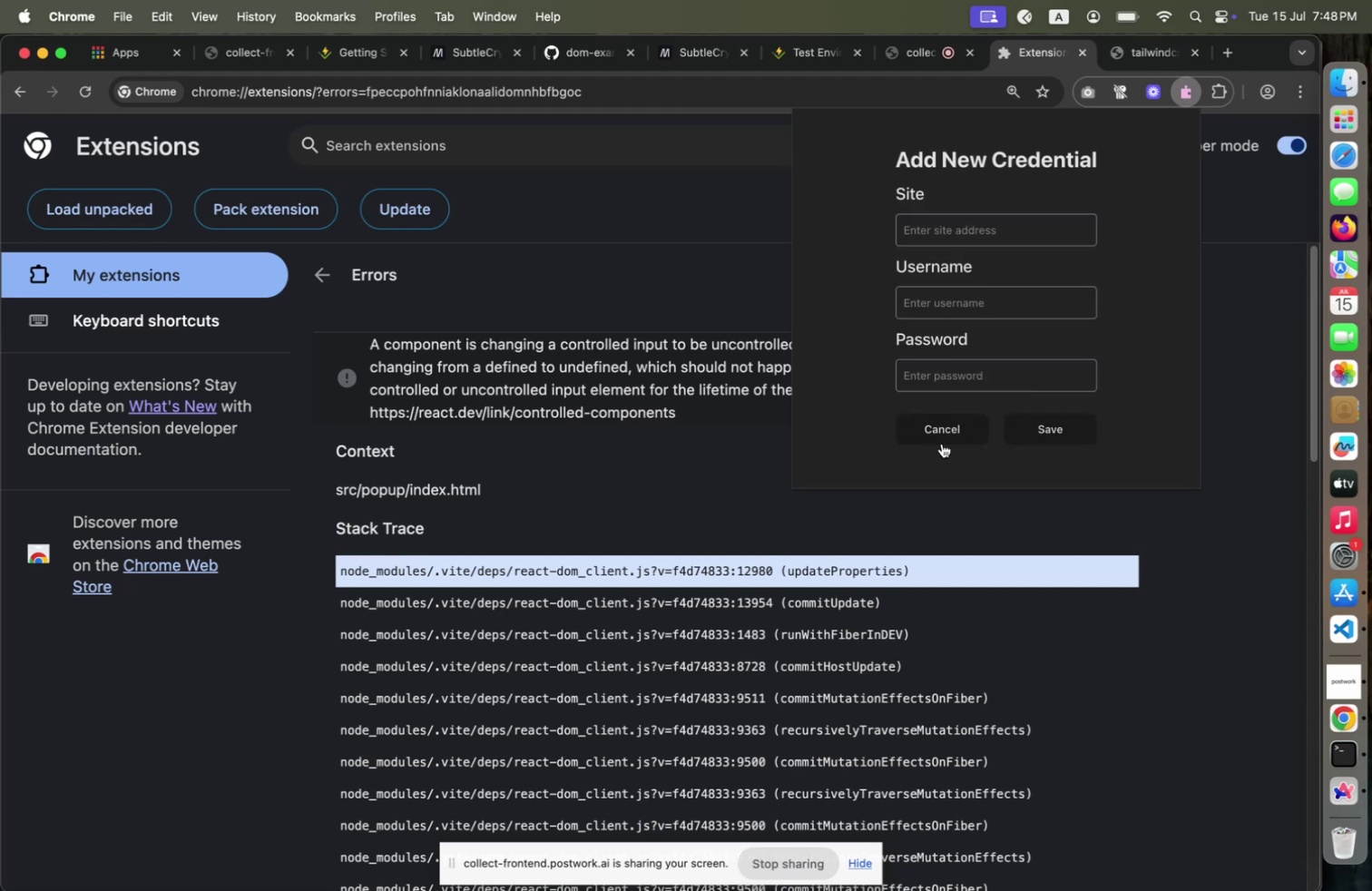 
left_click_drag(start_coordinate=[937, 446], to_coordinate=[943, 441])
 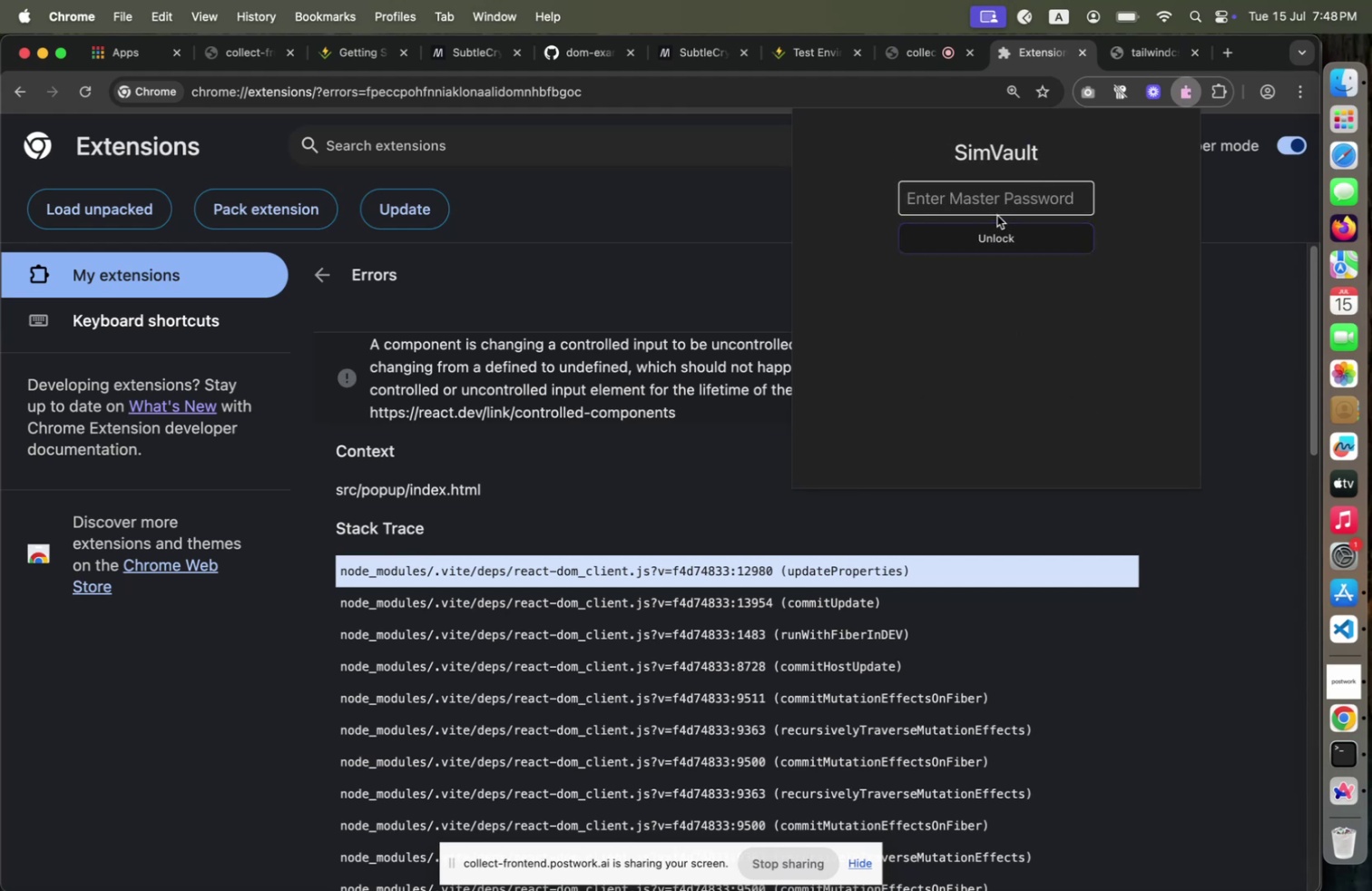 
left_click([1001, 201])
 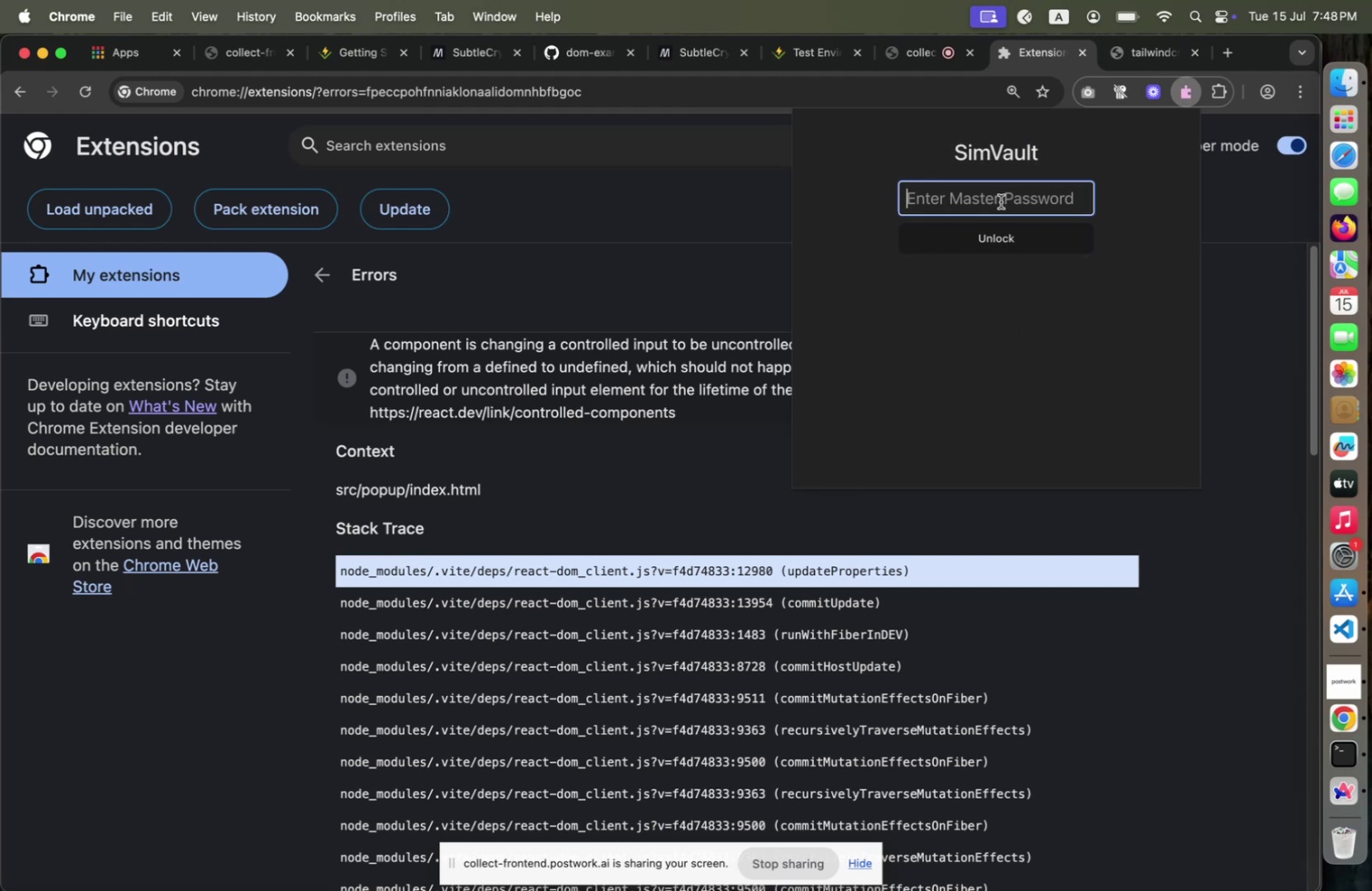 
key(Meta+CommandLeft)
 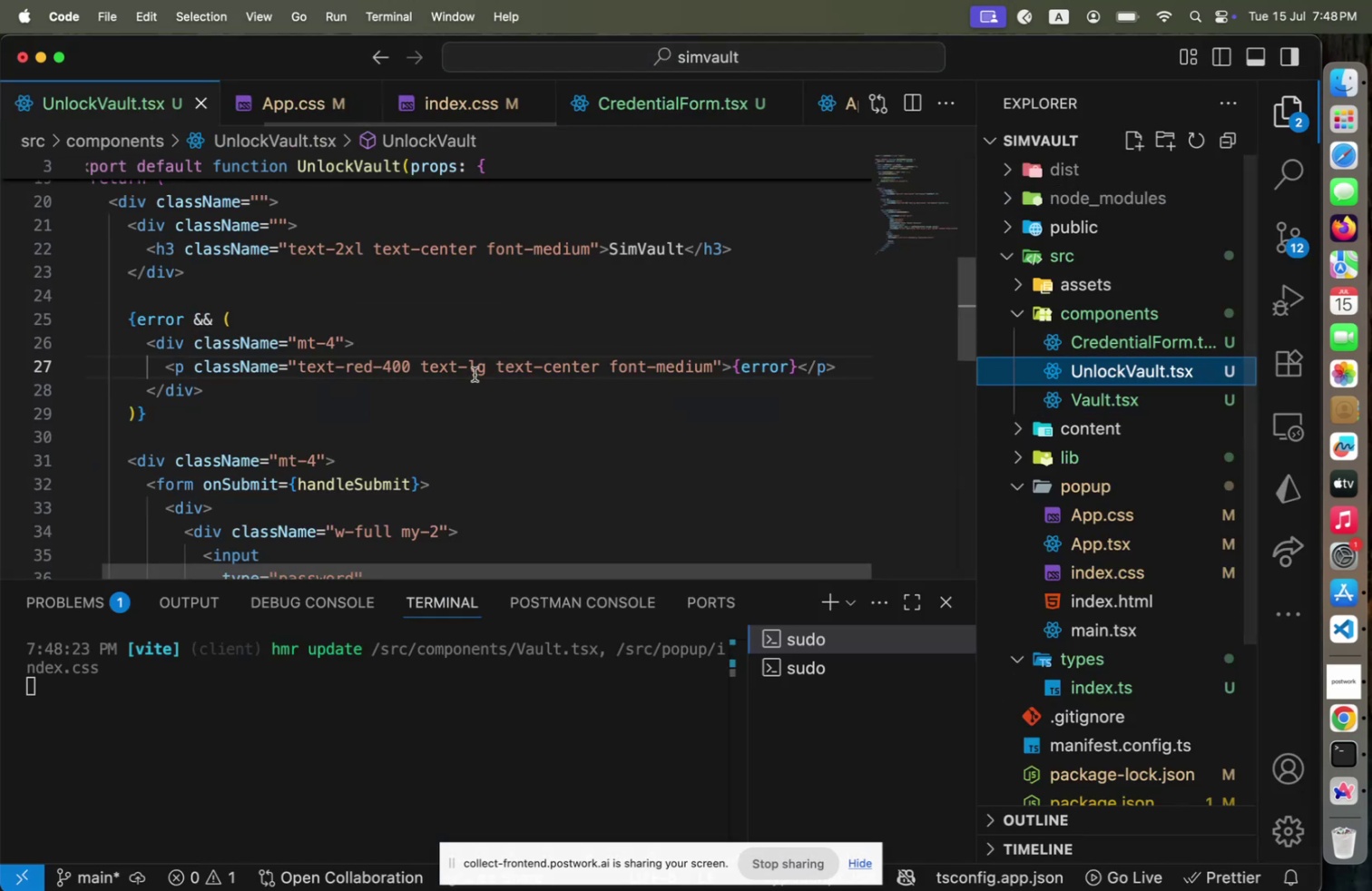 
scroll: coordinate [475, 375], scroll_direction: down, amount: 6.0
 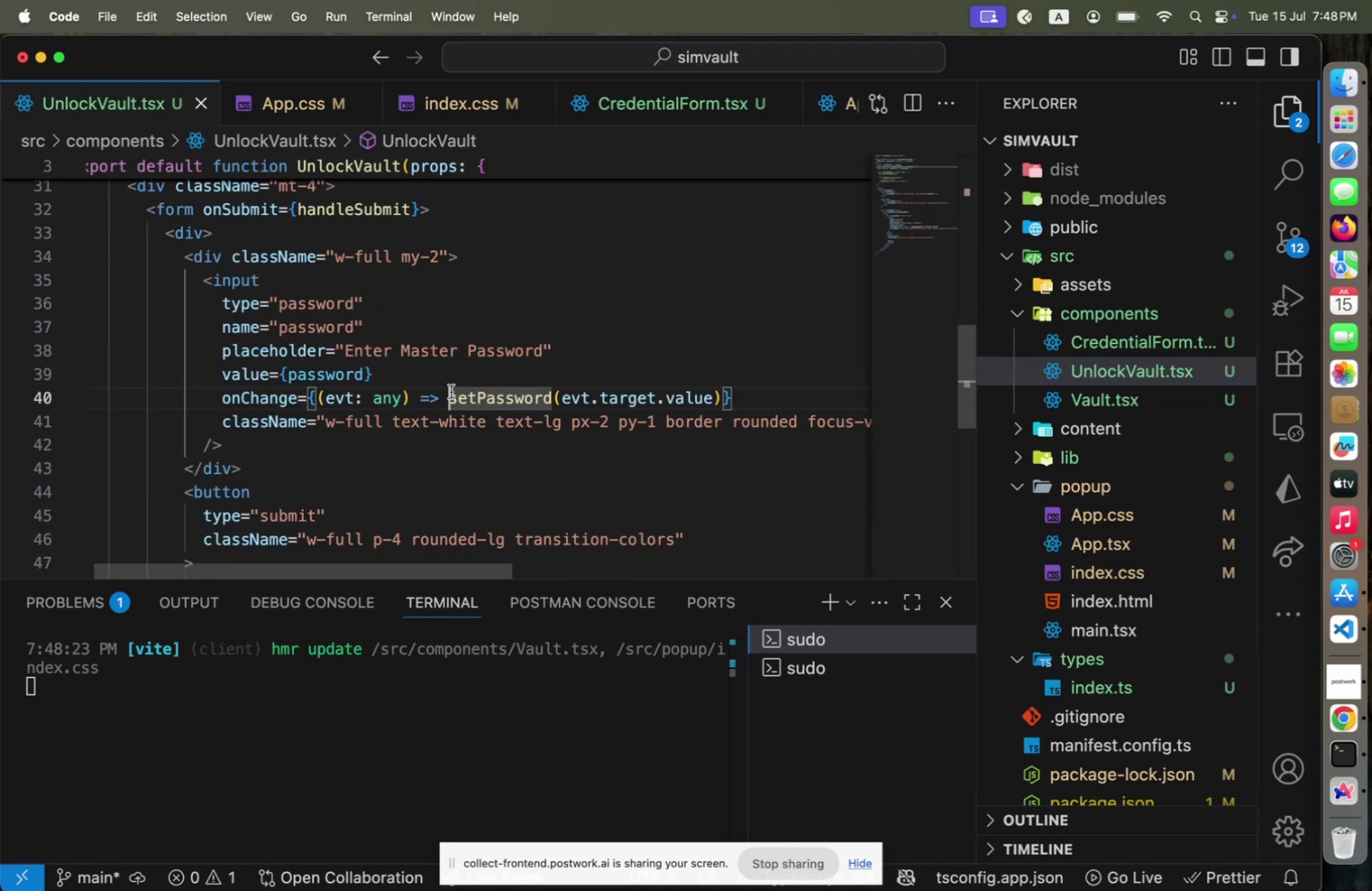 
left_click([451, 391])
 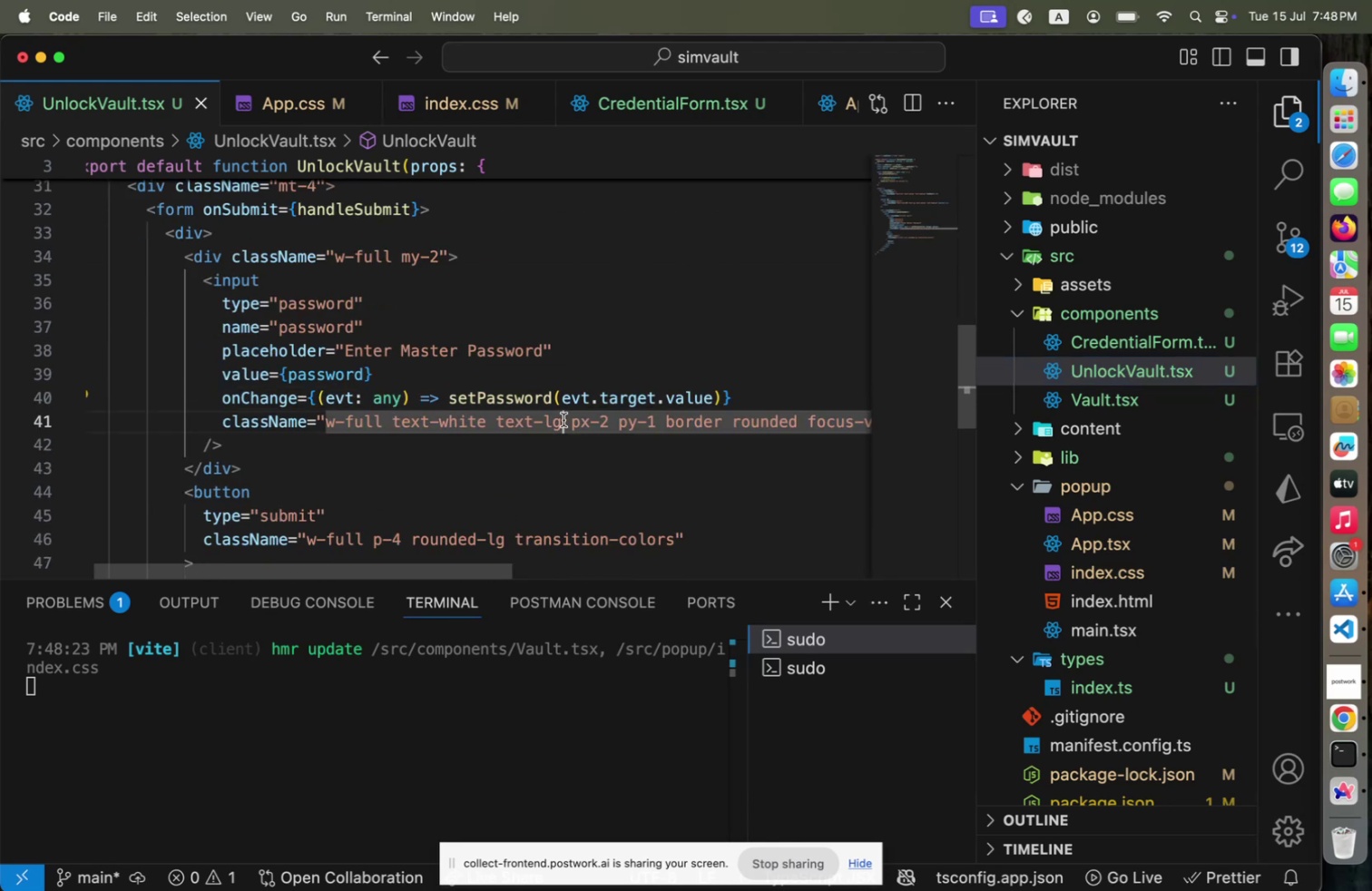 
left_click([564, 419])
 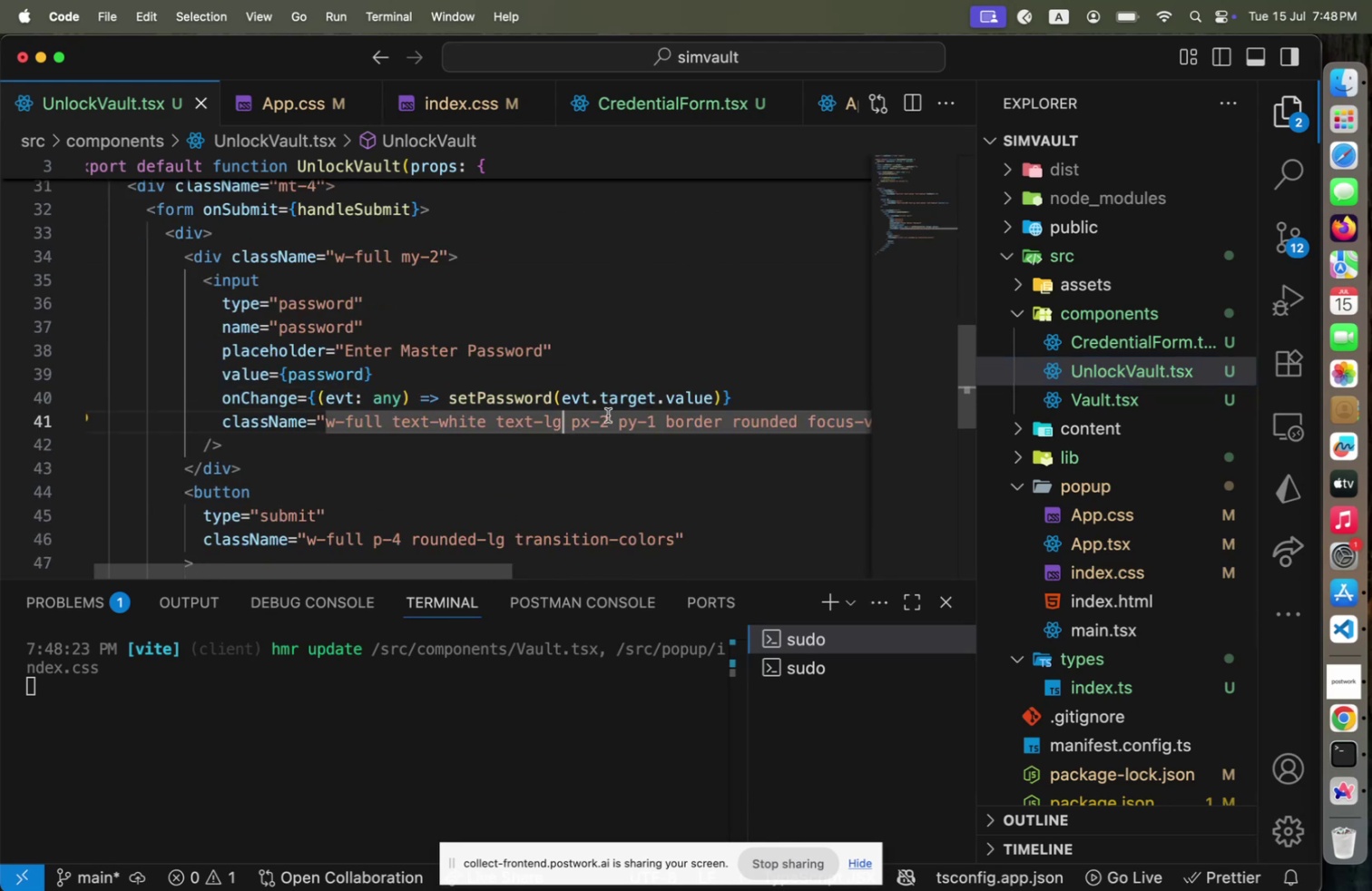 
hold_key(key=ArrowRight, duration=1.03)
 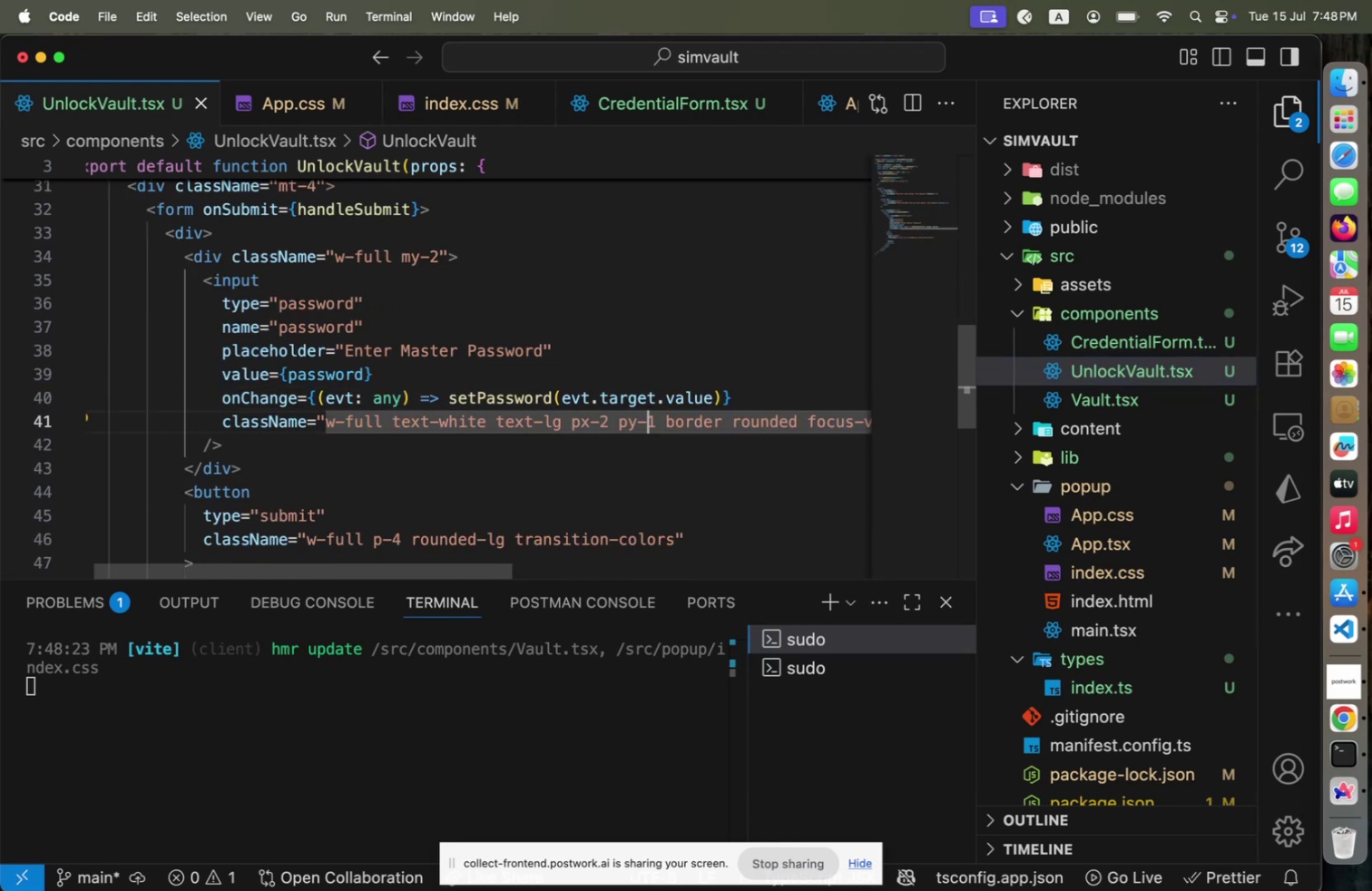 
hold_key(key=ArrowRight, duration=1.14)
 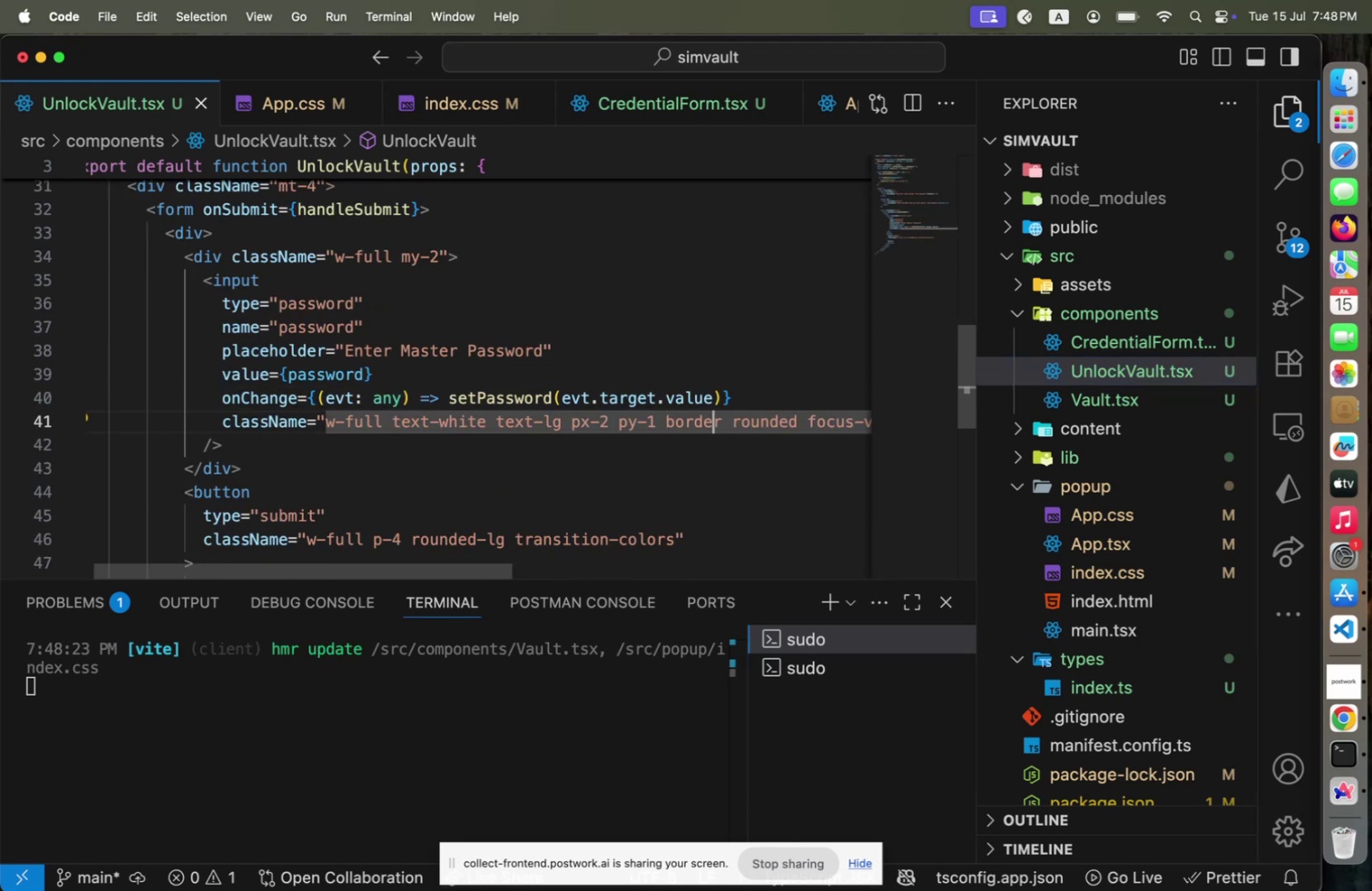 
hold_key(key=ArrowLeft, duration=0.48)
 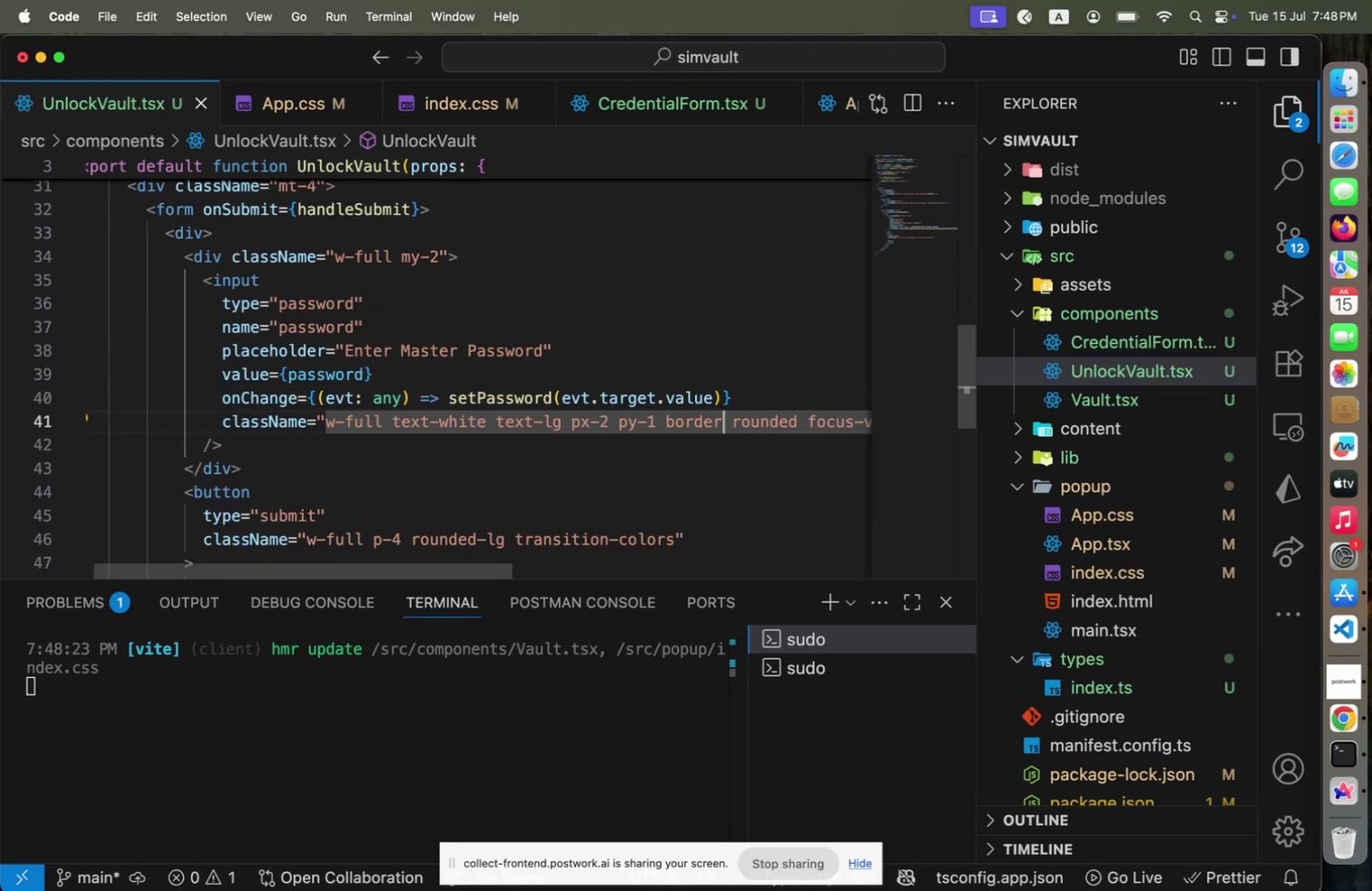 
key(ArrowRight)
 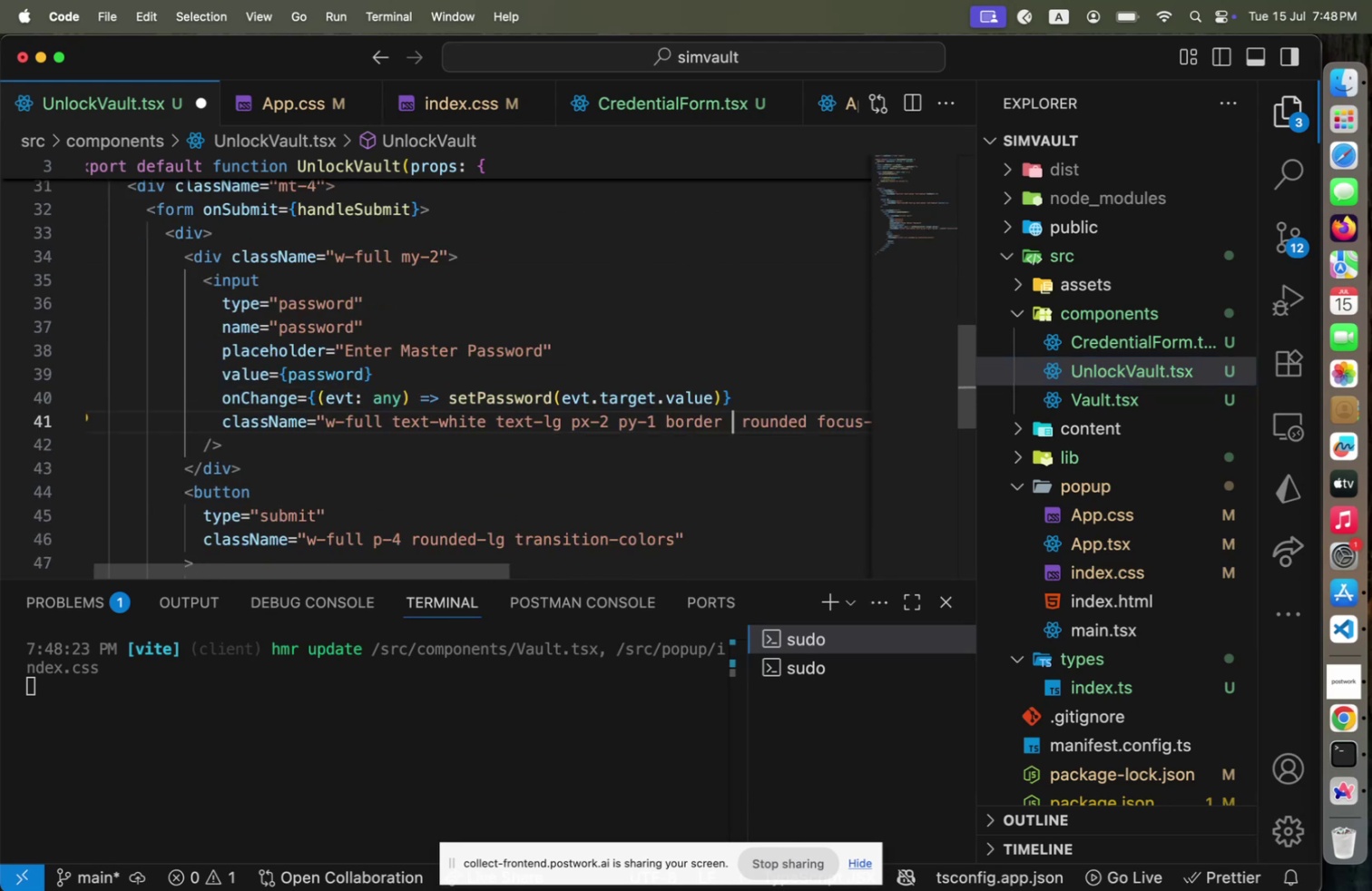 
type( border-blue-500)
 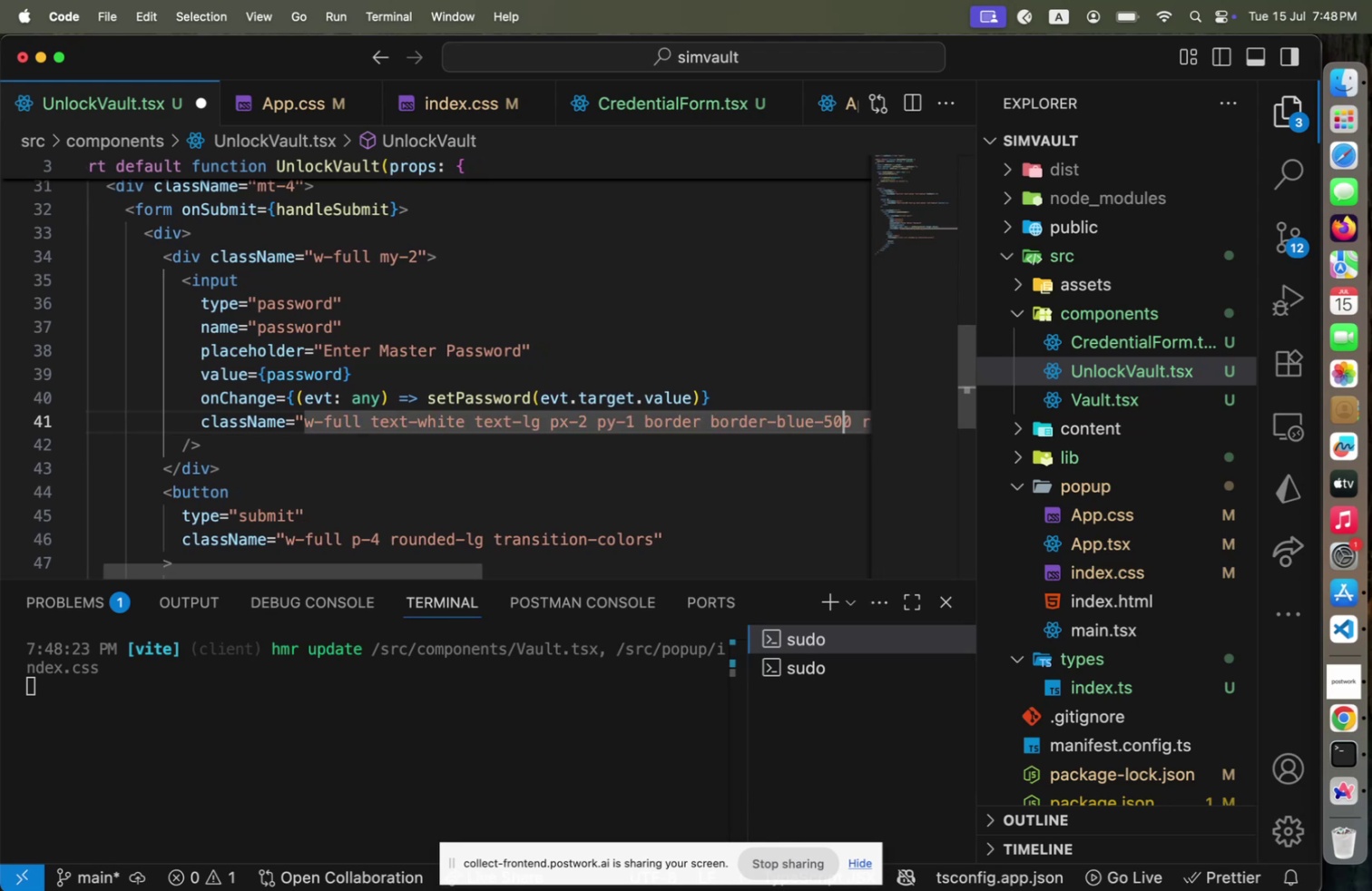 
hold_key(key=ArrowLeft, duration=1.51)
 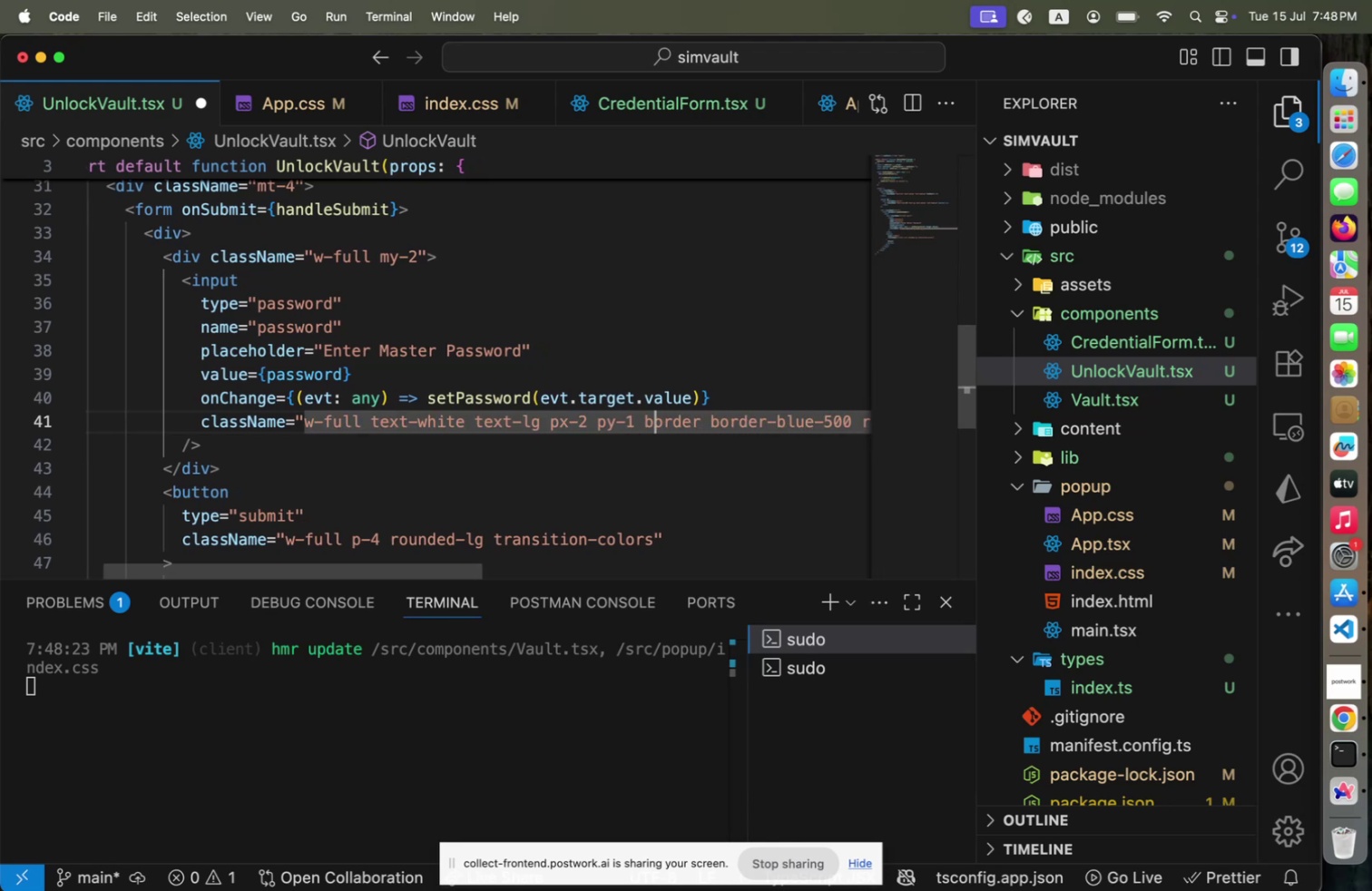 
hold_key(key=ArrowLeft, duration=0.63)
 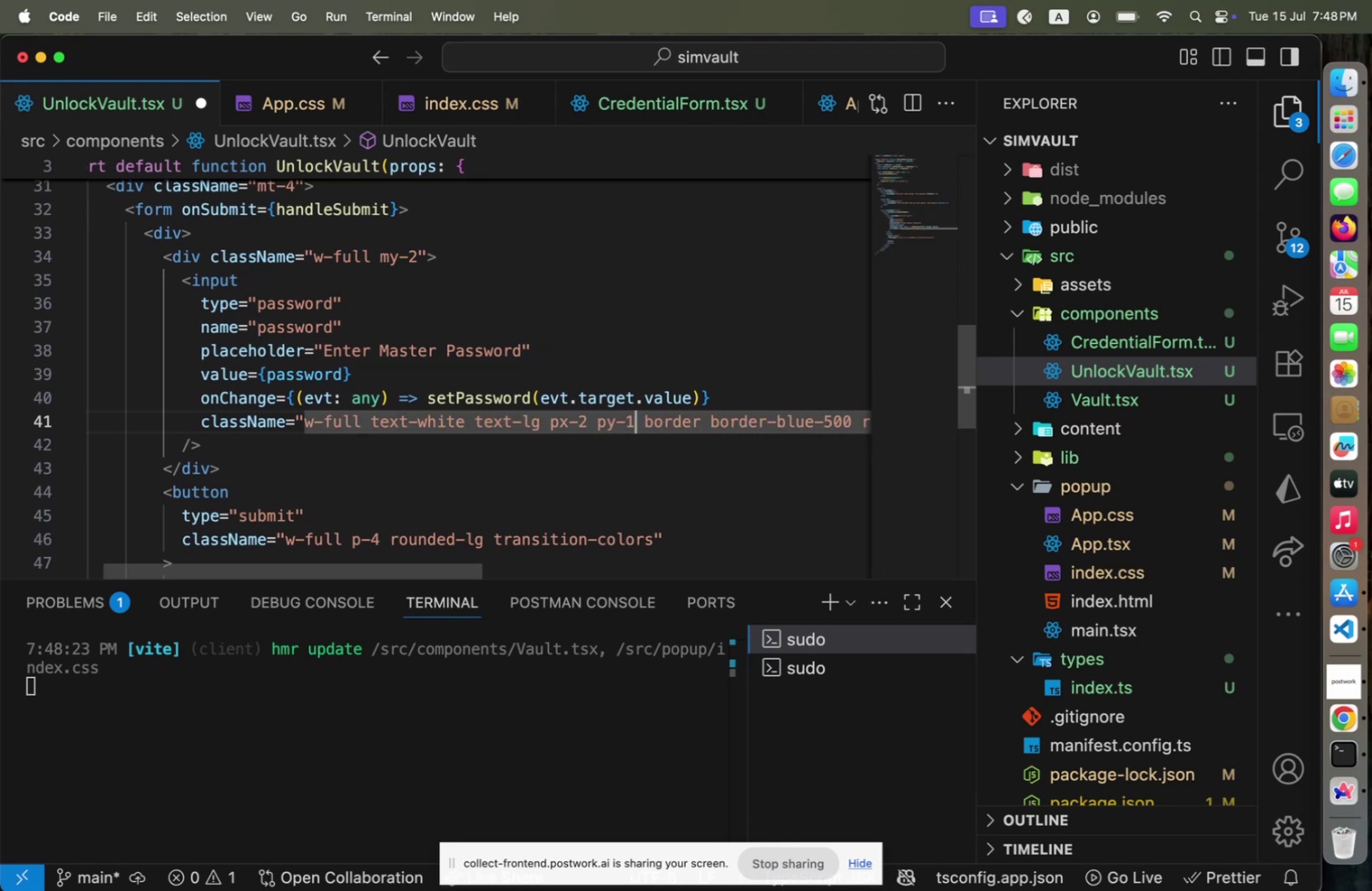 
key(ArrowLeft)
 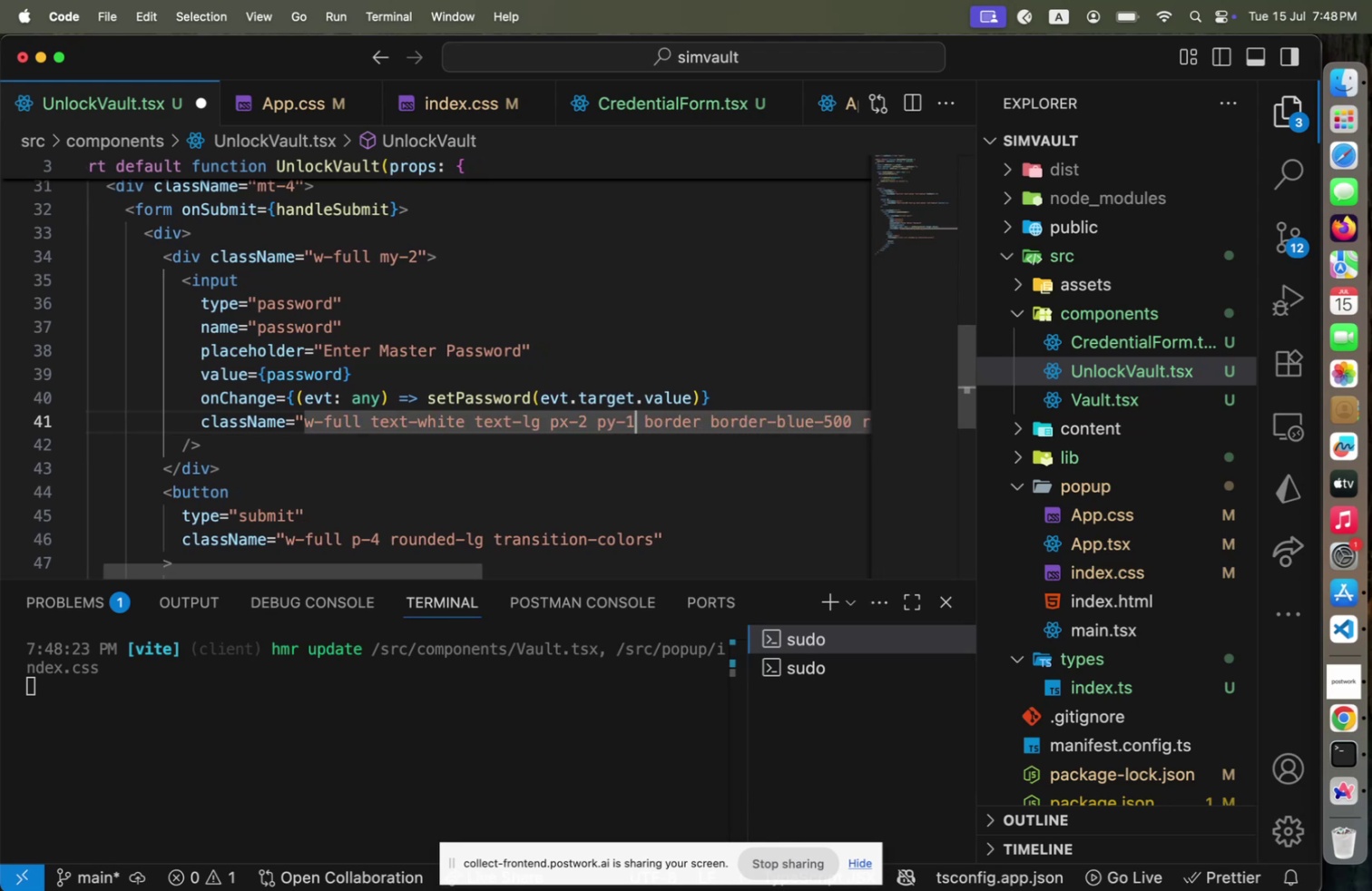 
key(ArrowLeft)
 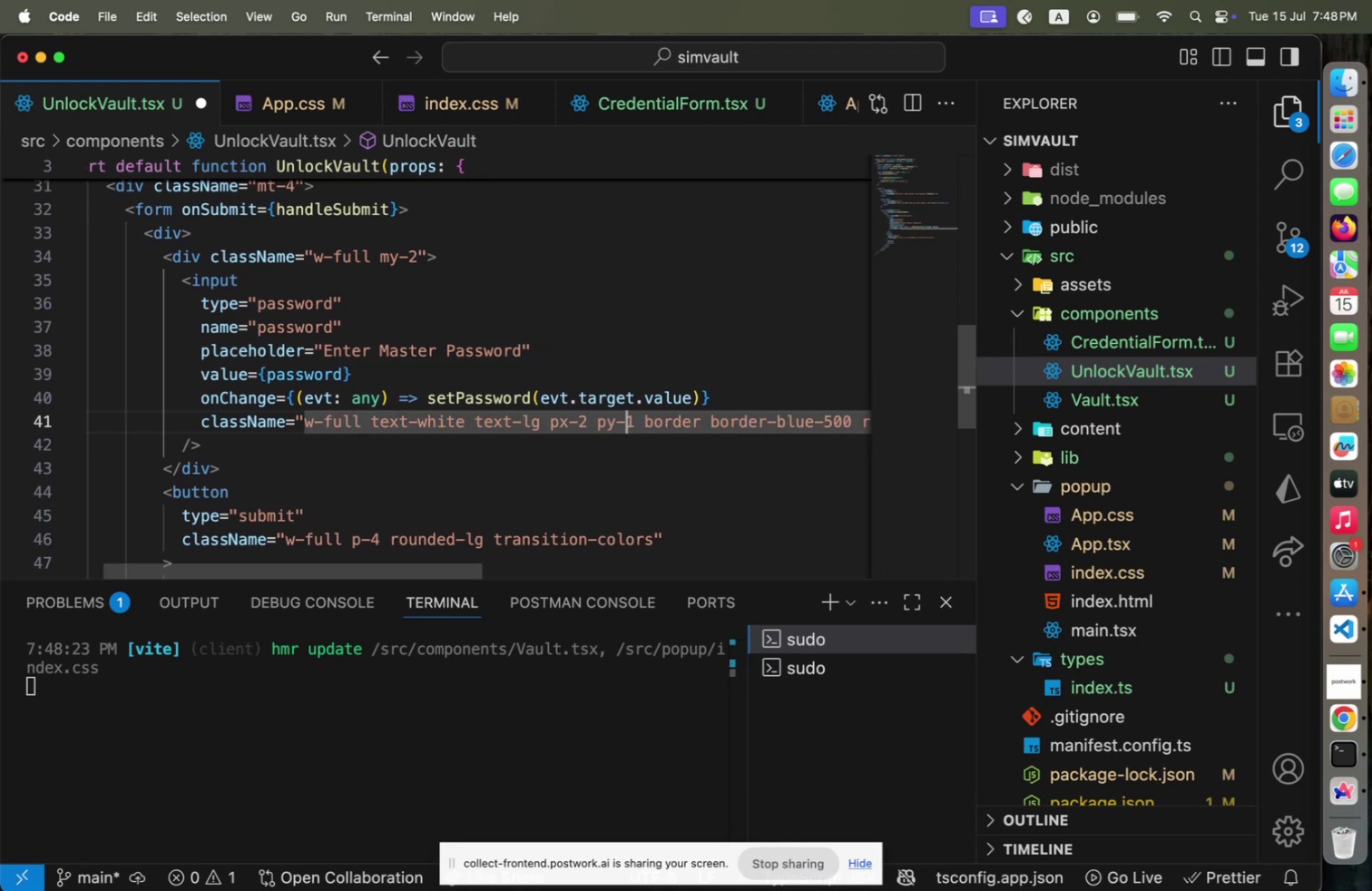 
hold_key(key=ArrowLeft, duration=1.17)
 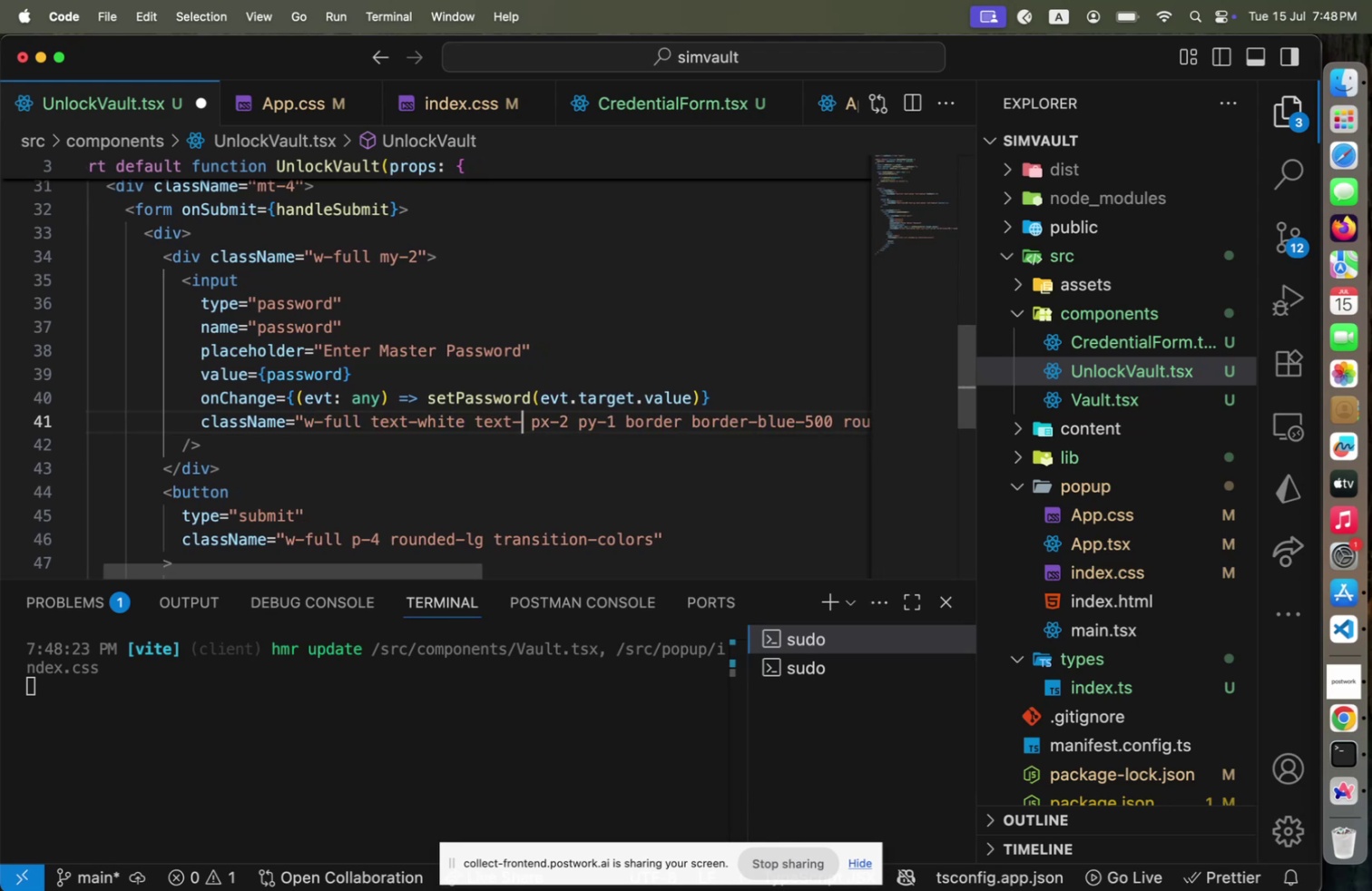 
key(Backspace)
key(Backspace)
type(md)
 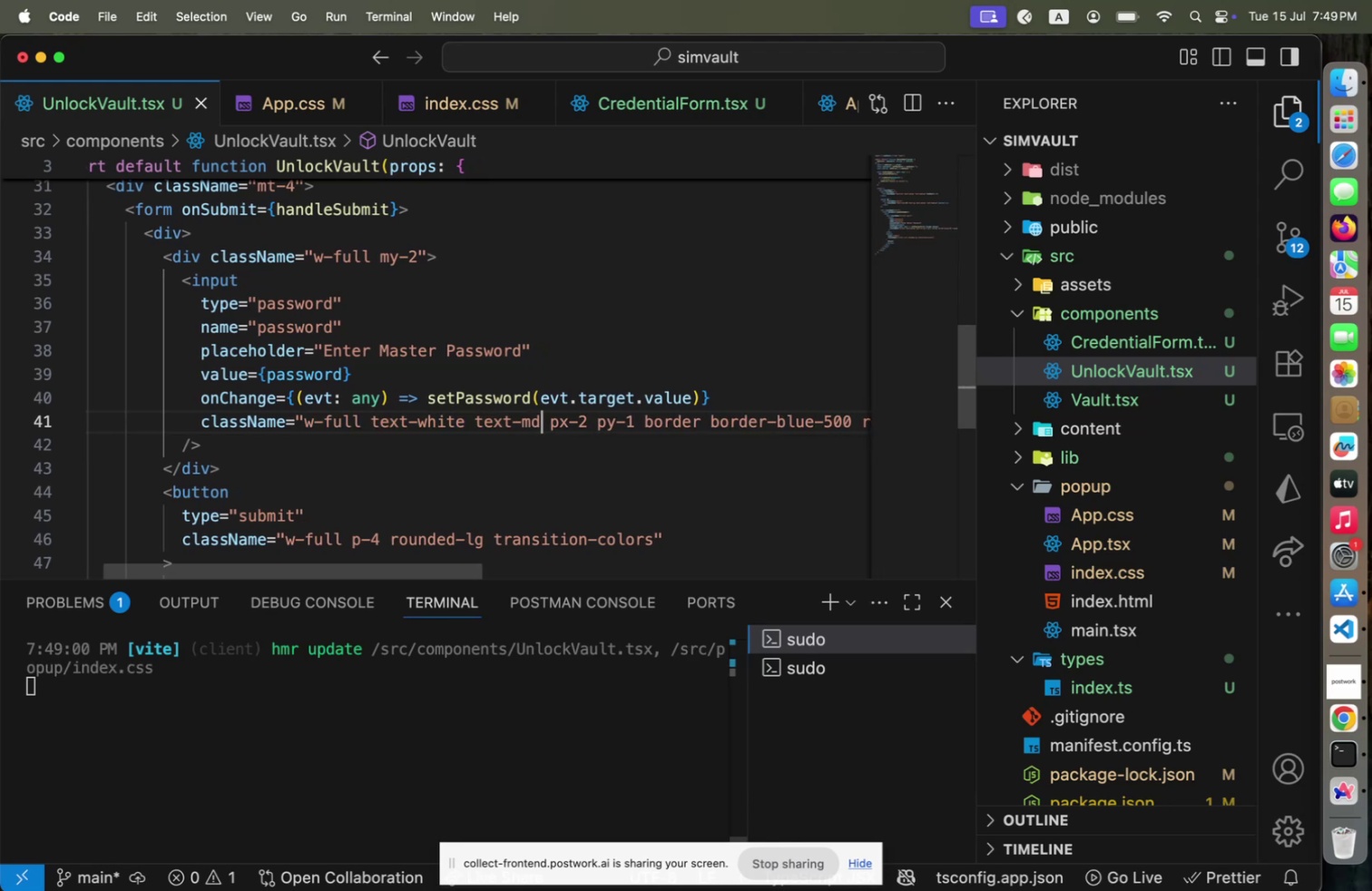 
key(Meta+CommandLeft)
 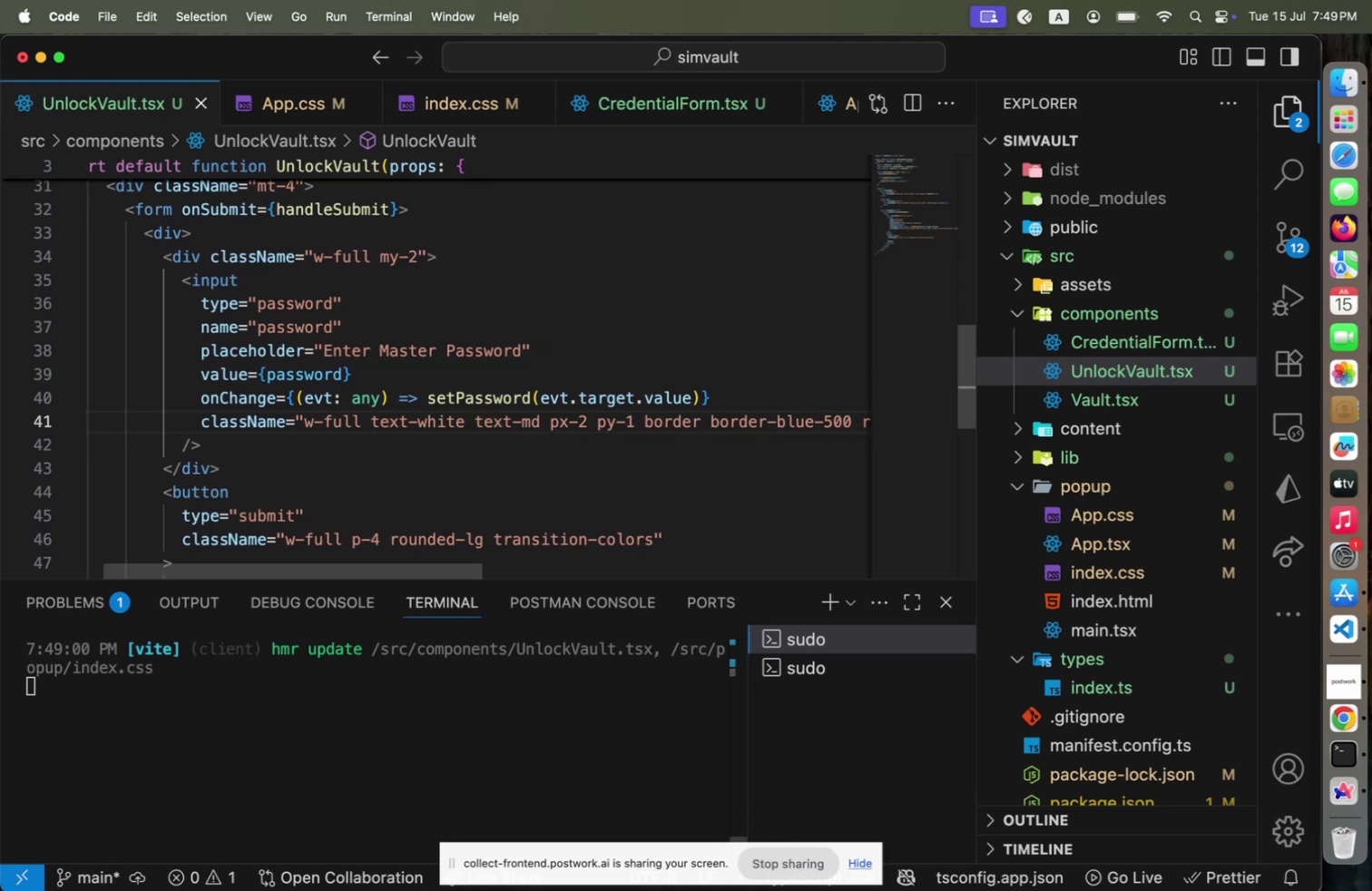 
key(Meta+S)
 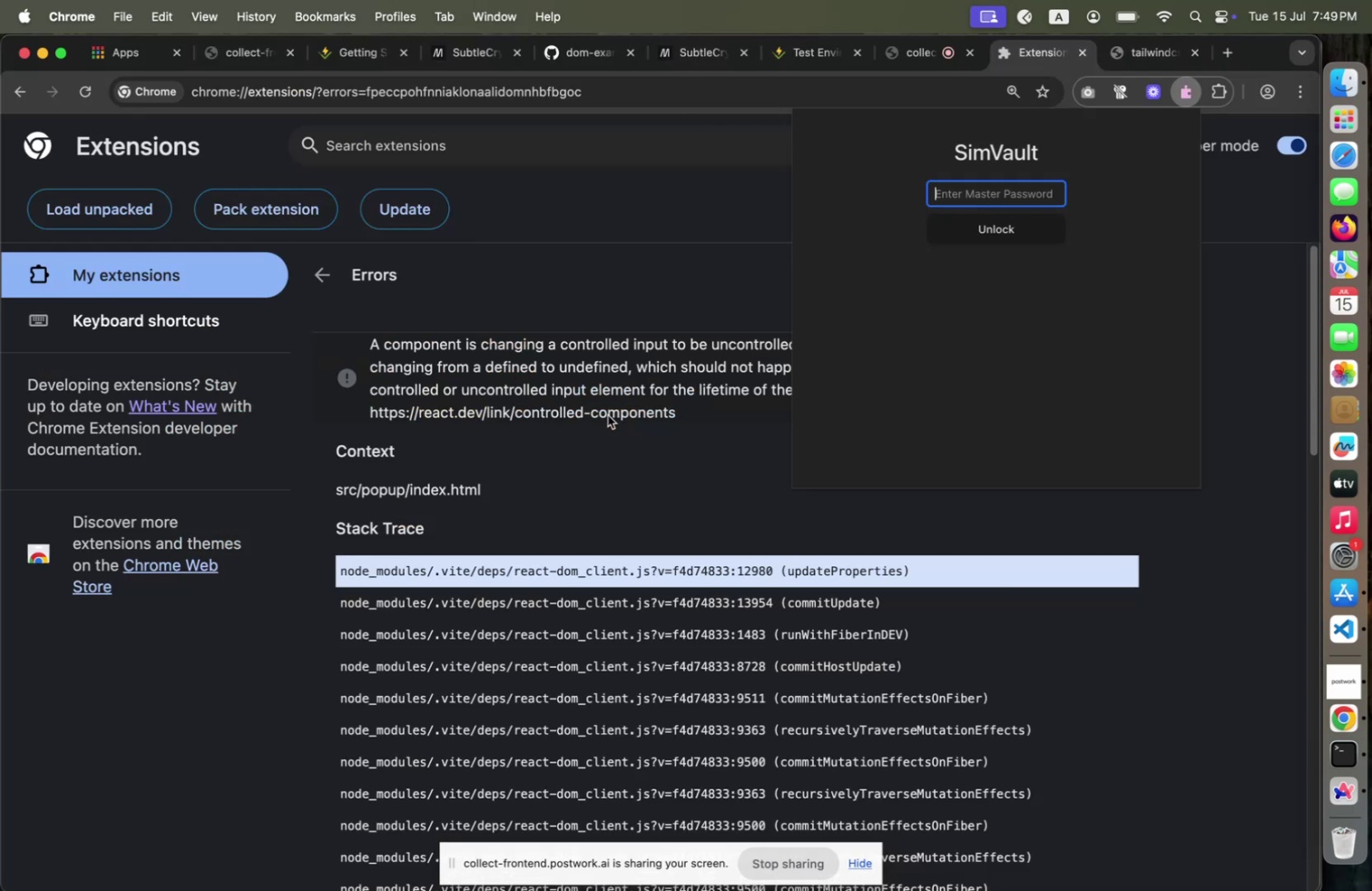 
key(Meta+CommandLeft)
 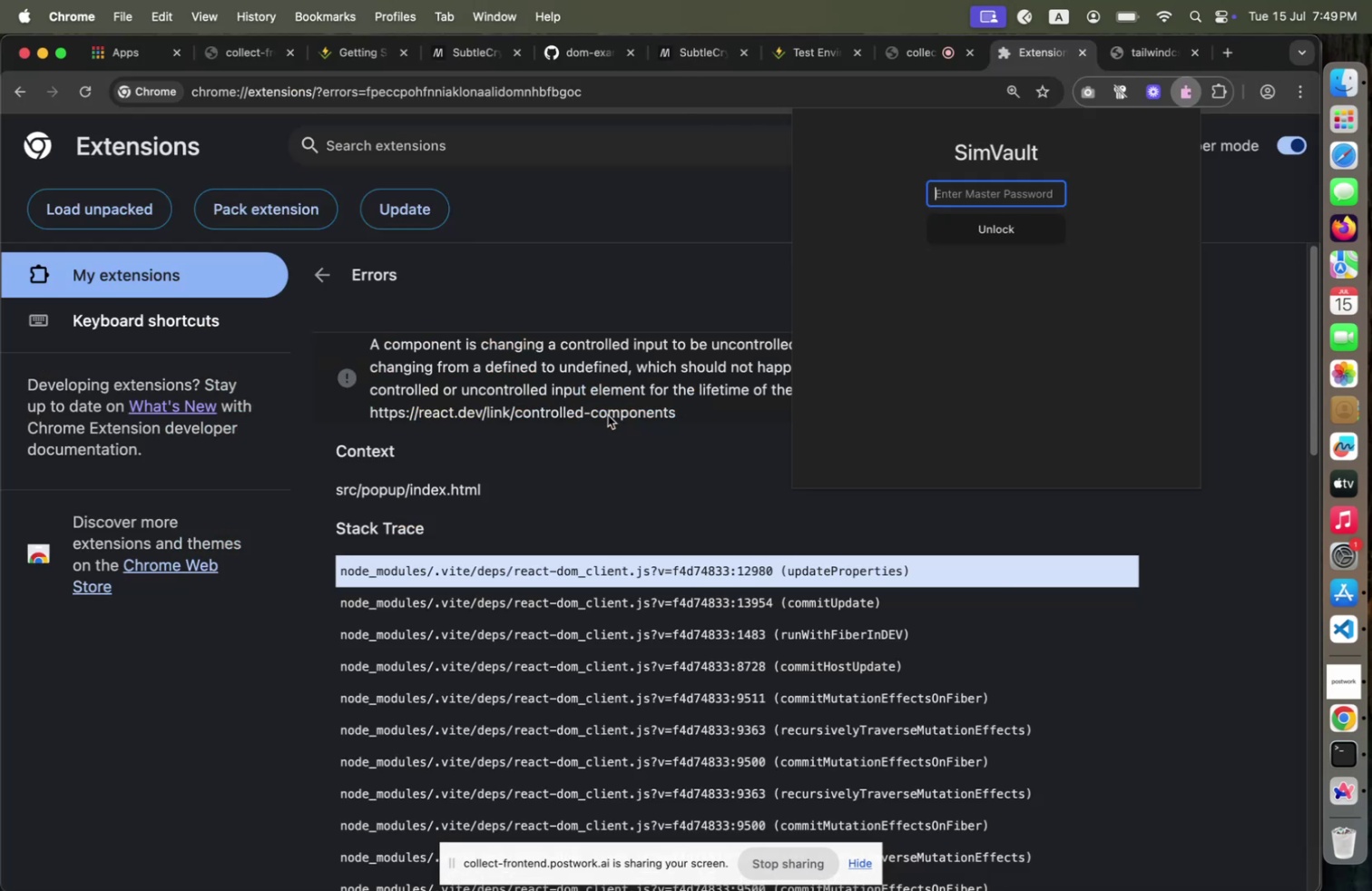 
hold_key(key=Tab, duration=6.71)
 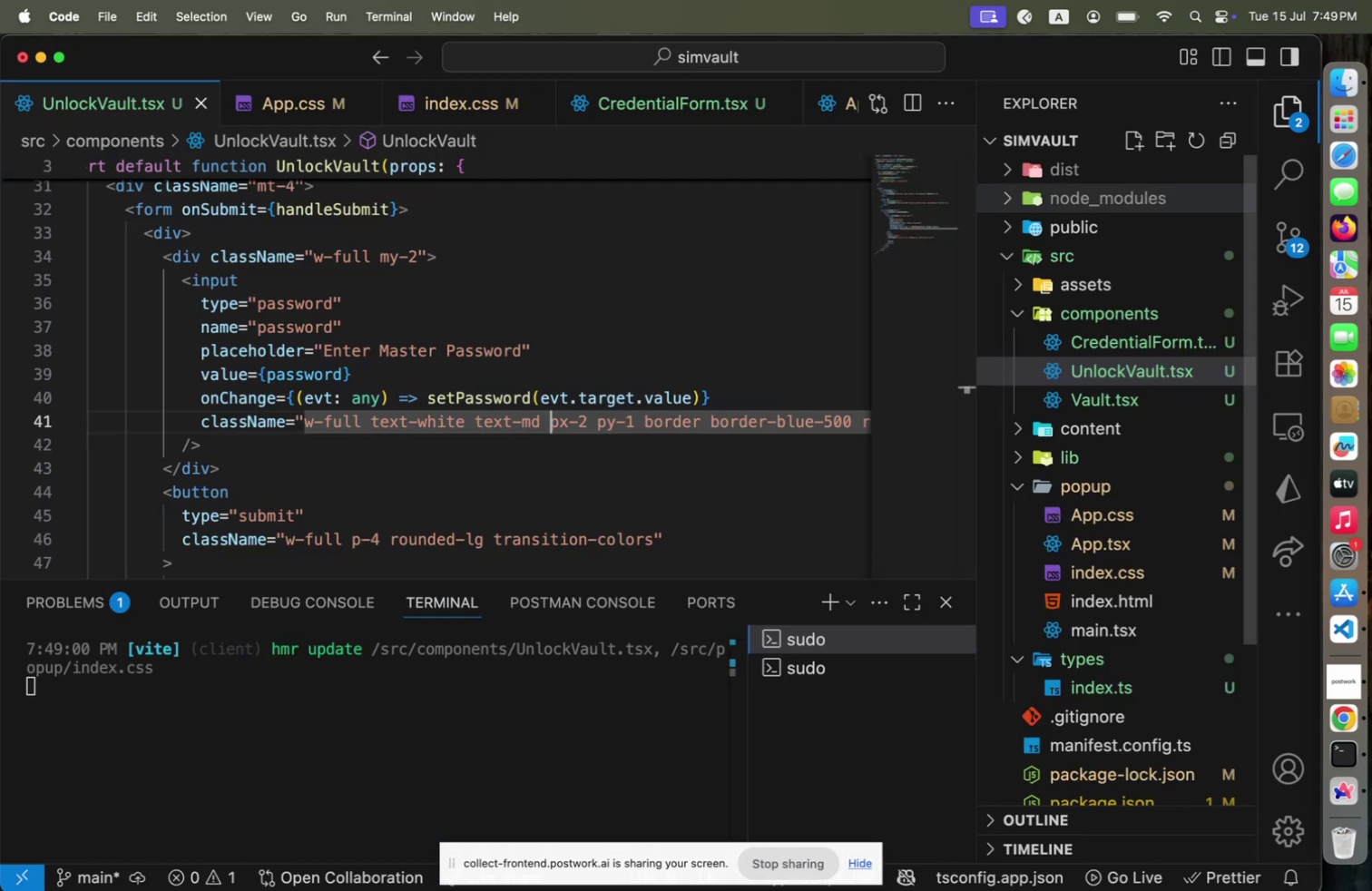 
left_click([1040, 197])
 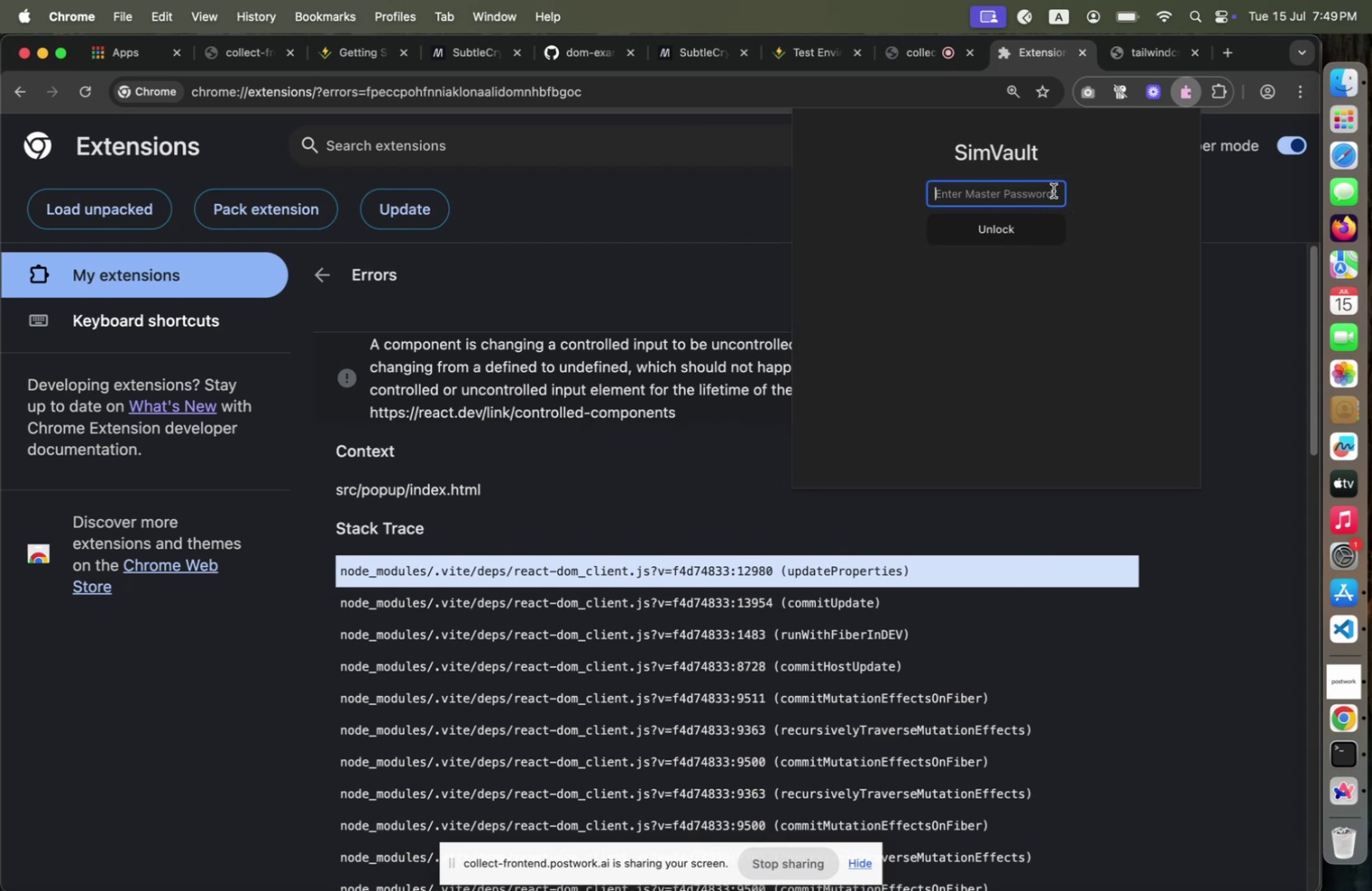 
left_click([1054, 191])
 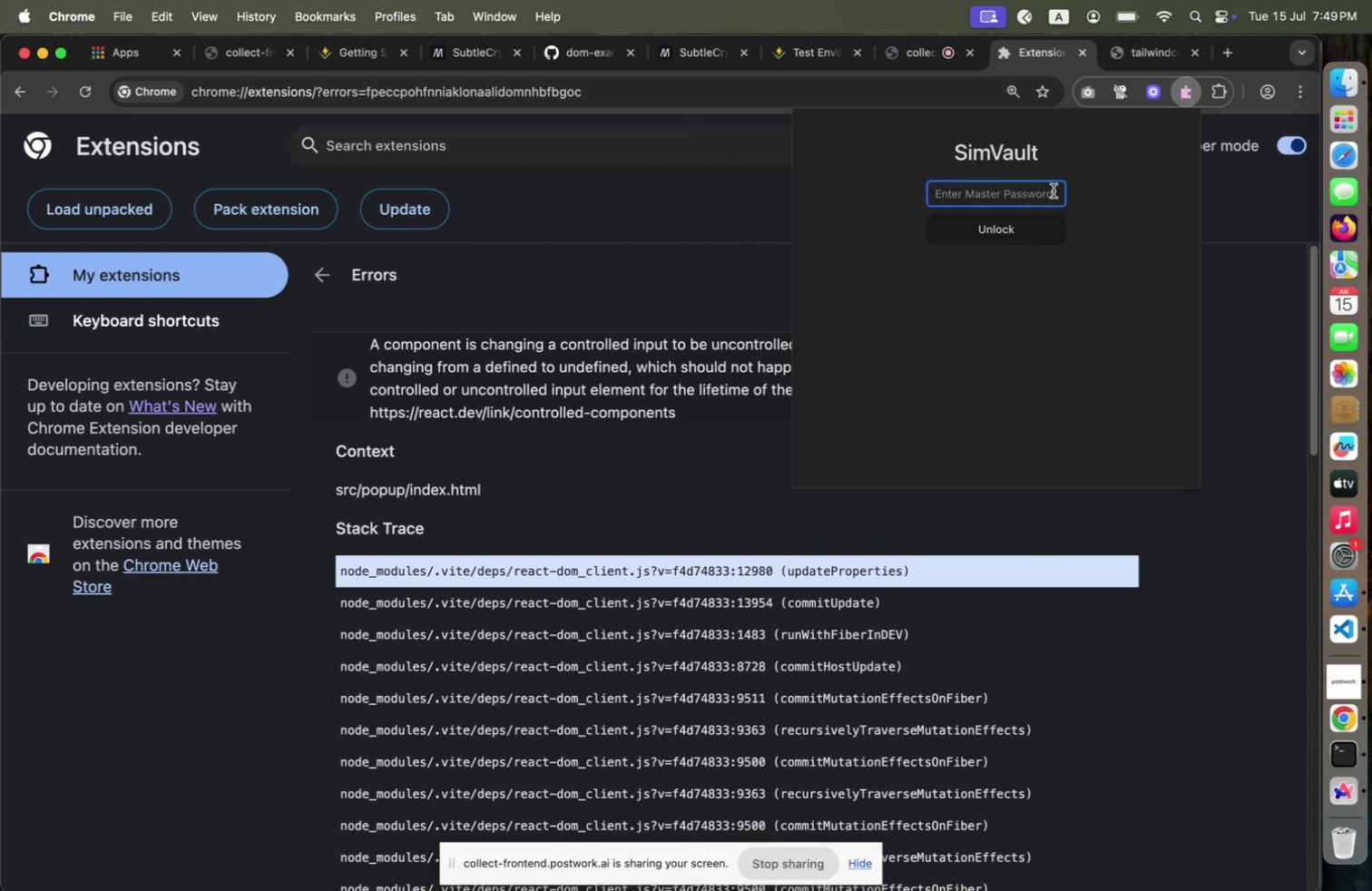 
key(Meta+CommandLeft)
 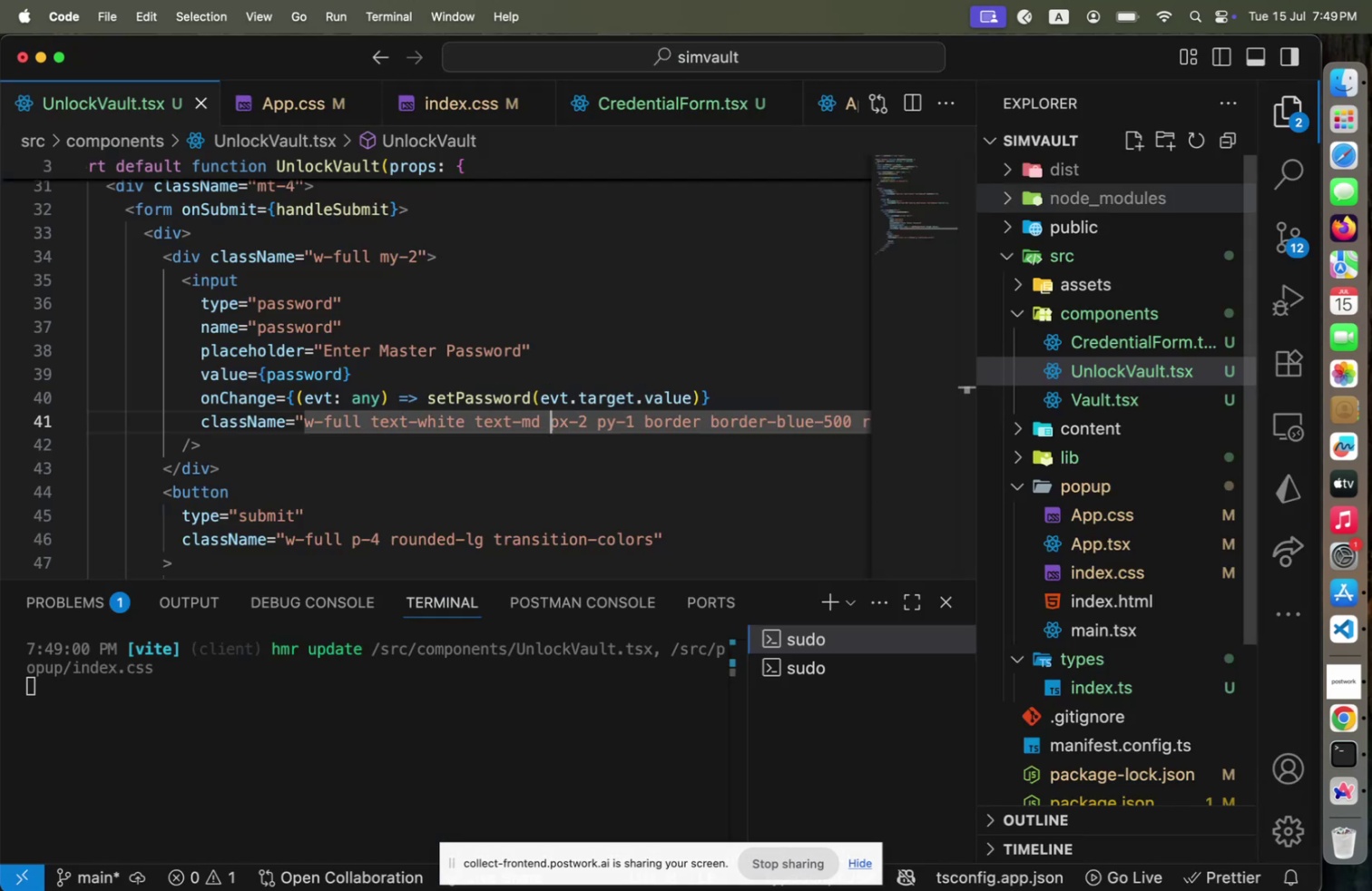 
hold_key(key=ArrowRight, duration=1.5)
 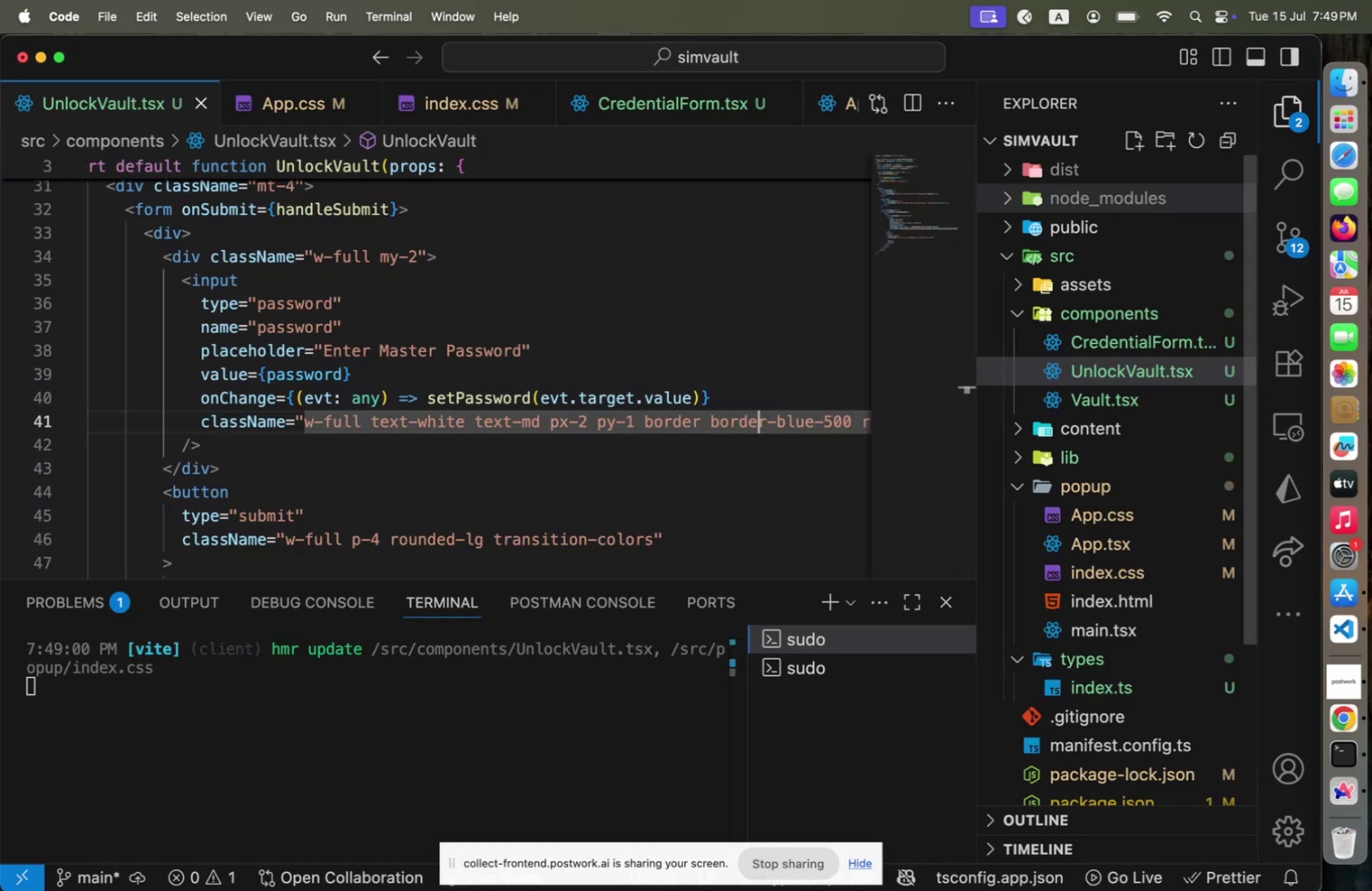 
hold_key(key=ArrowRight, duration=1.33)
 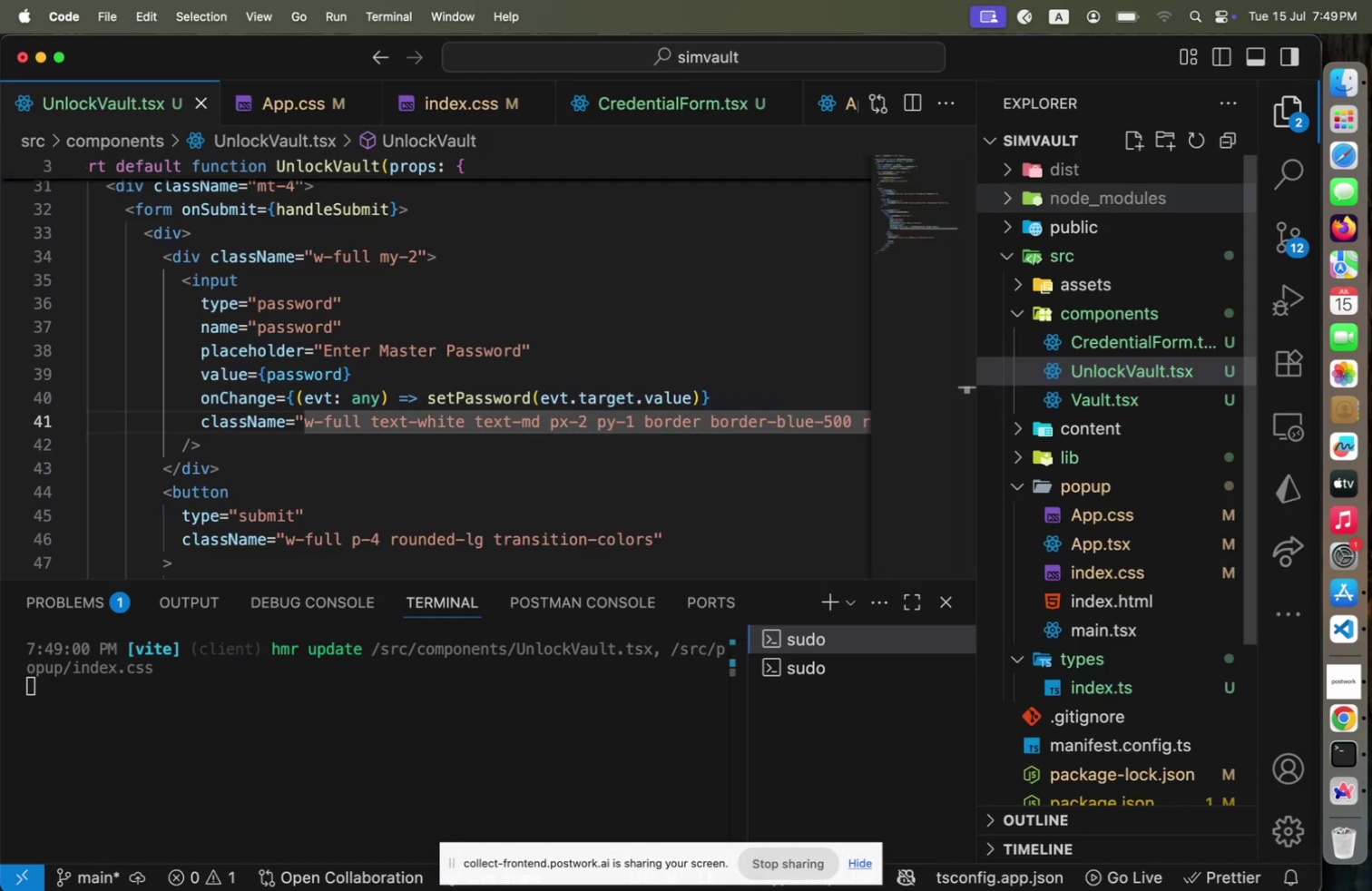 
key(Shift+ShiftLeft)
 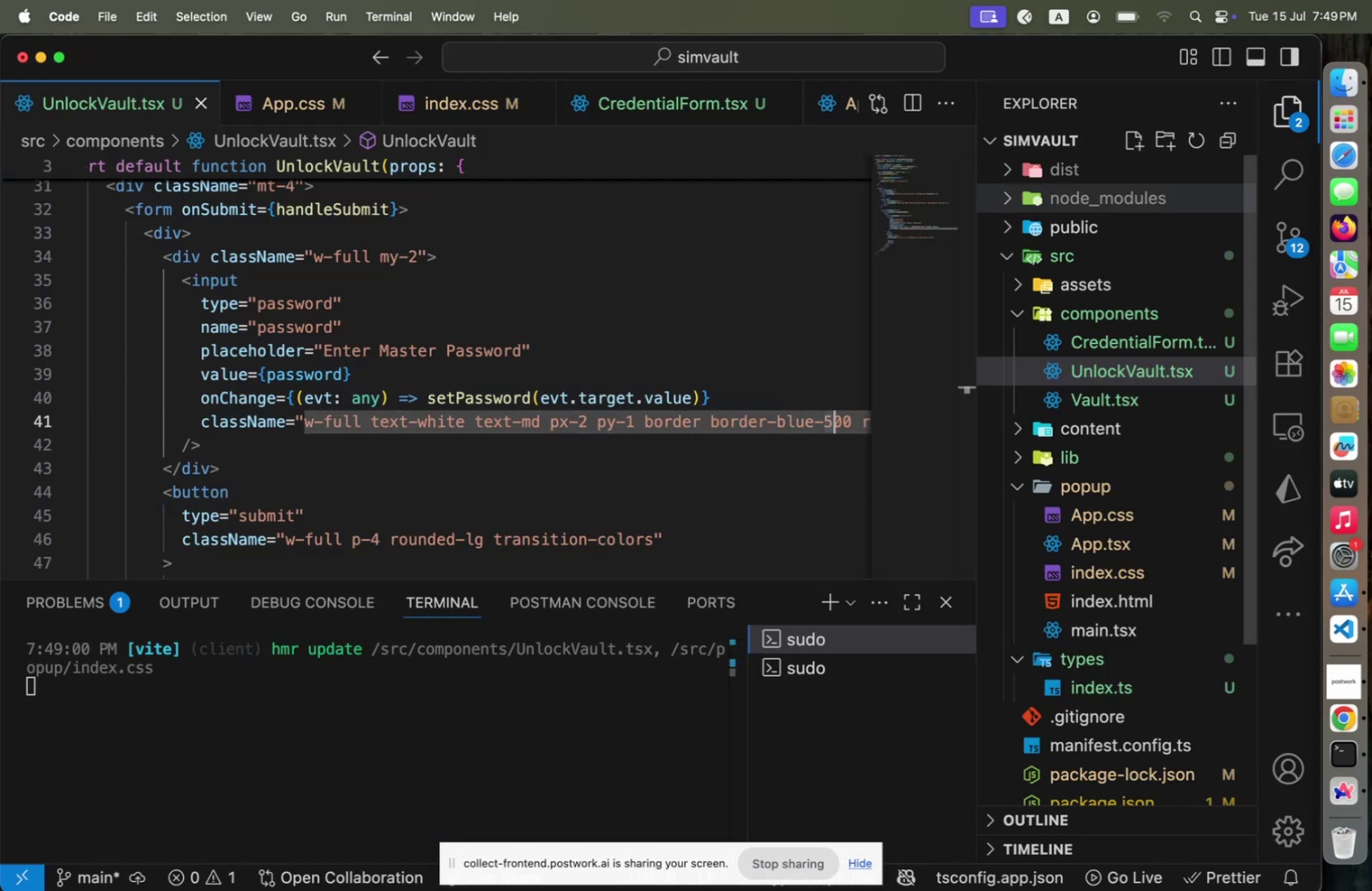 
key(ArrowRight)
 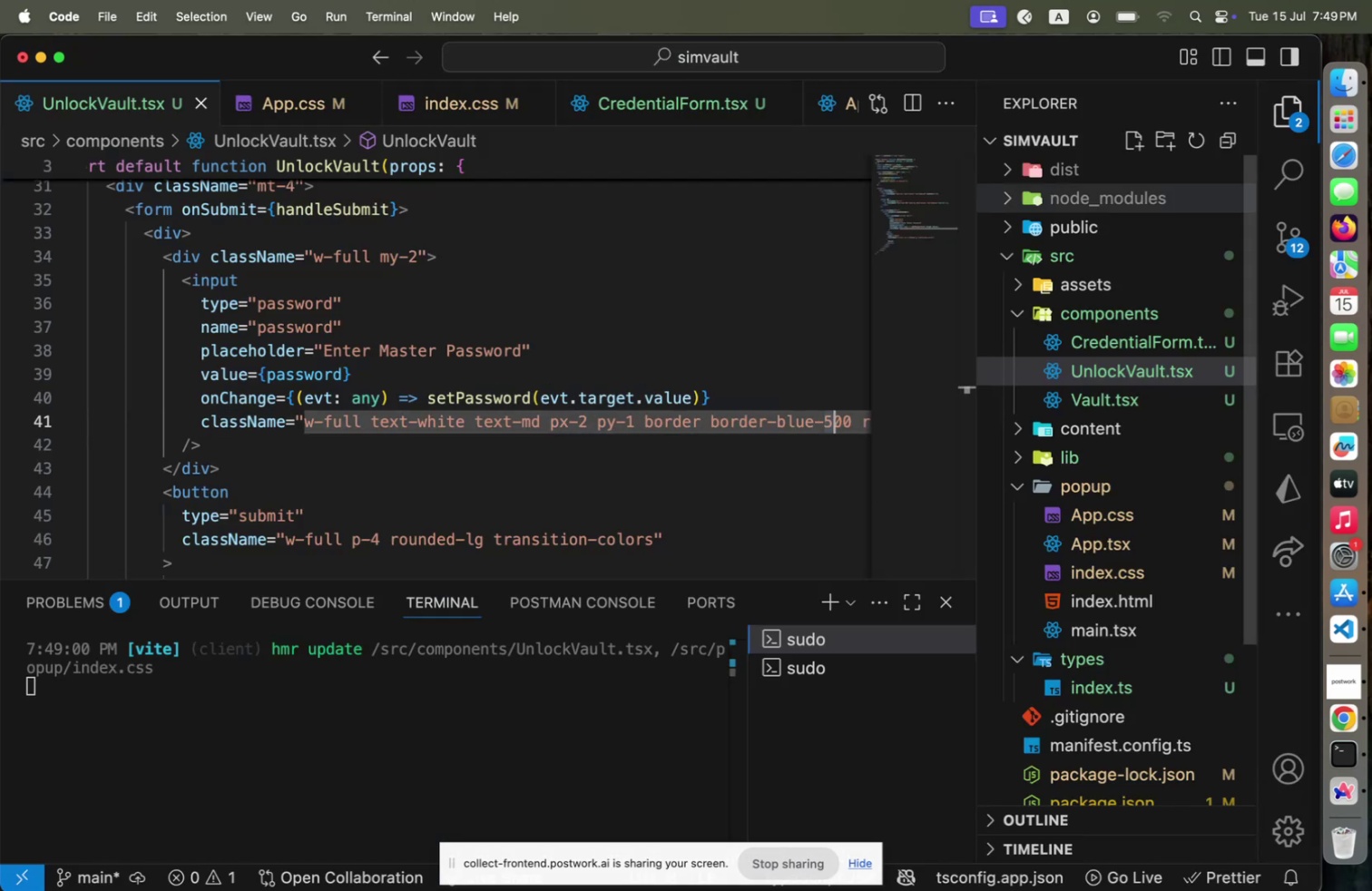 
key(Shift+ShiftLeft)
 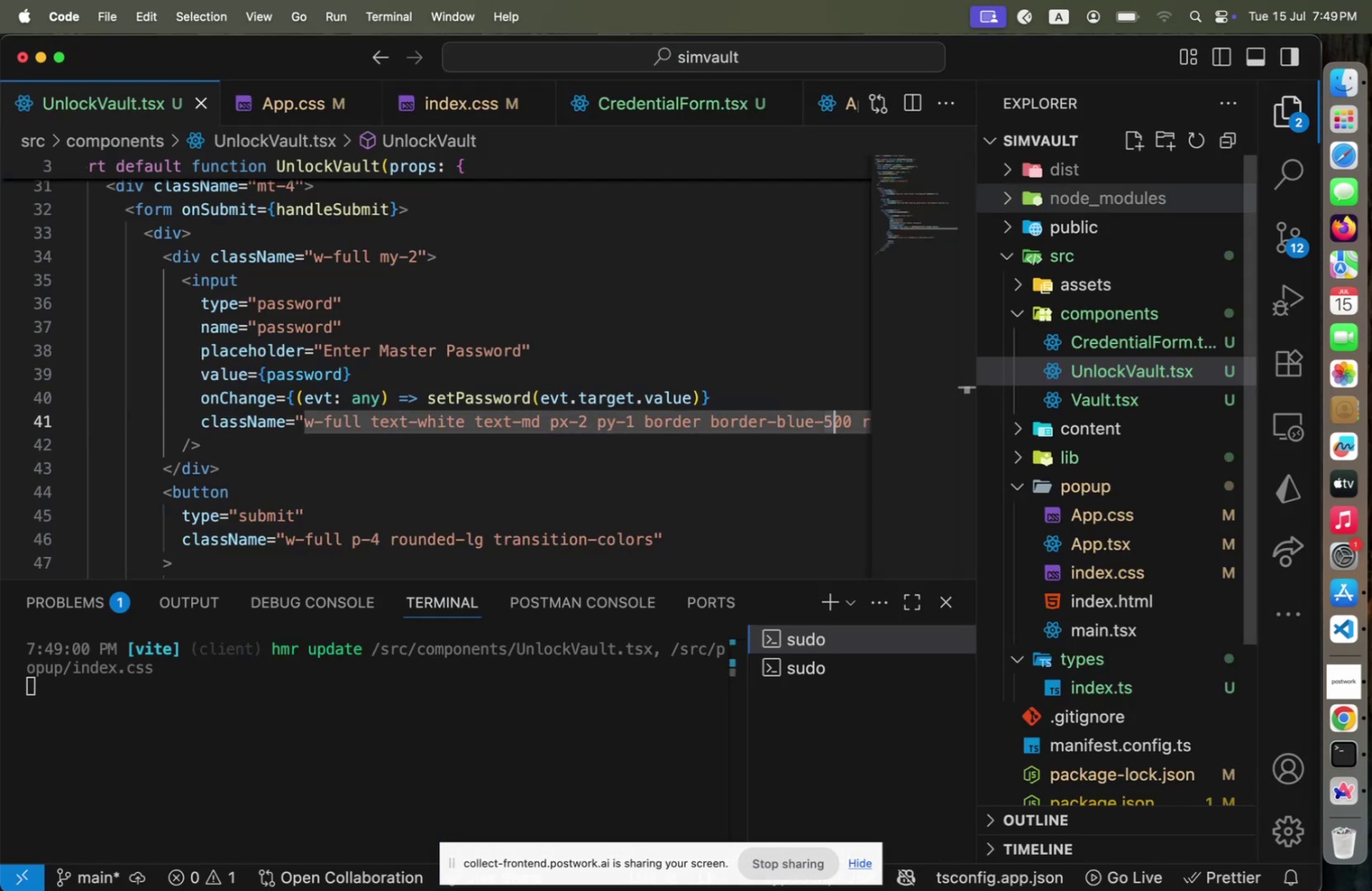 
key(Shift+ArrowRight)
 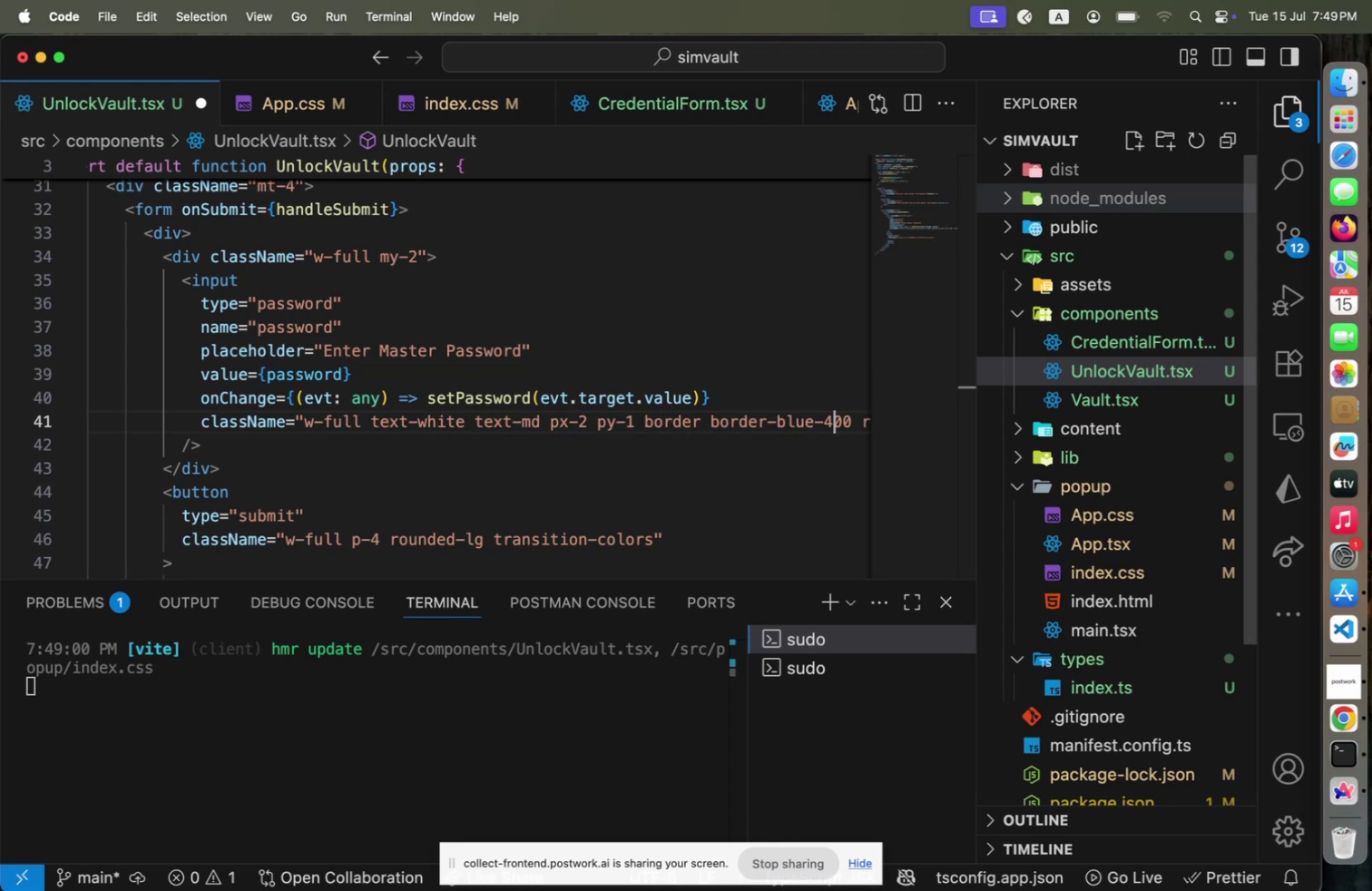 
key(4)
 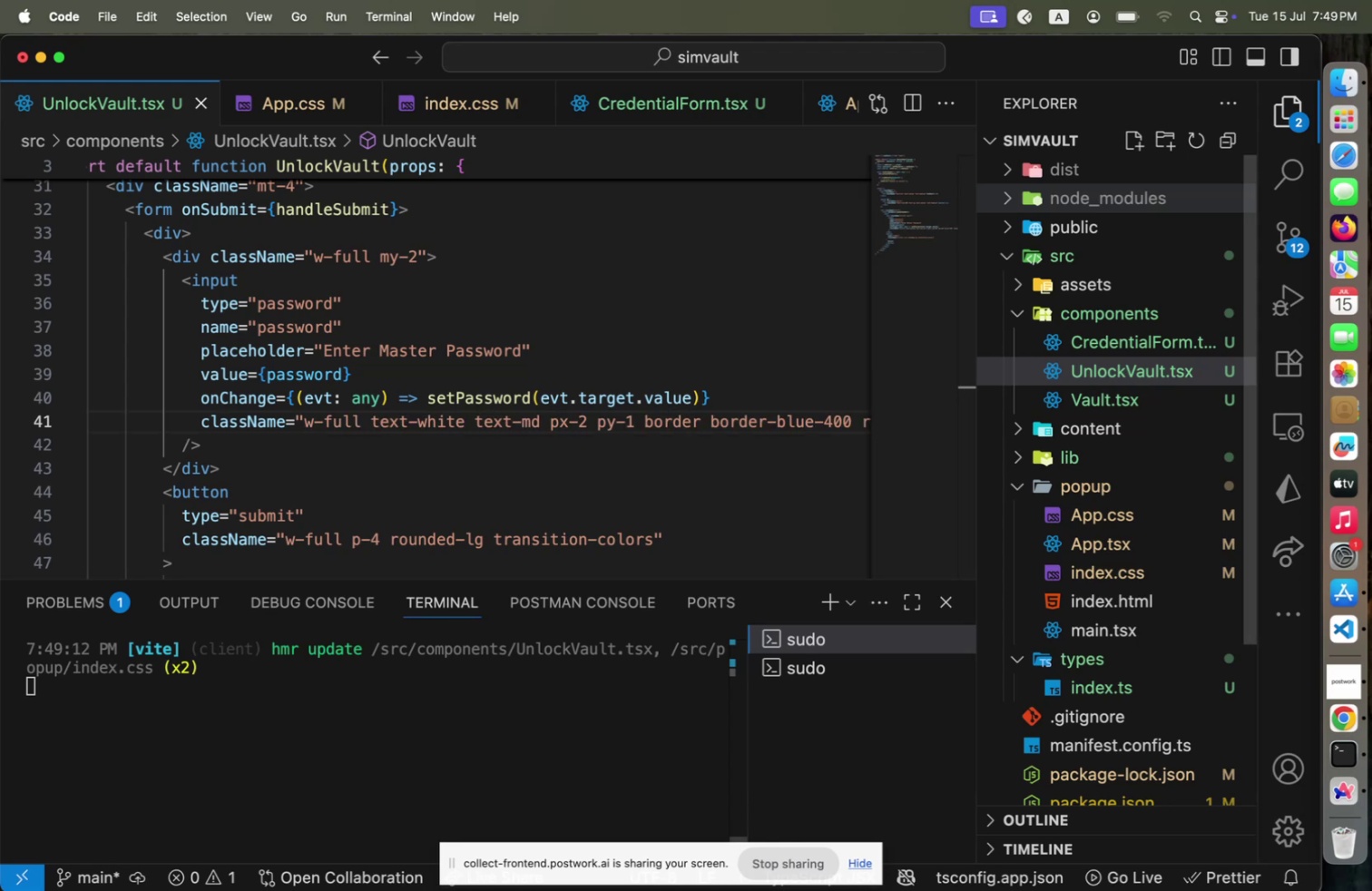 
key(Meta+CommandLeft)
 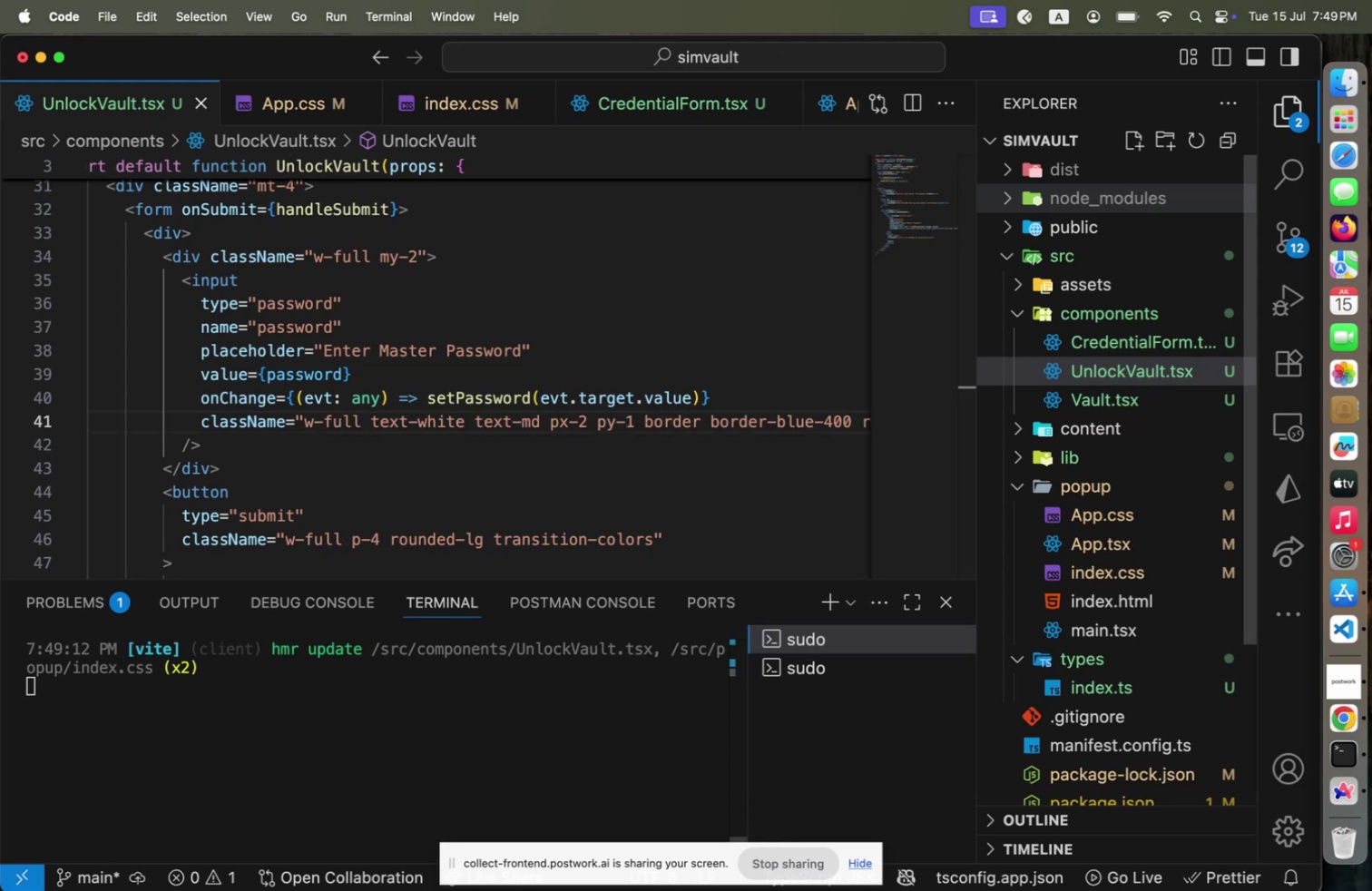 
key(Meta+S)
 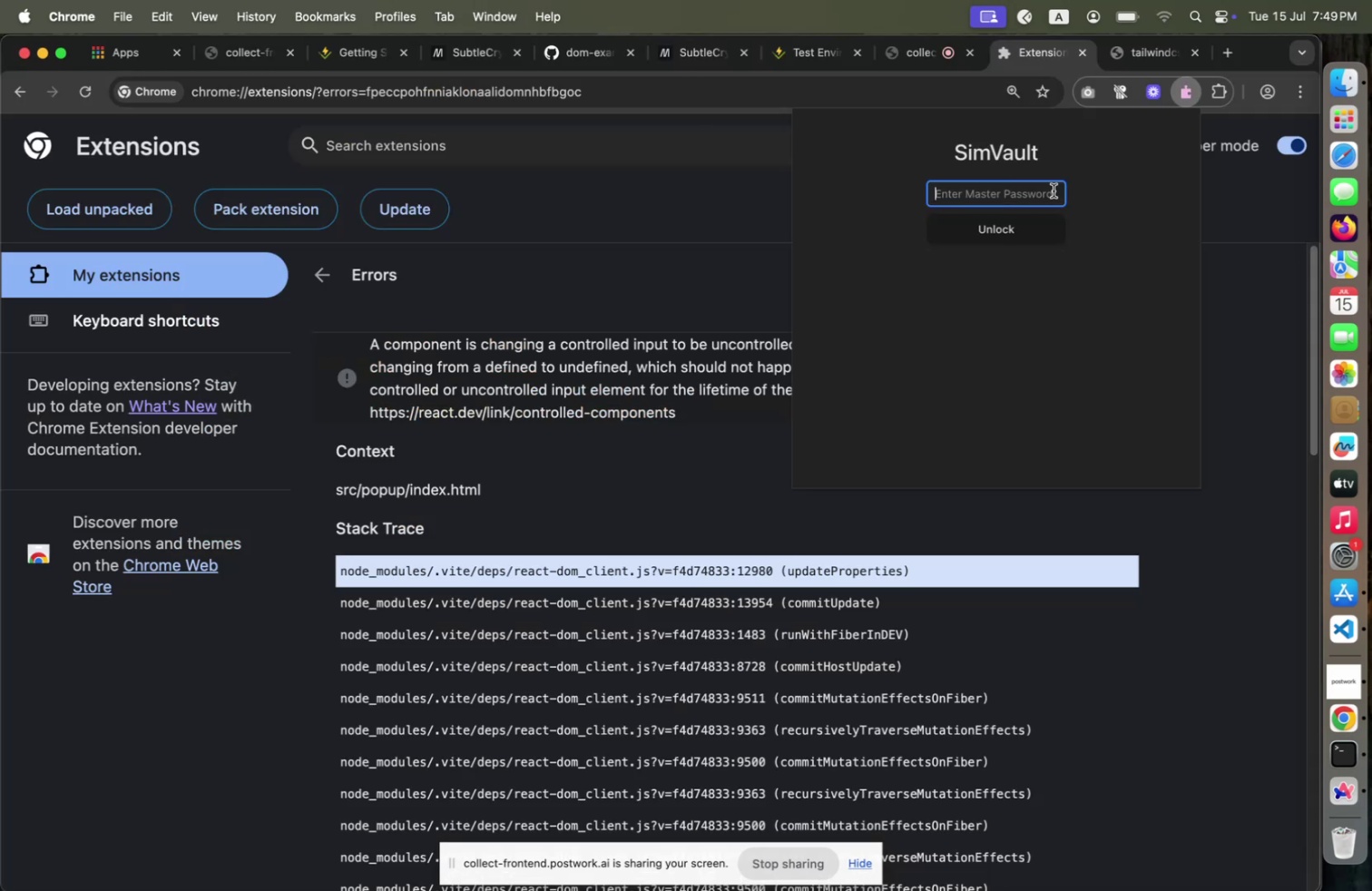 
key(Meta+CommandLeft)
 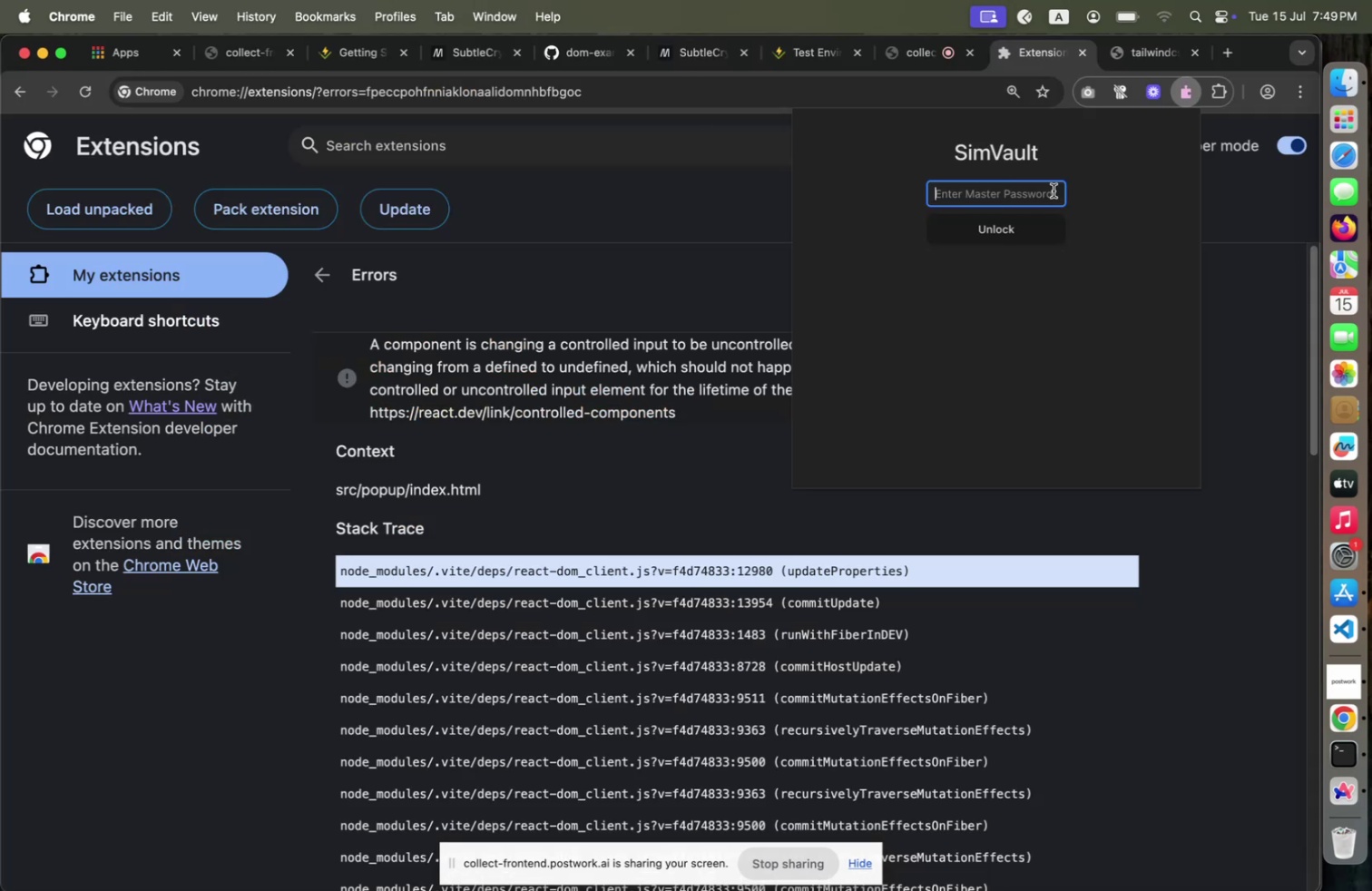 
left_click([1050, 191])
 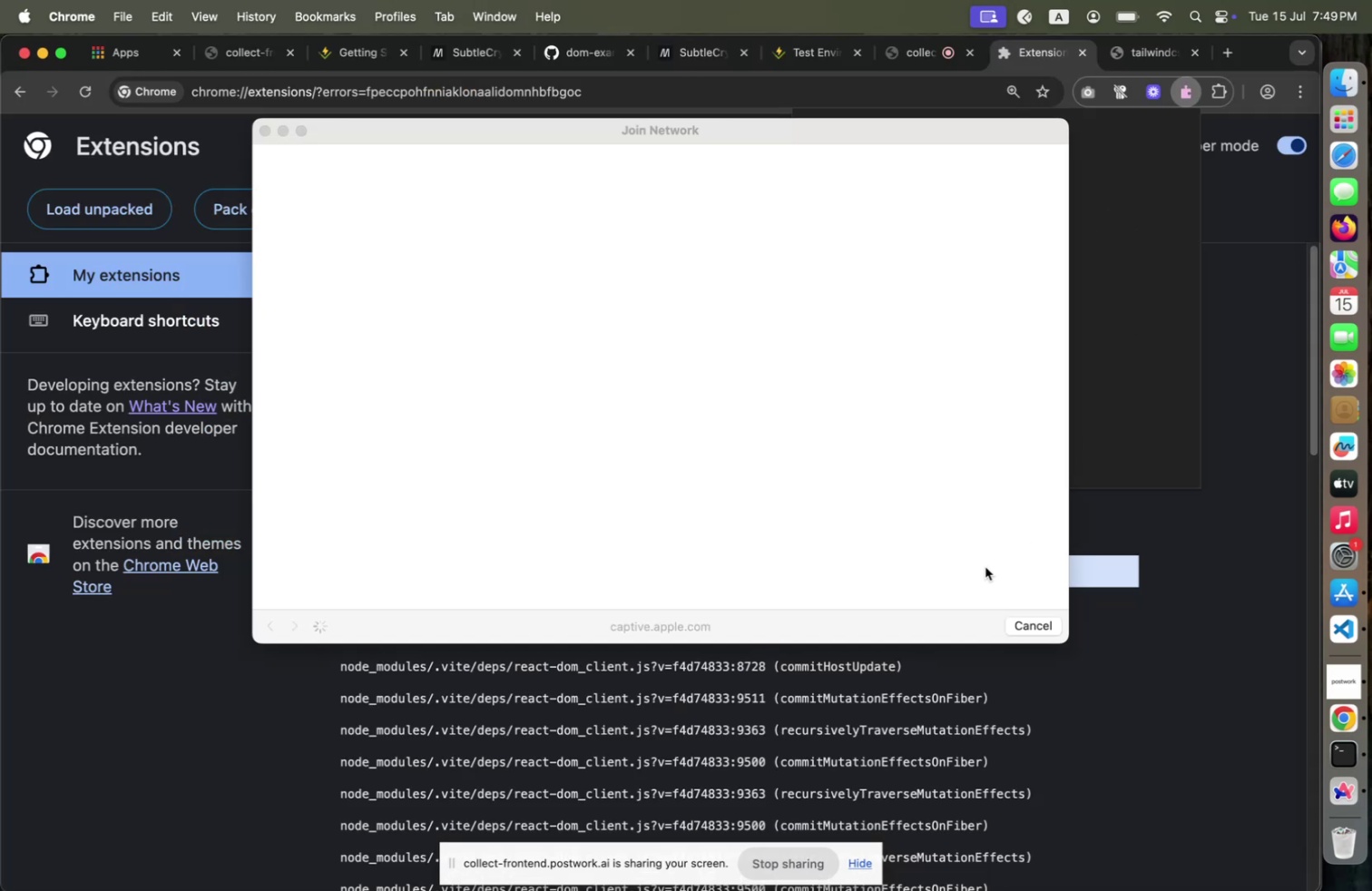 
left_click([1010, 622])
 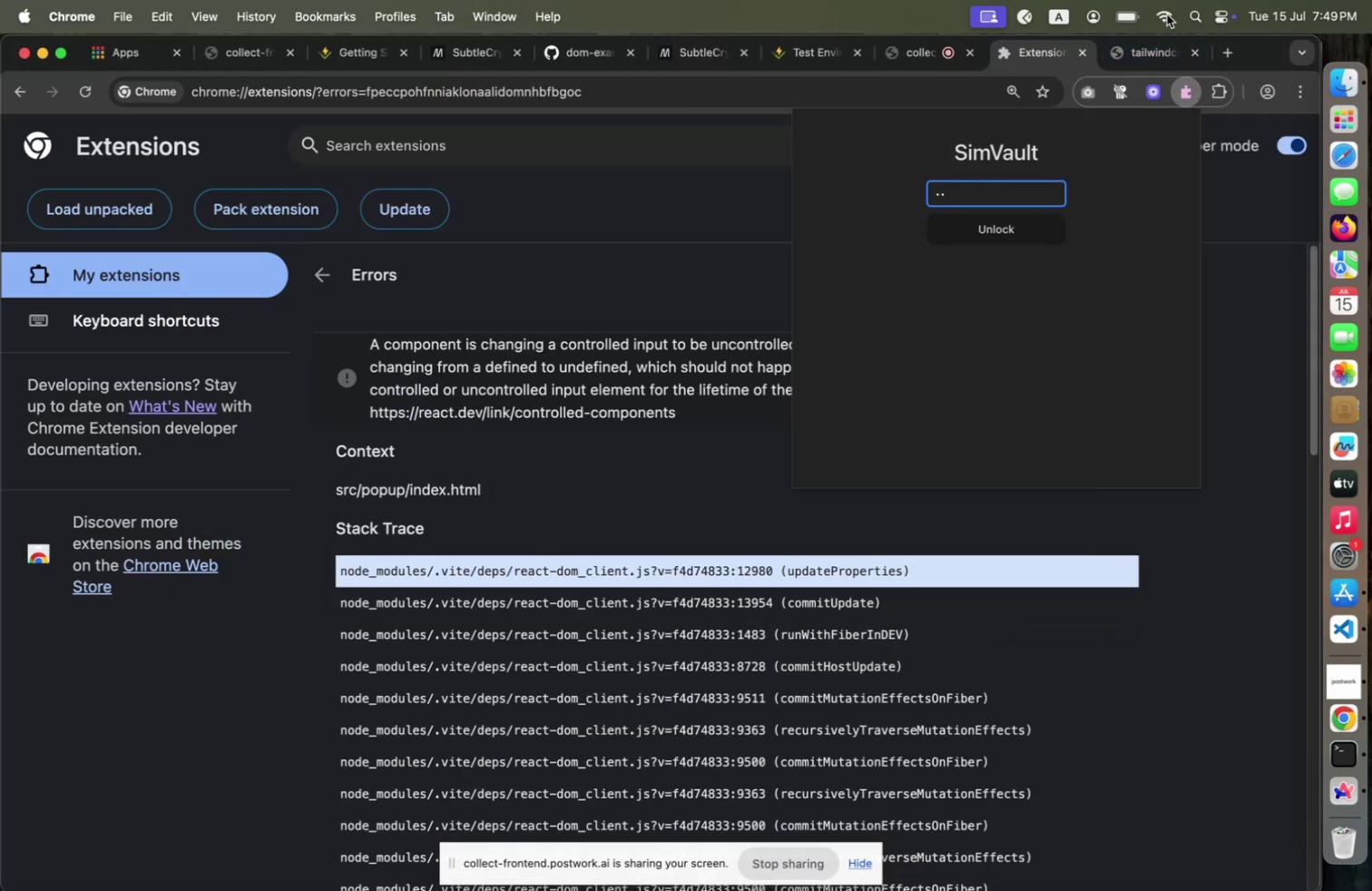 
left_click_drag(start_coordinate=[1169, 21], to_coordinate=[1167, 15])
 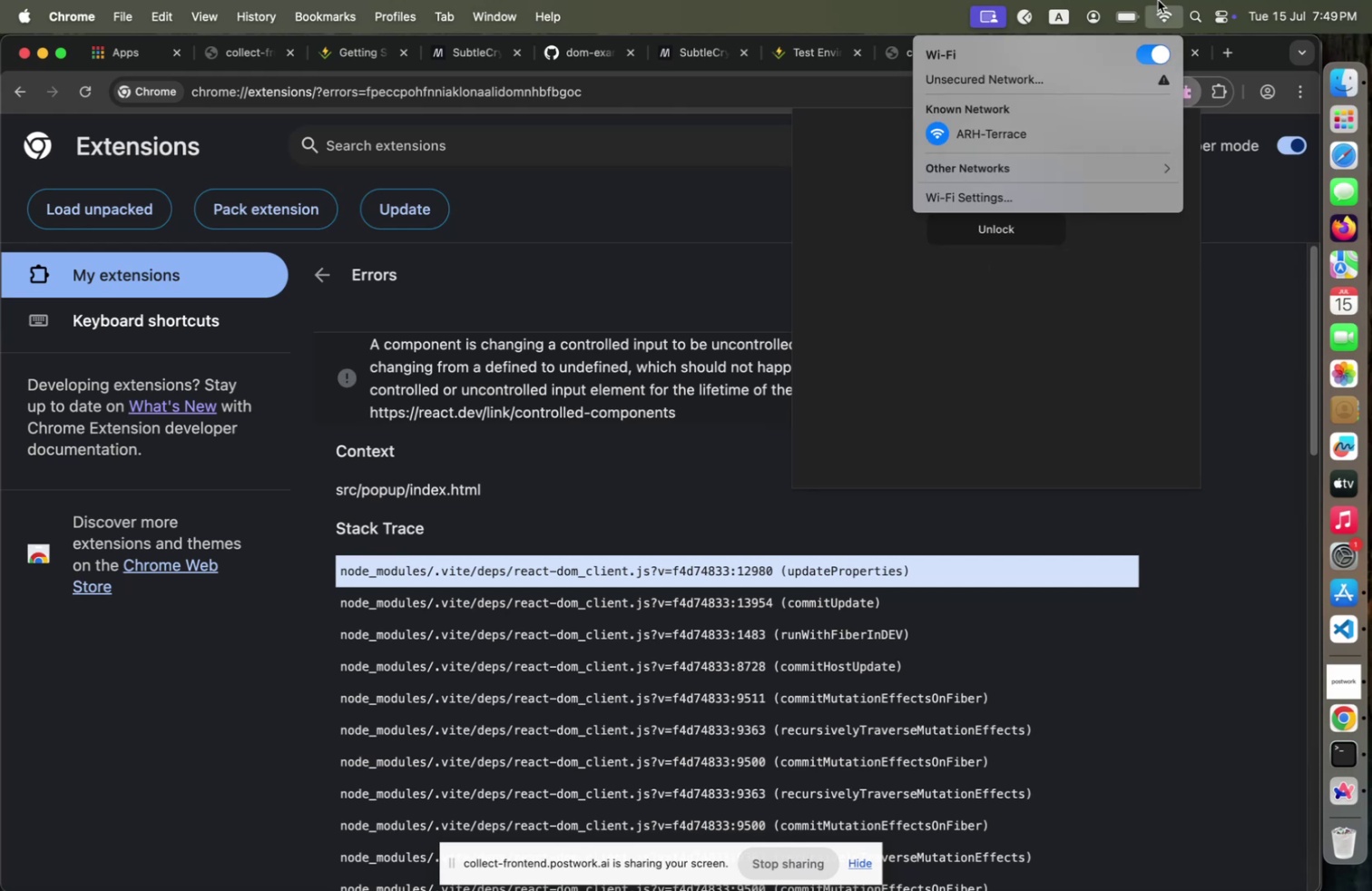 
wait(9.54)
 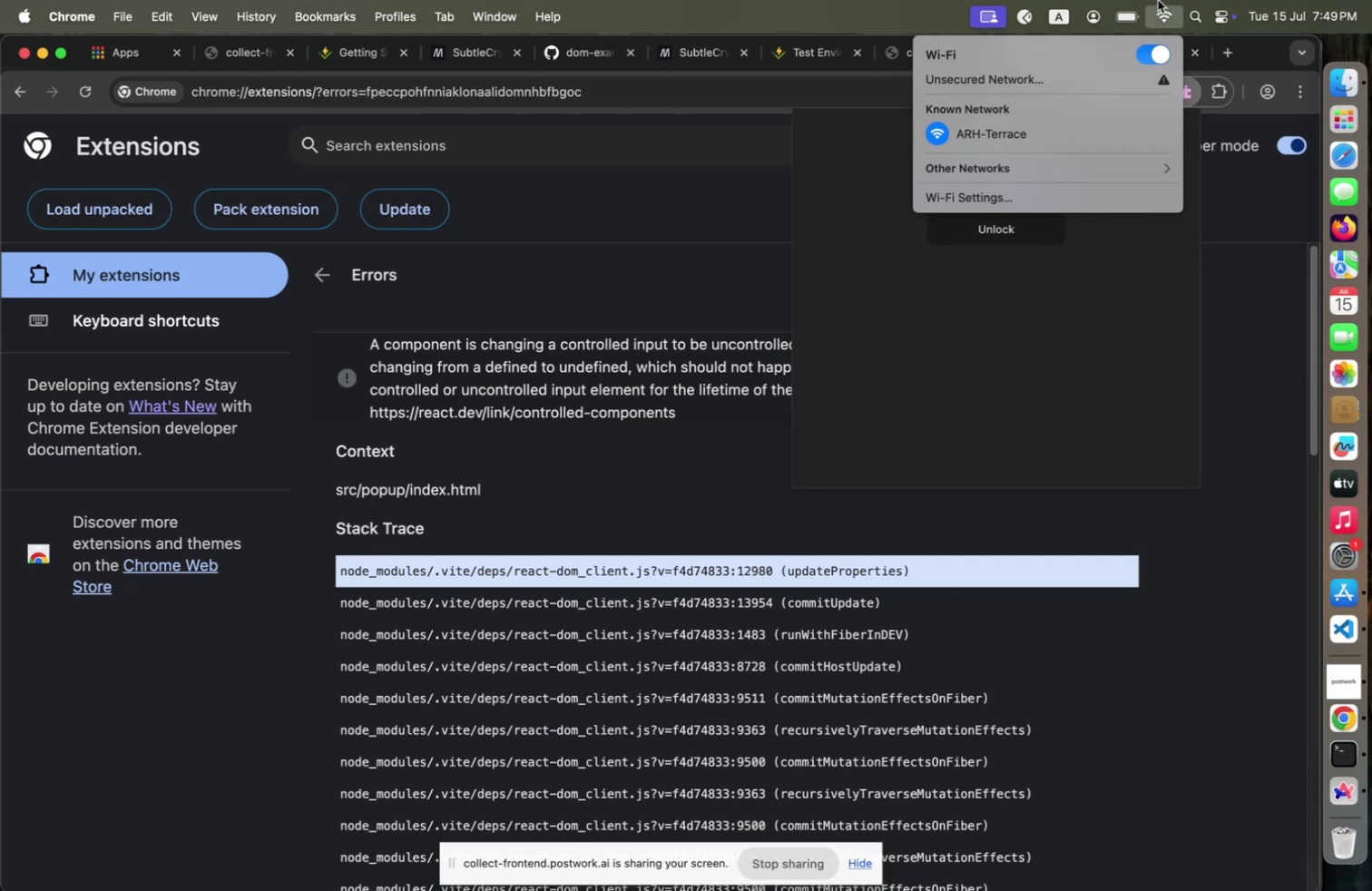 
left_click([985, 297])
 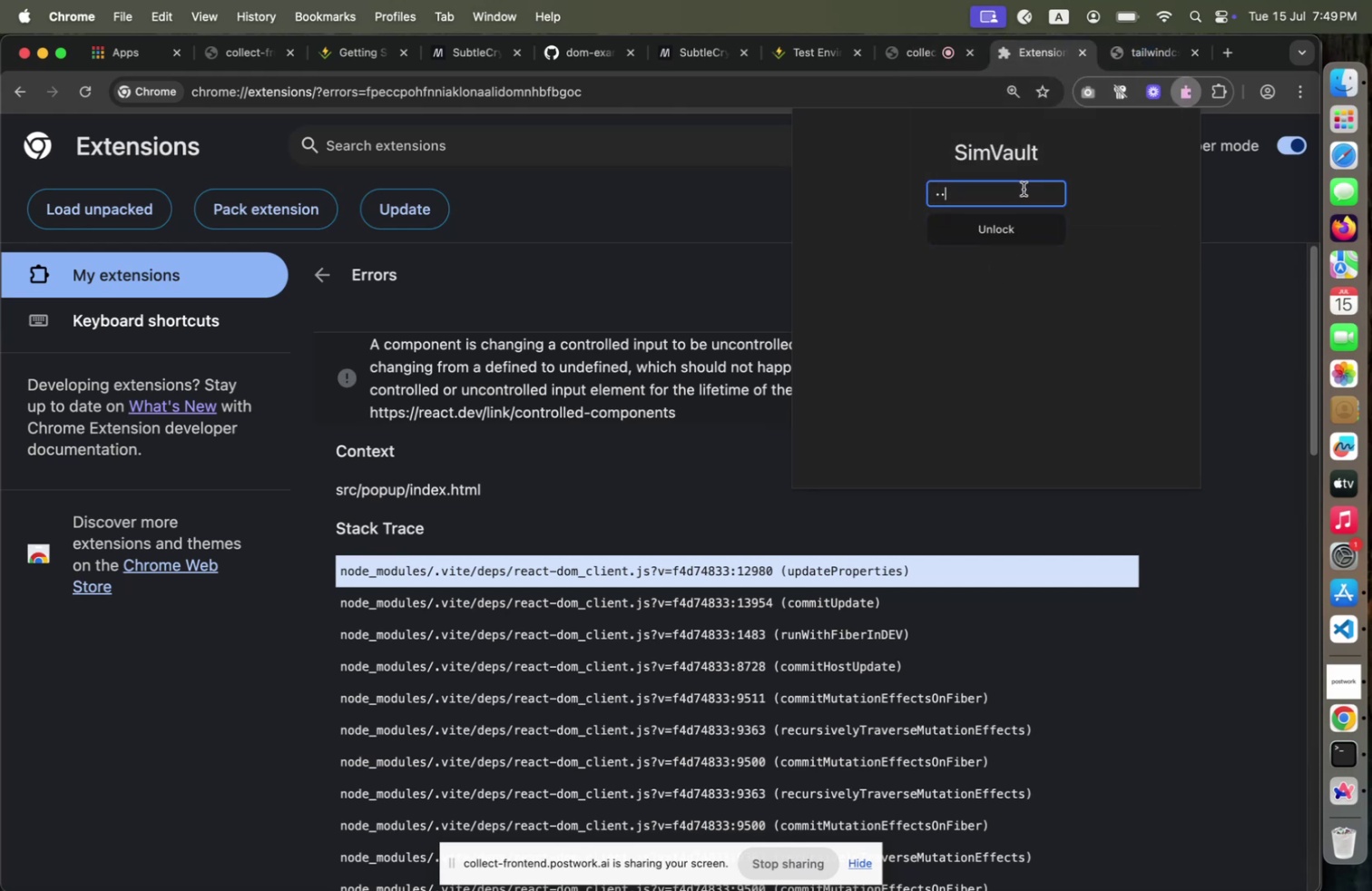 
left_click([1024, 189])
 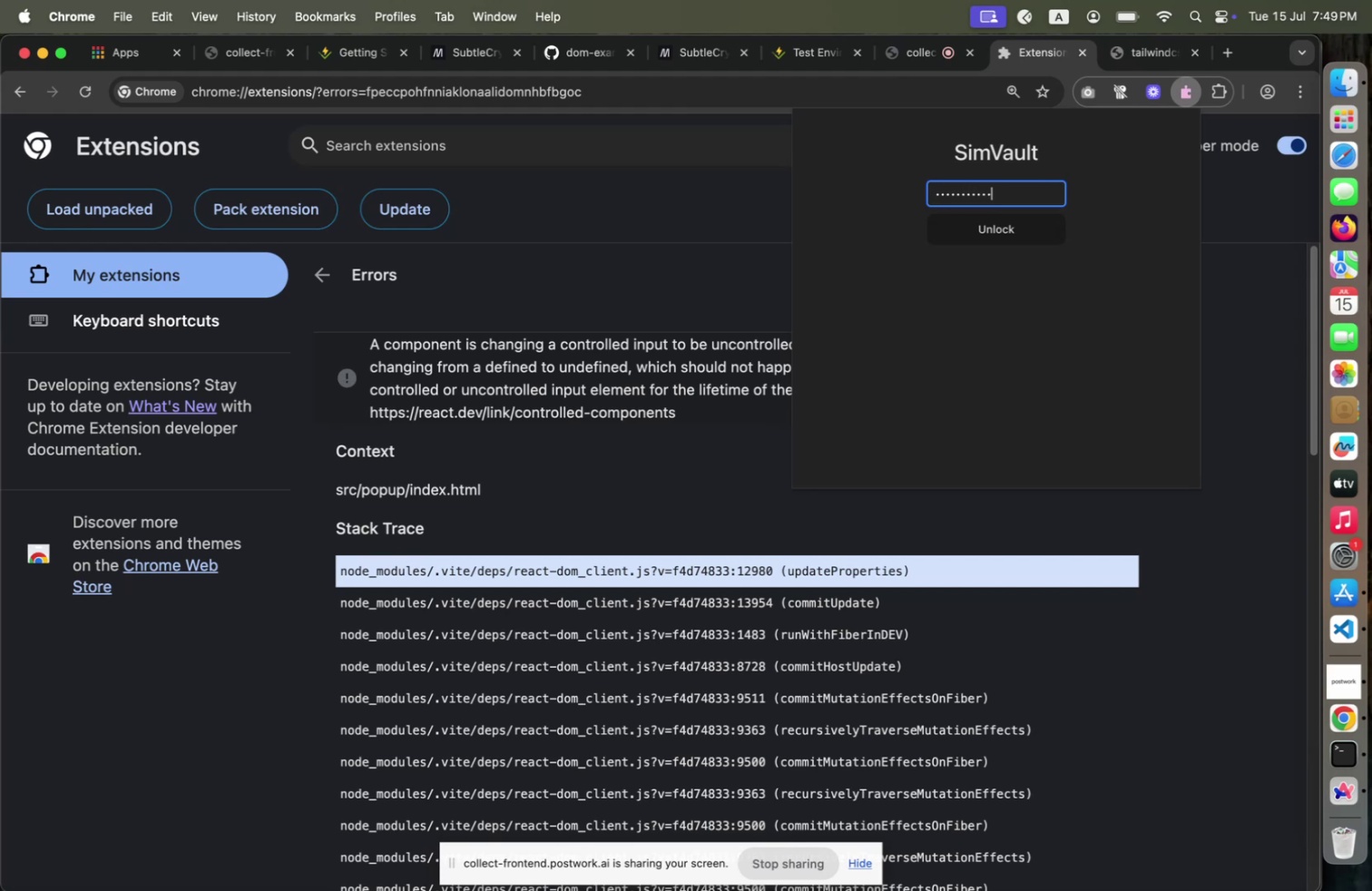 
left_click([1054, 219])
 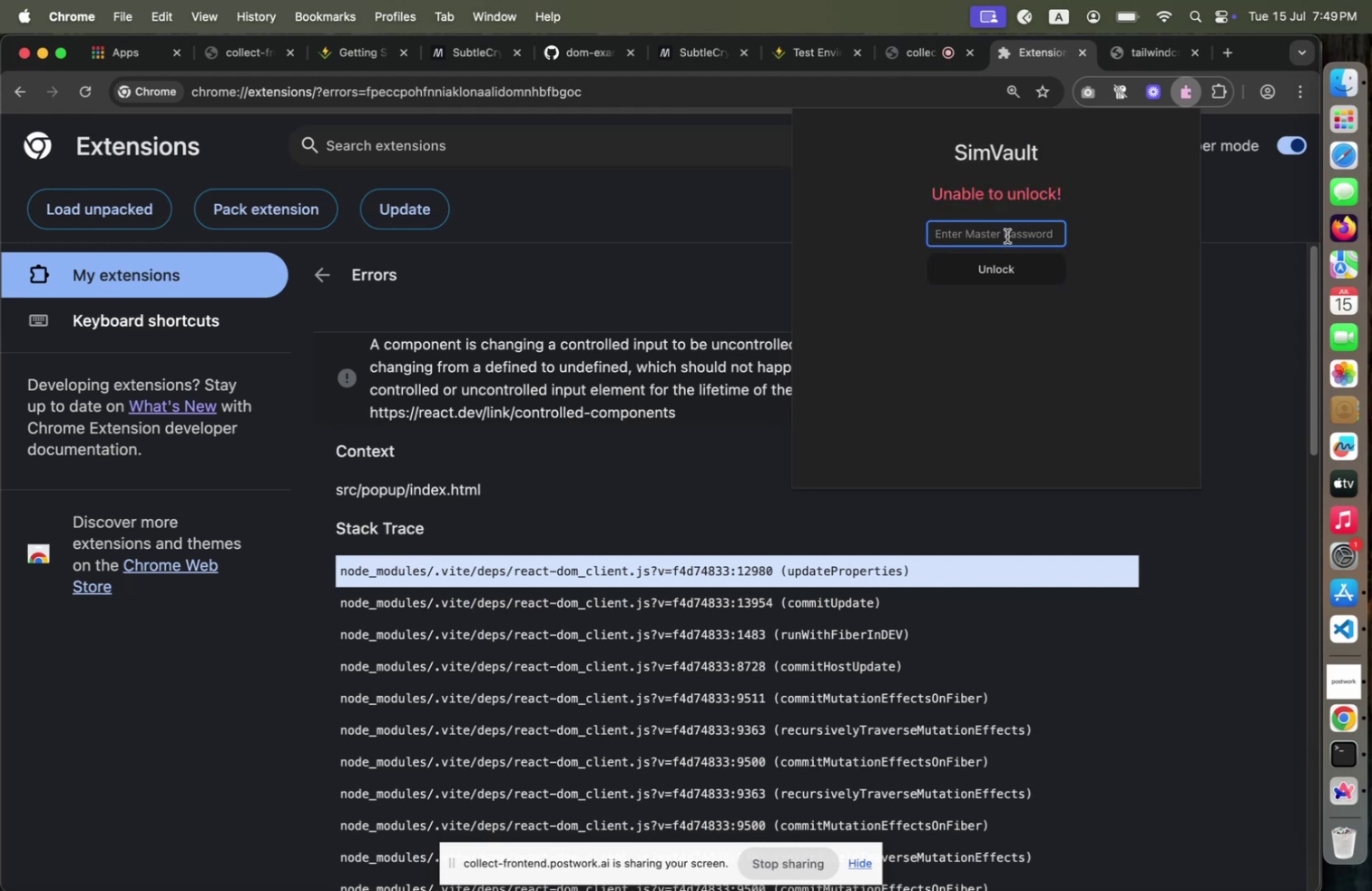 
wait(9.58)
 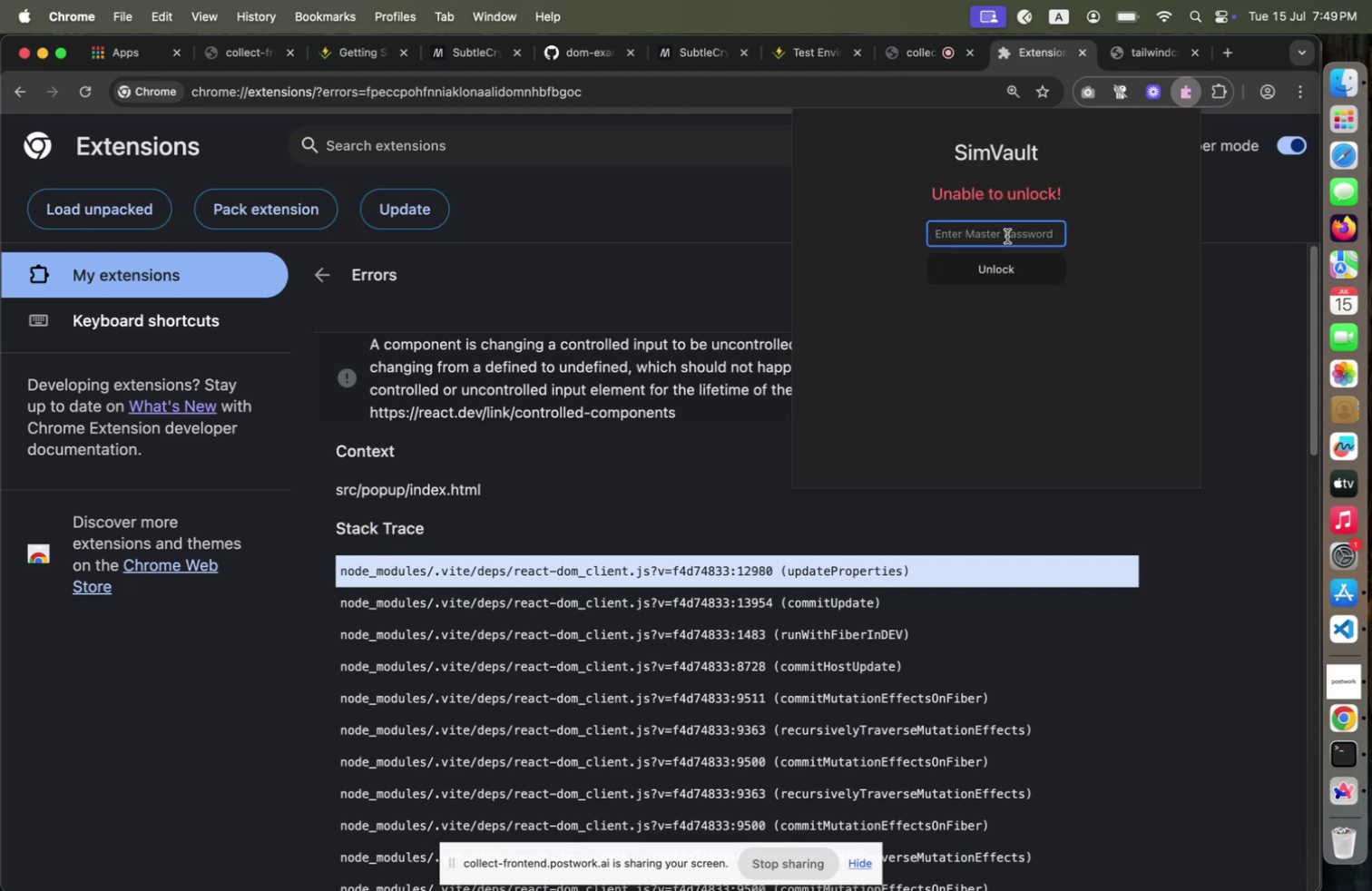 
key(Meta+CommandLeft)
 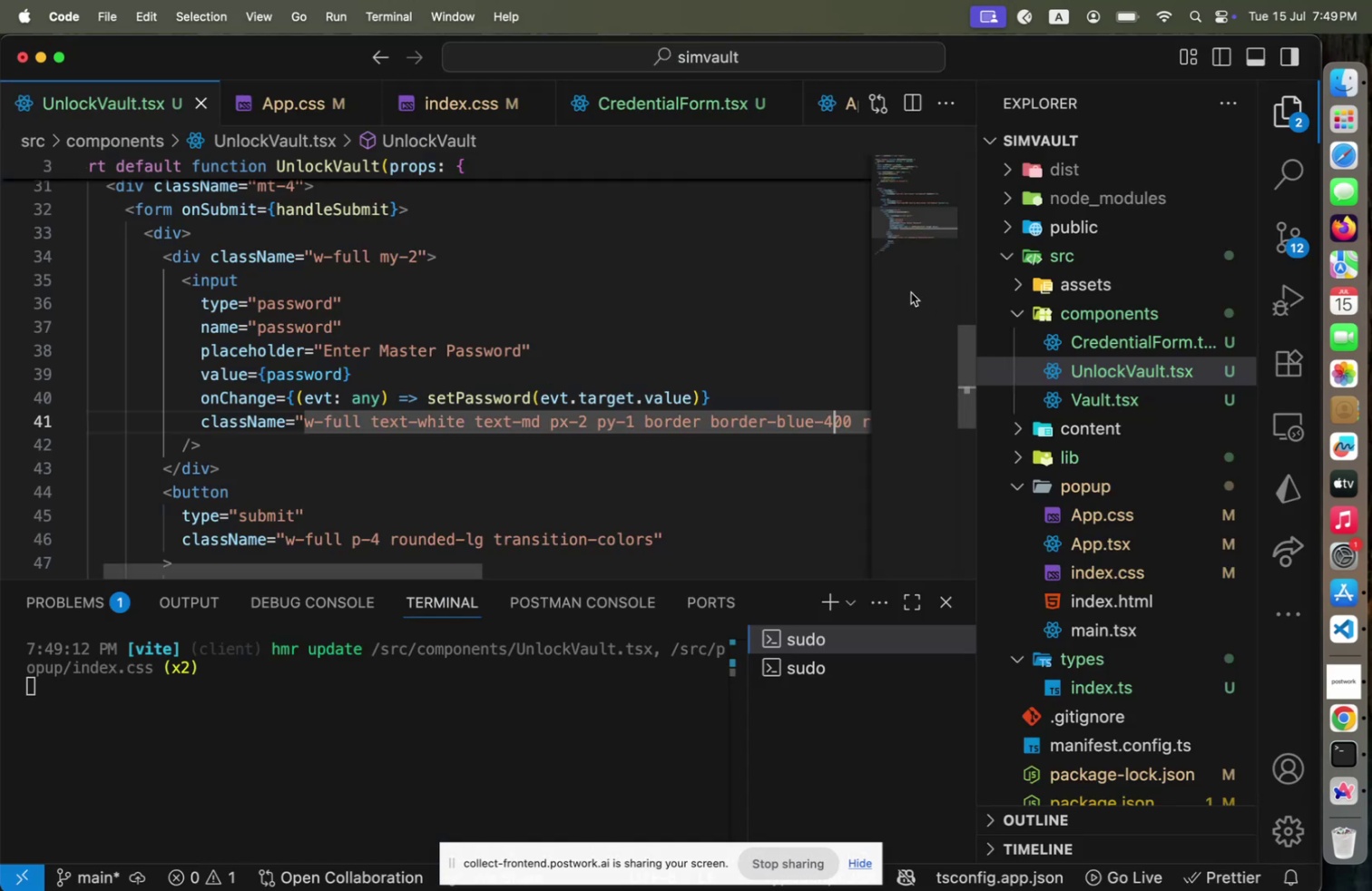 
key(Meta+Tab)
 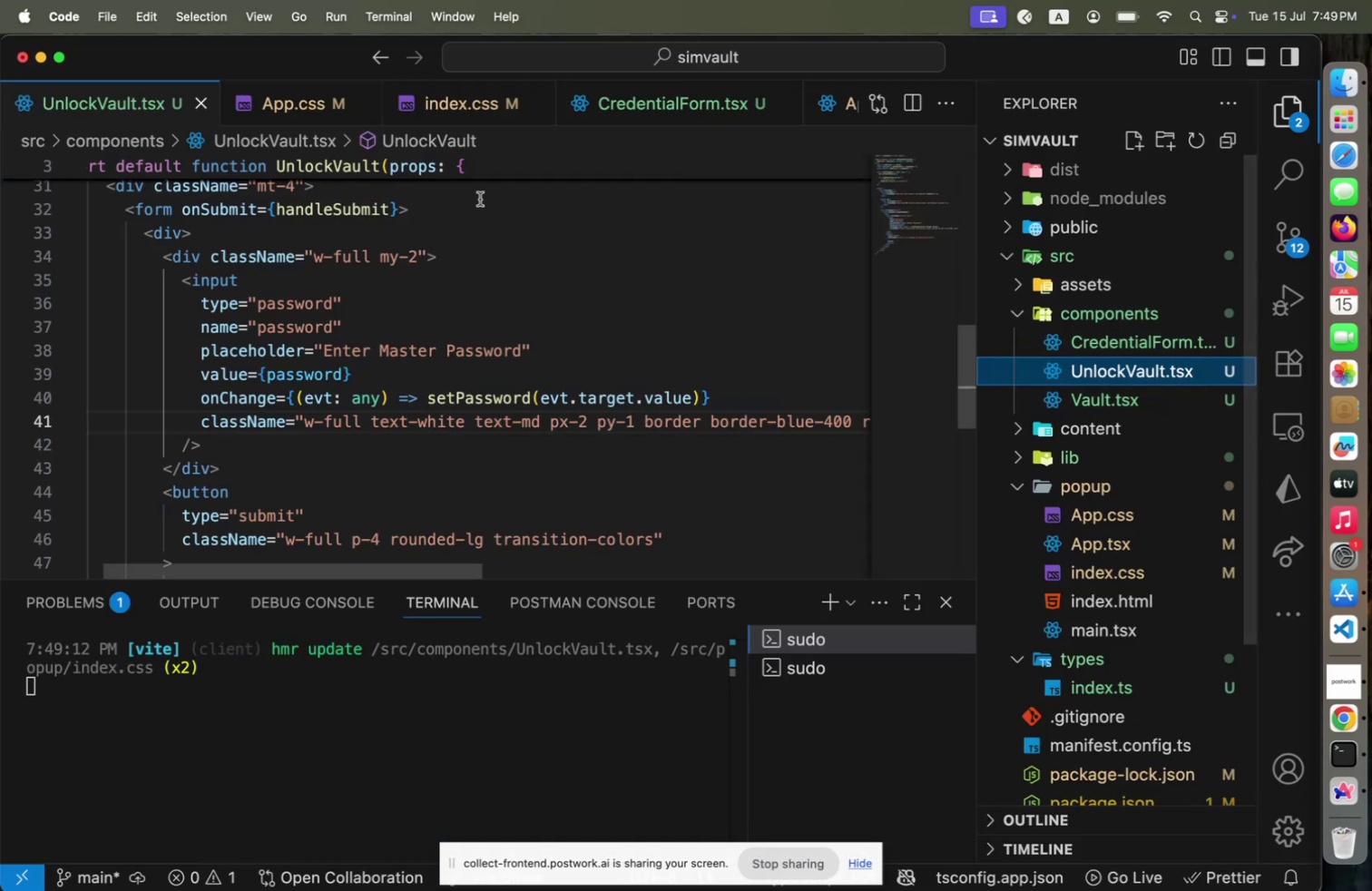 
scroll: coordinate [482, 233], scroll_direction: up, amount: 15.0
 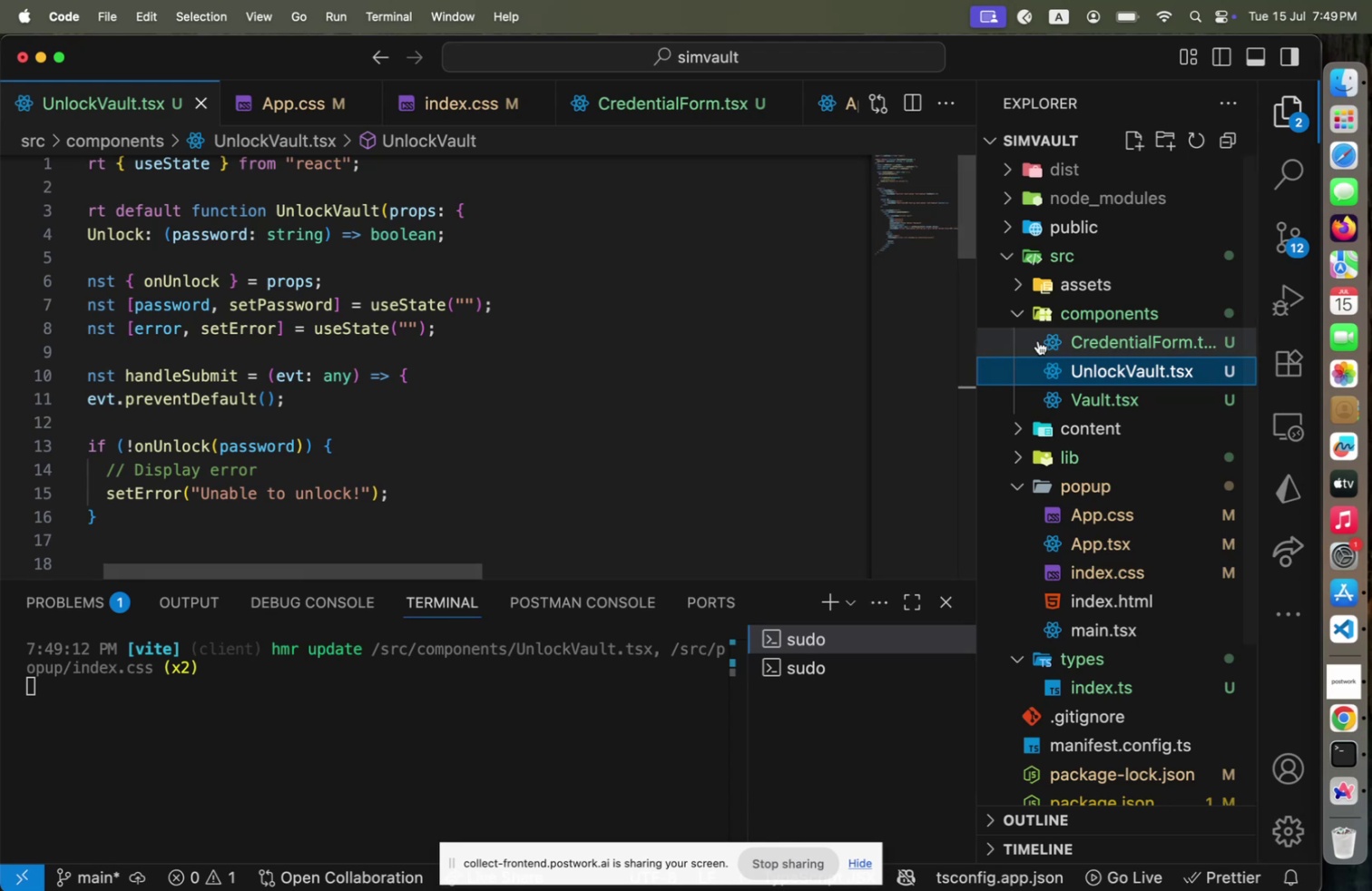 
left_click([1152, 349])
 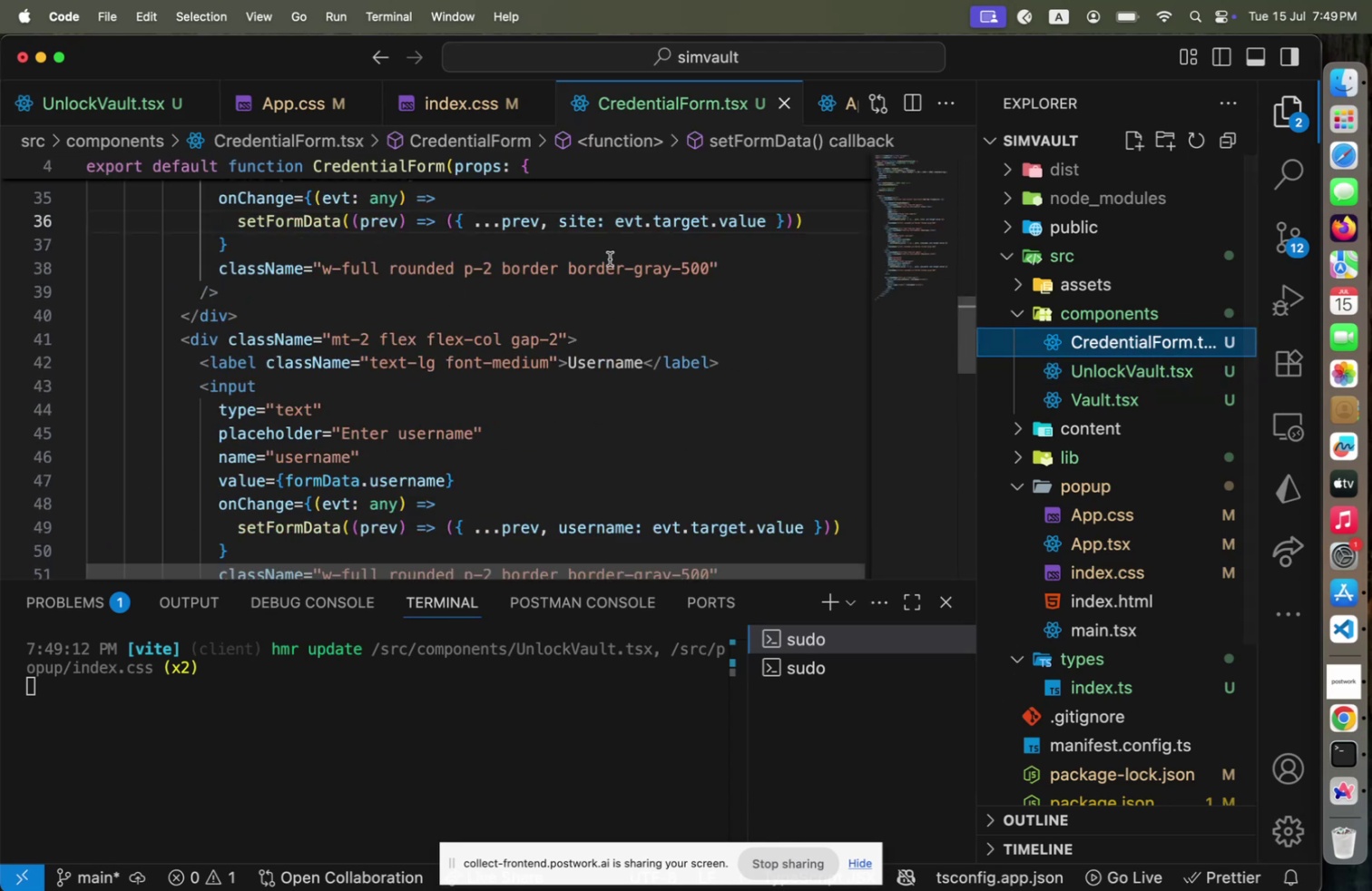 
scroll: coordinate [606, 270], scroll_direction: up, amount: 22.0
 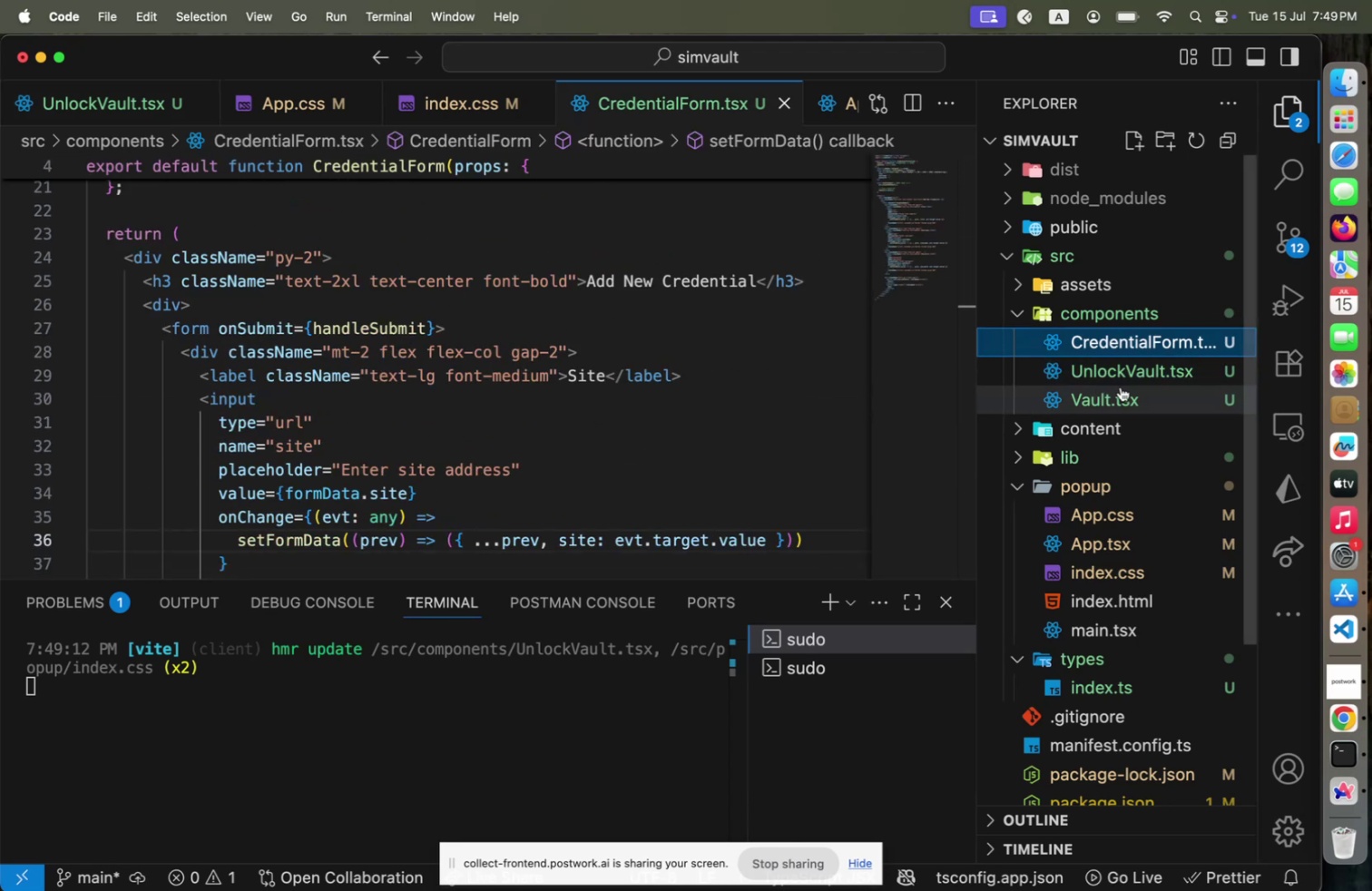 
key(Meta+CommandLeft)
 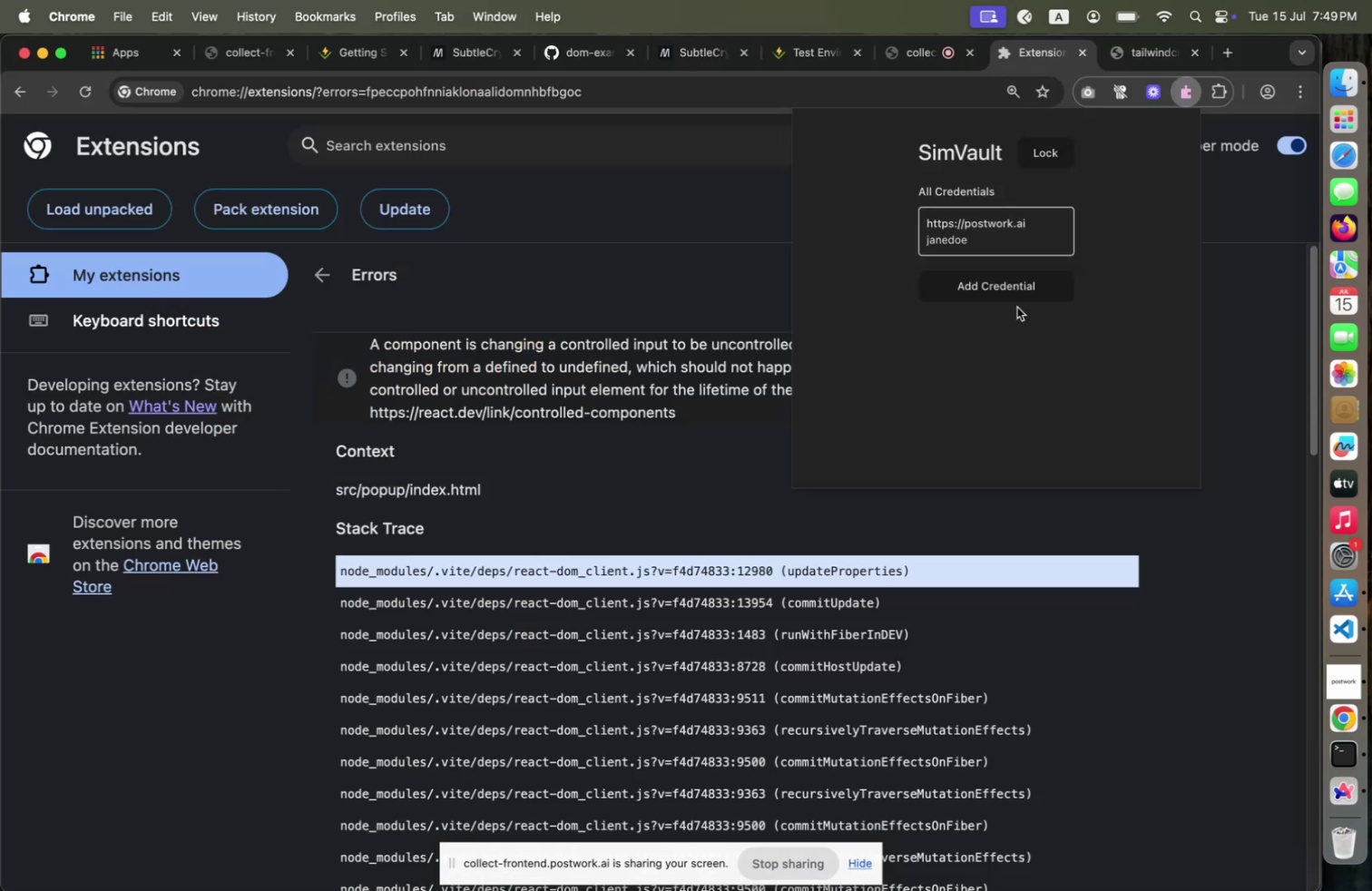 
key(Meta+Tab)
 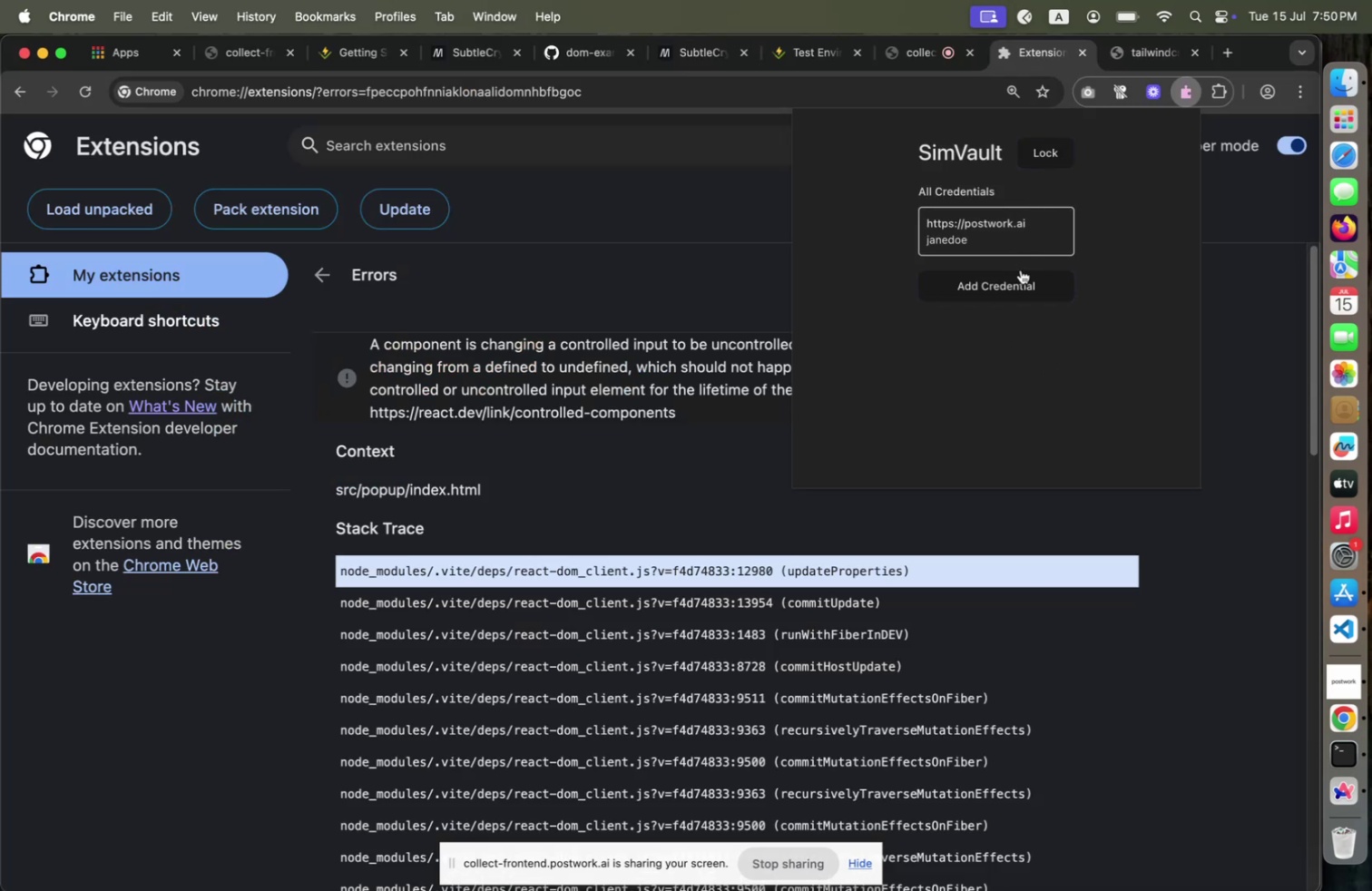 
left_click([1020, 275])
 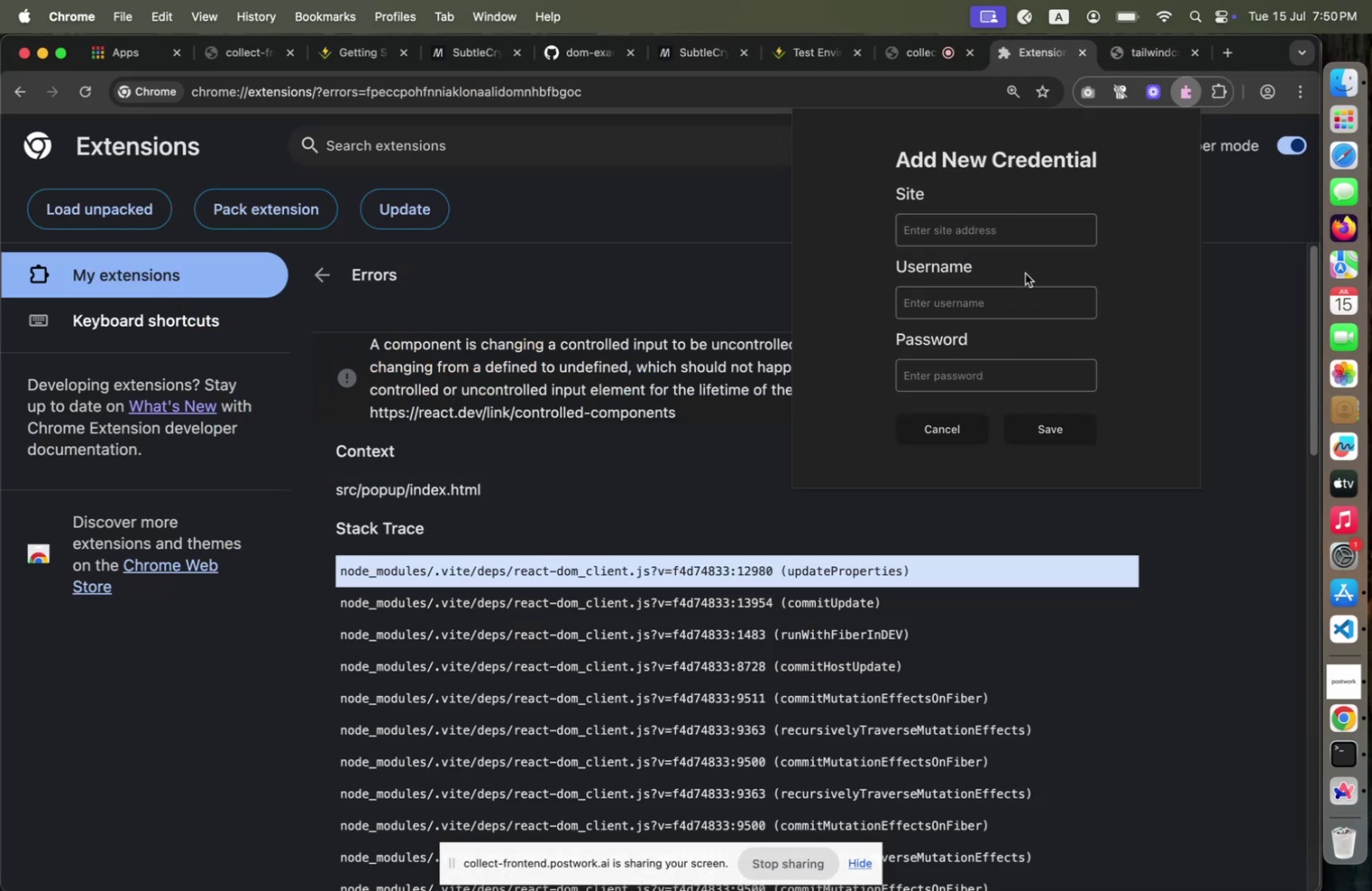 
key(Meta+CommandLeft)
 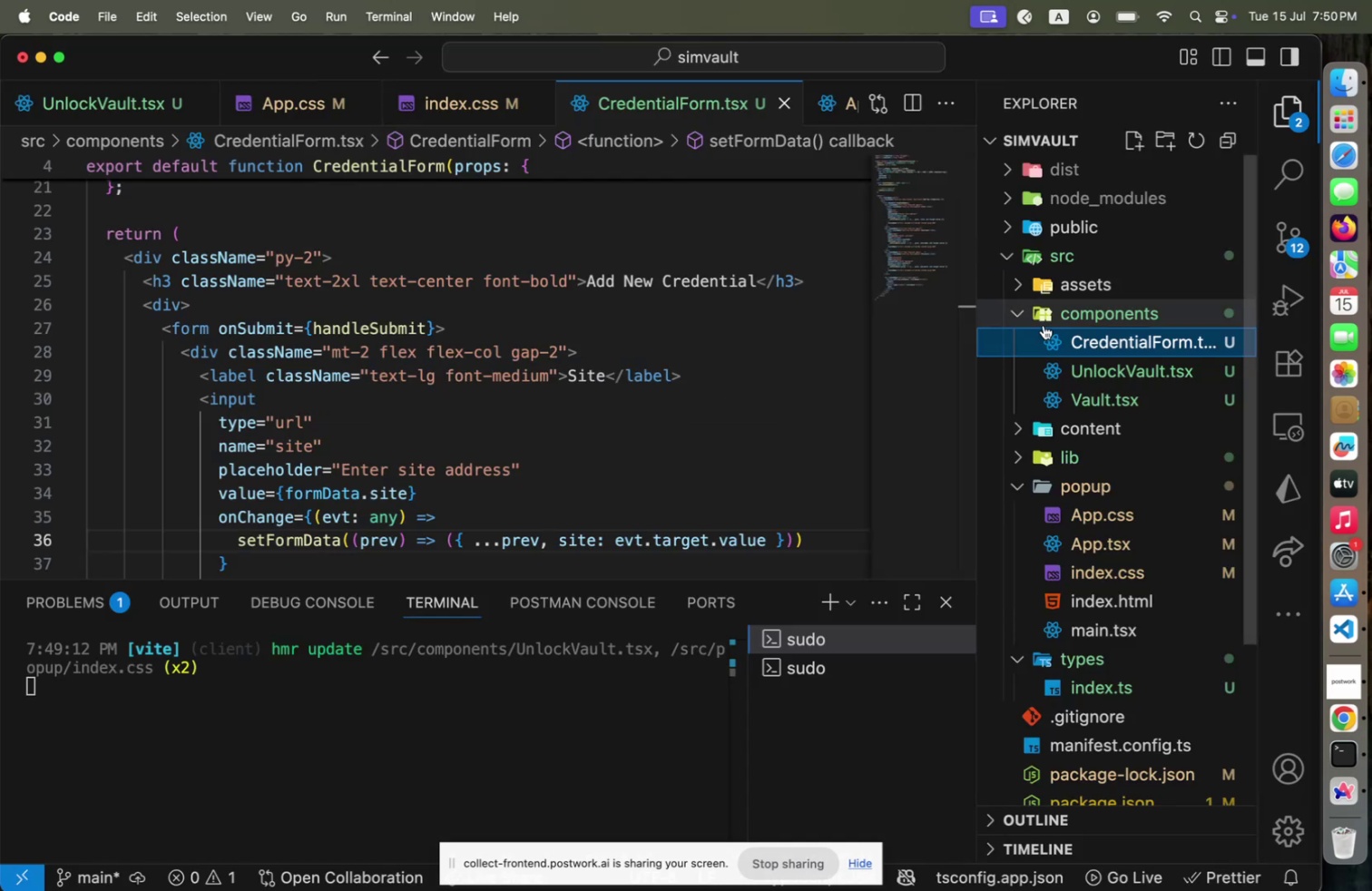 
key(Meta+Tab)
 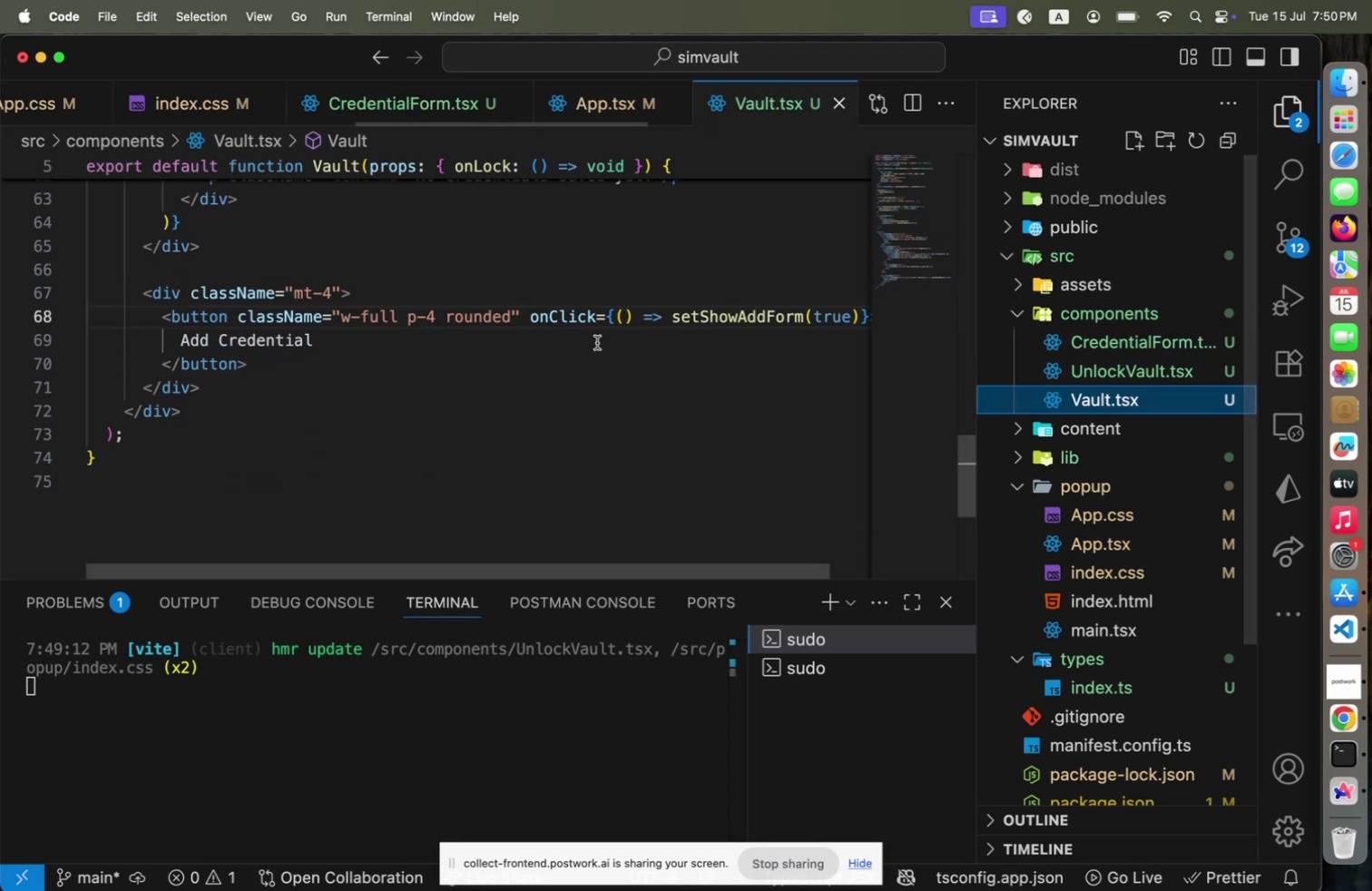 
scroll: coordinate [464, 324], scroll_direction: up, amount: 22.0
 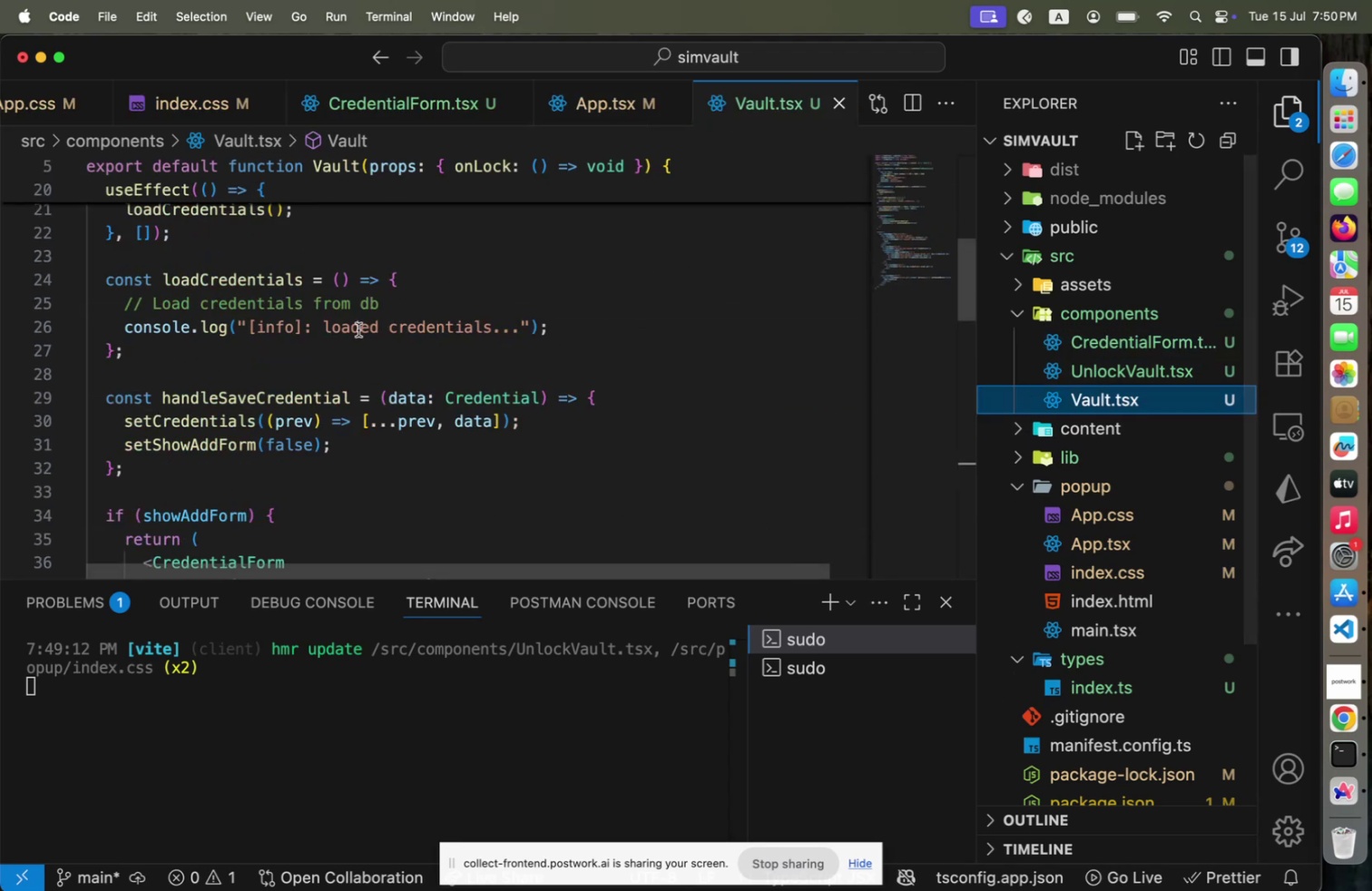 
scroll: coordinate [379, 330], scroll_direction: down, amount: 12.0
 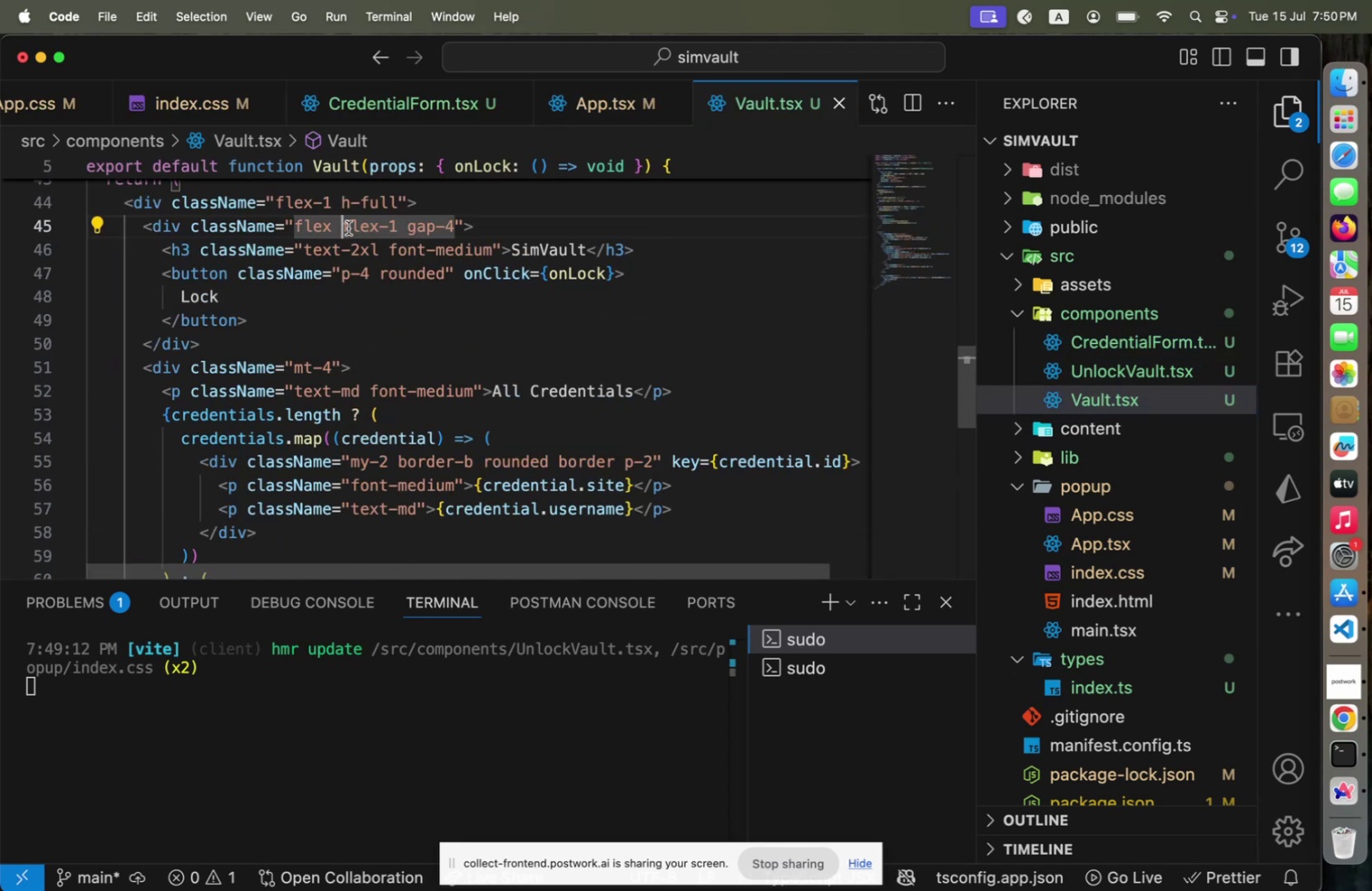 
type(items-cemter )
key(Backspace)
key(Backspace)
key(Backspace)
key(Backspace)
key(Backspace)
type(nter )
 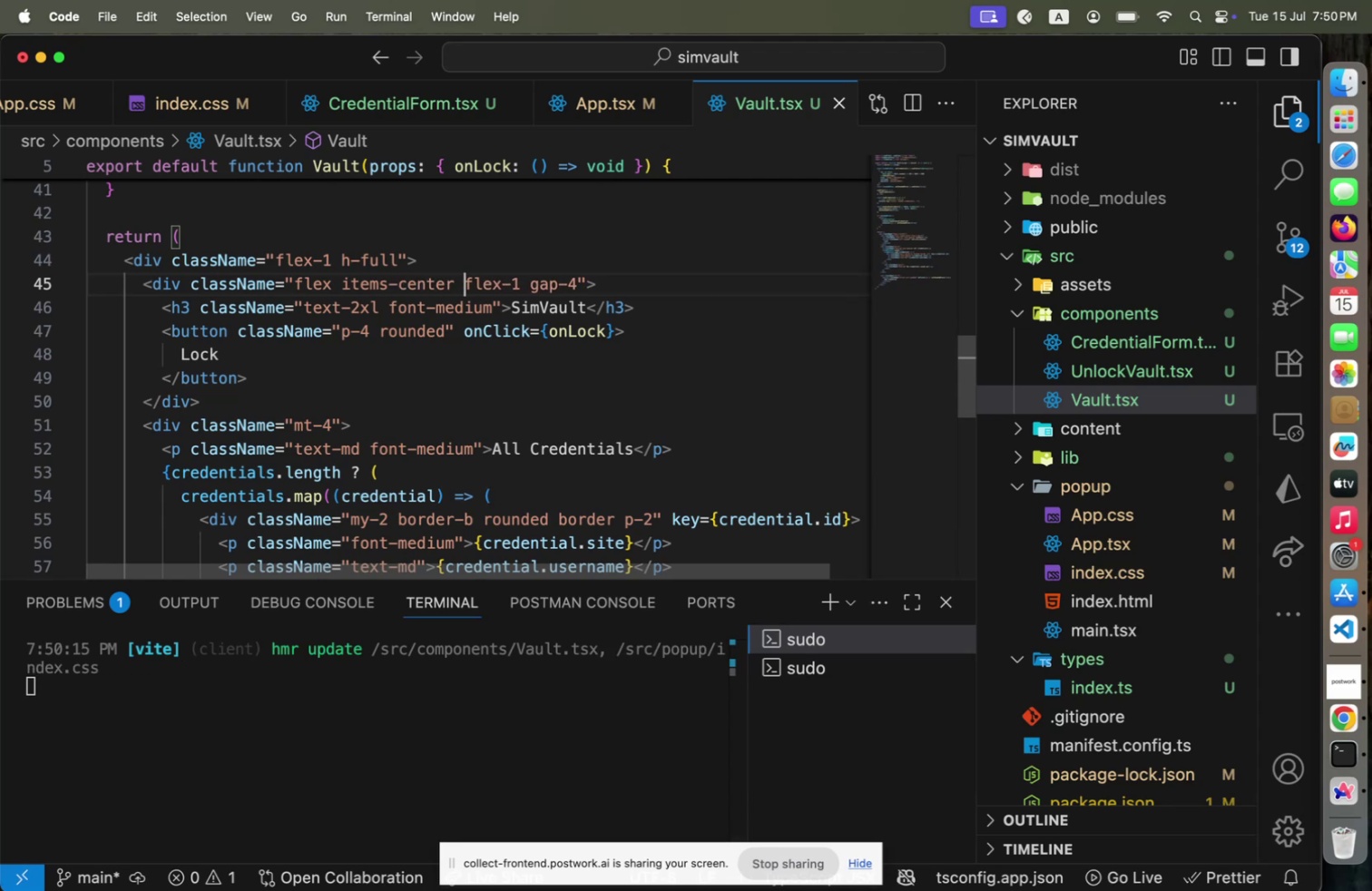 
key(Meta+CommandLeft)
 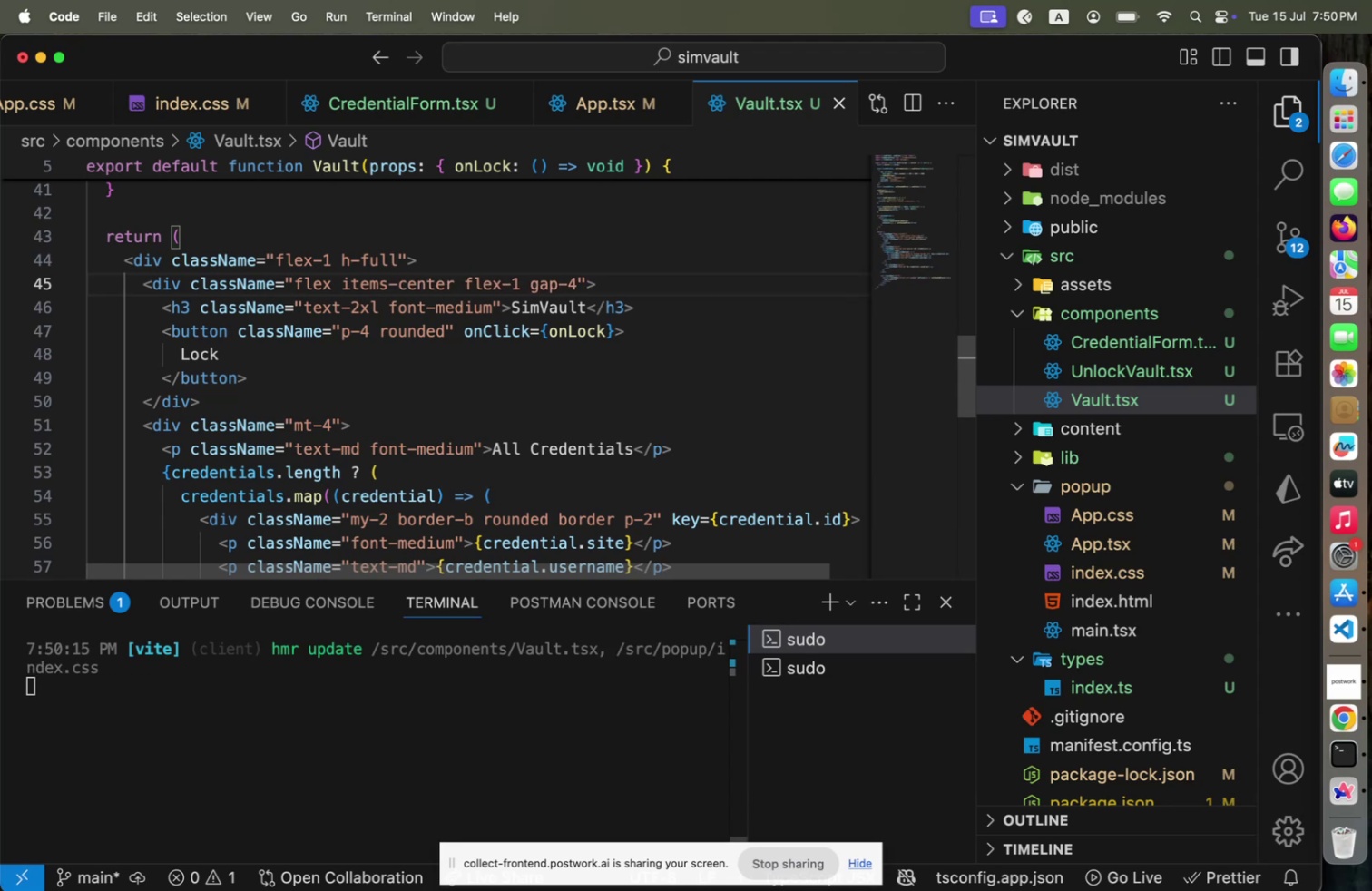 
key(Meta+S)
 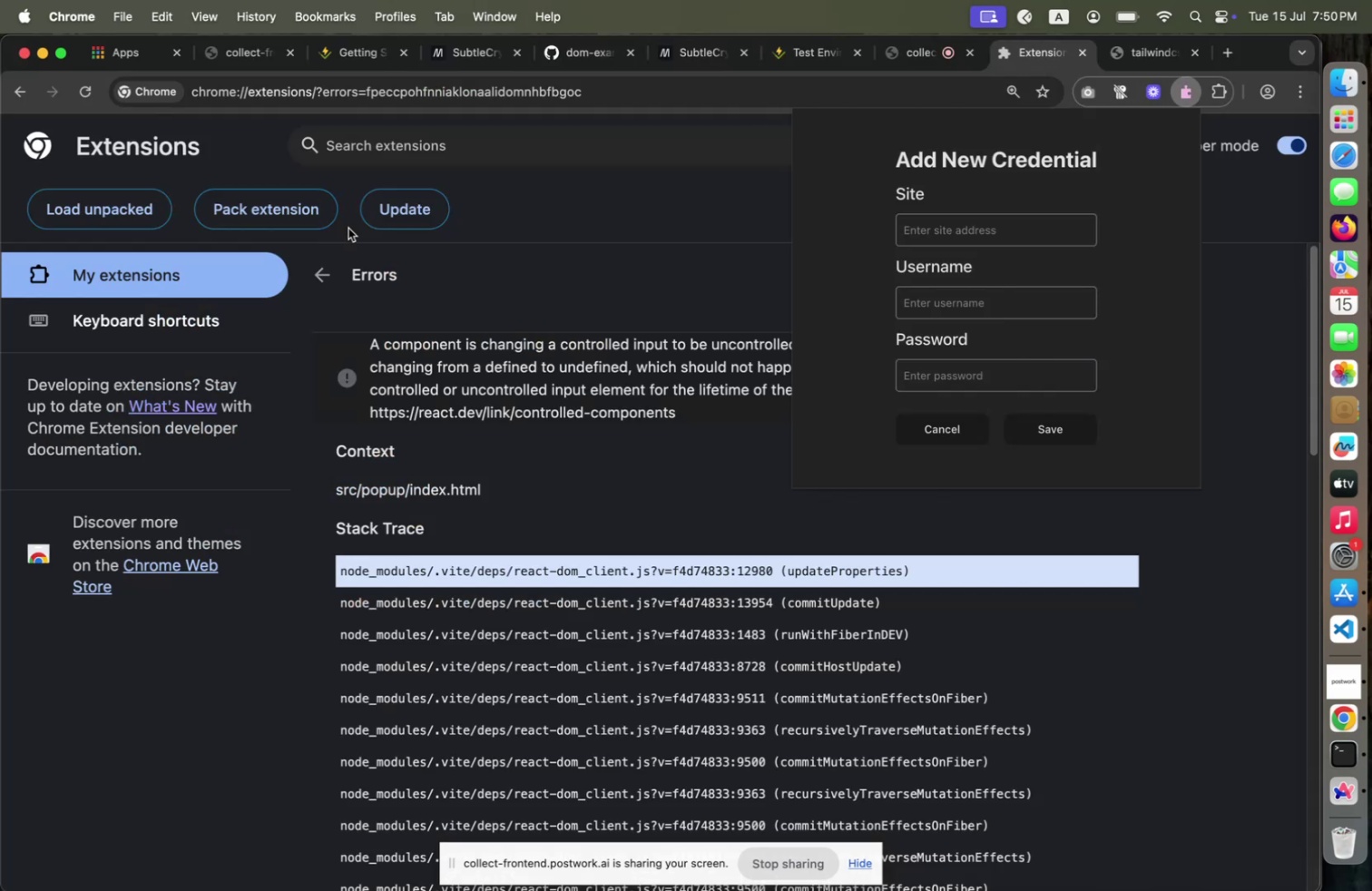 
key(Meta+CommandLeft)
 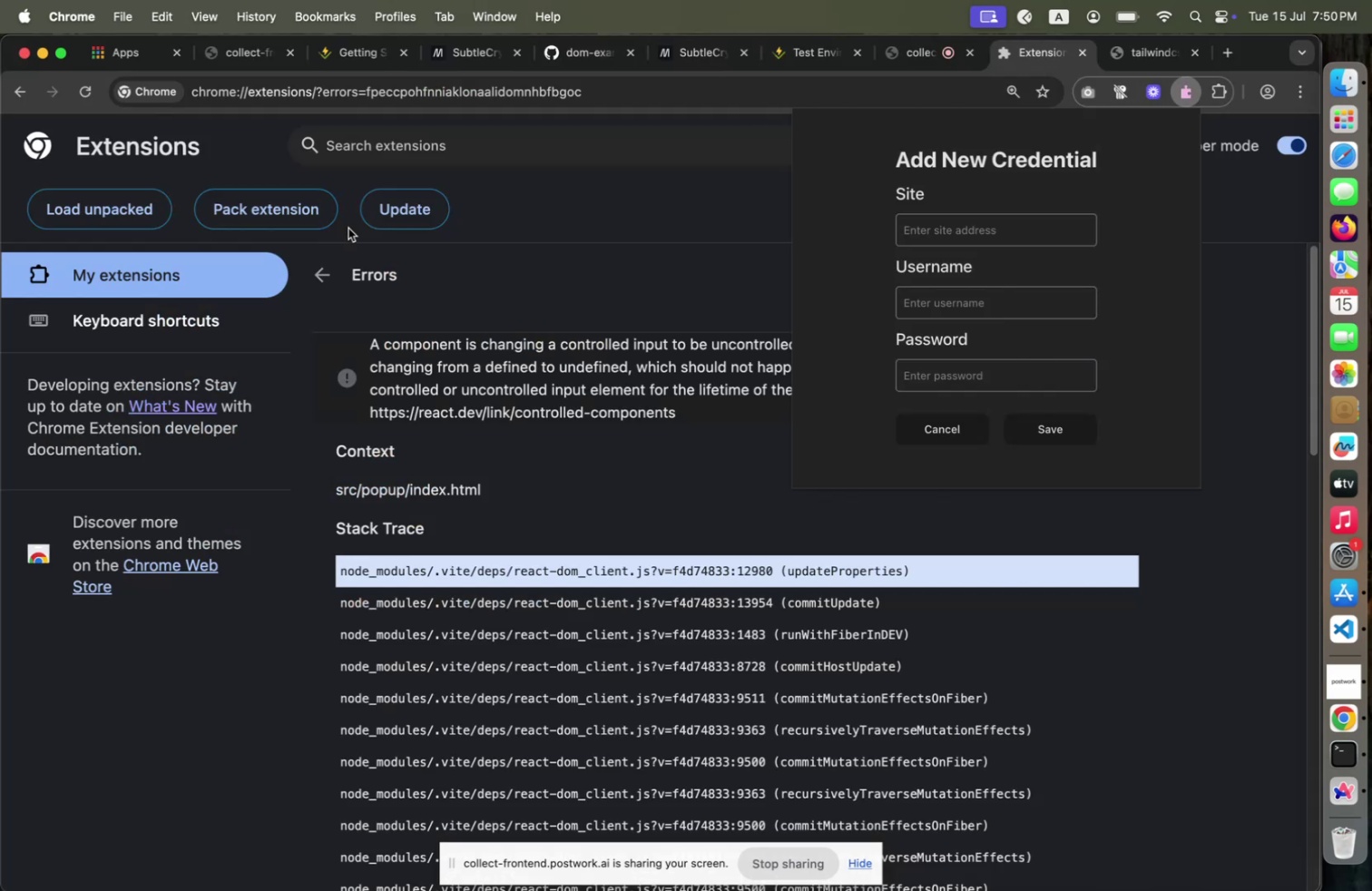 
key(Meta+Tab)
 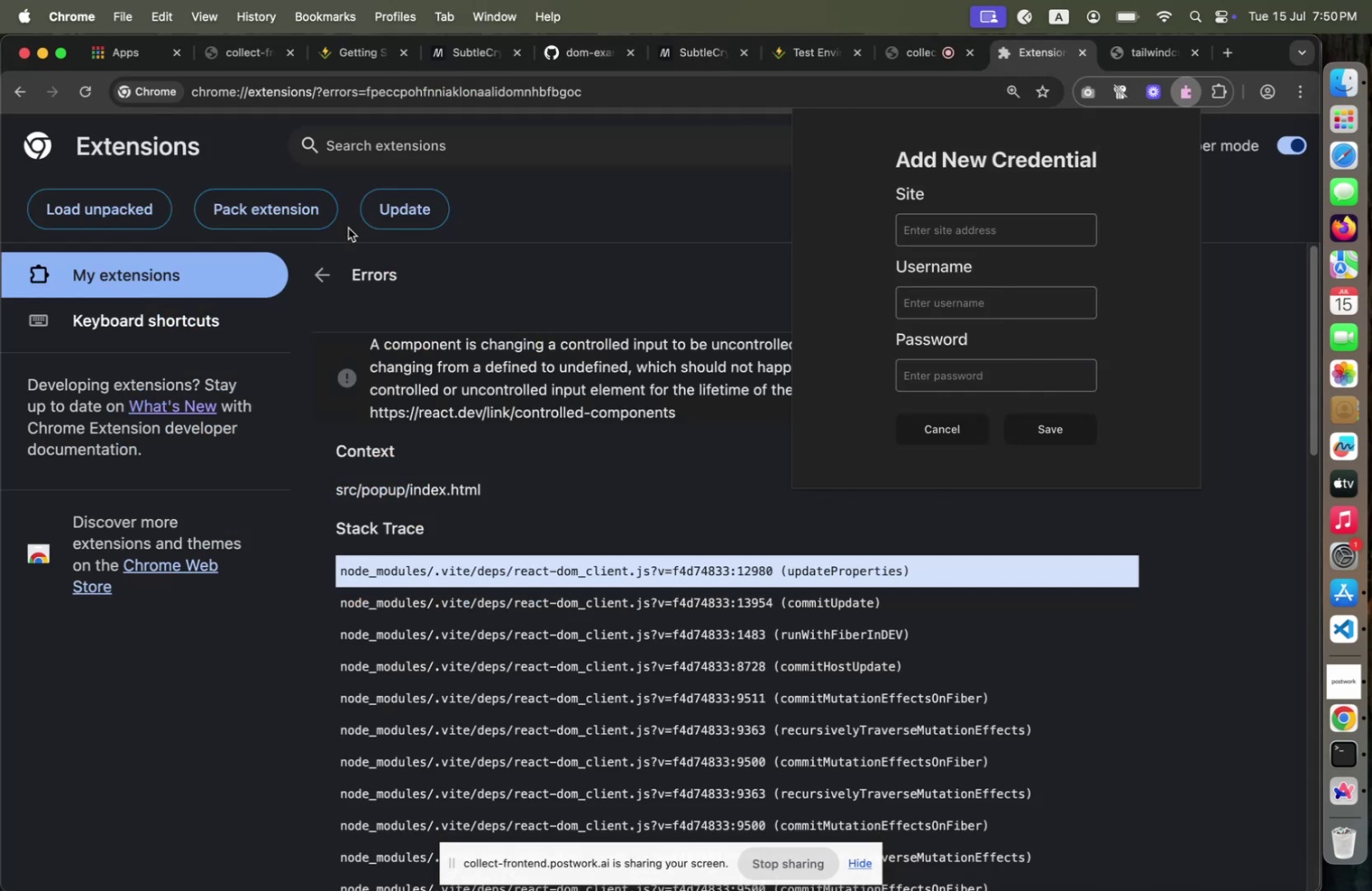 
key(Meta+CommandLeft)
 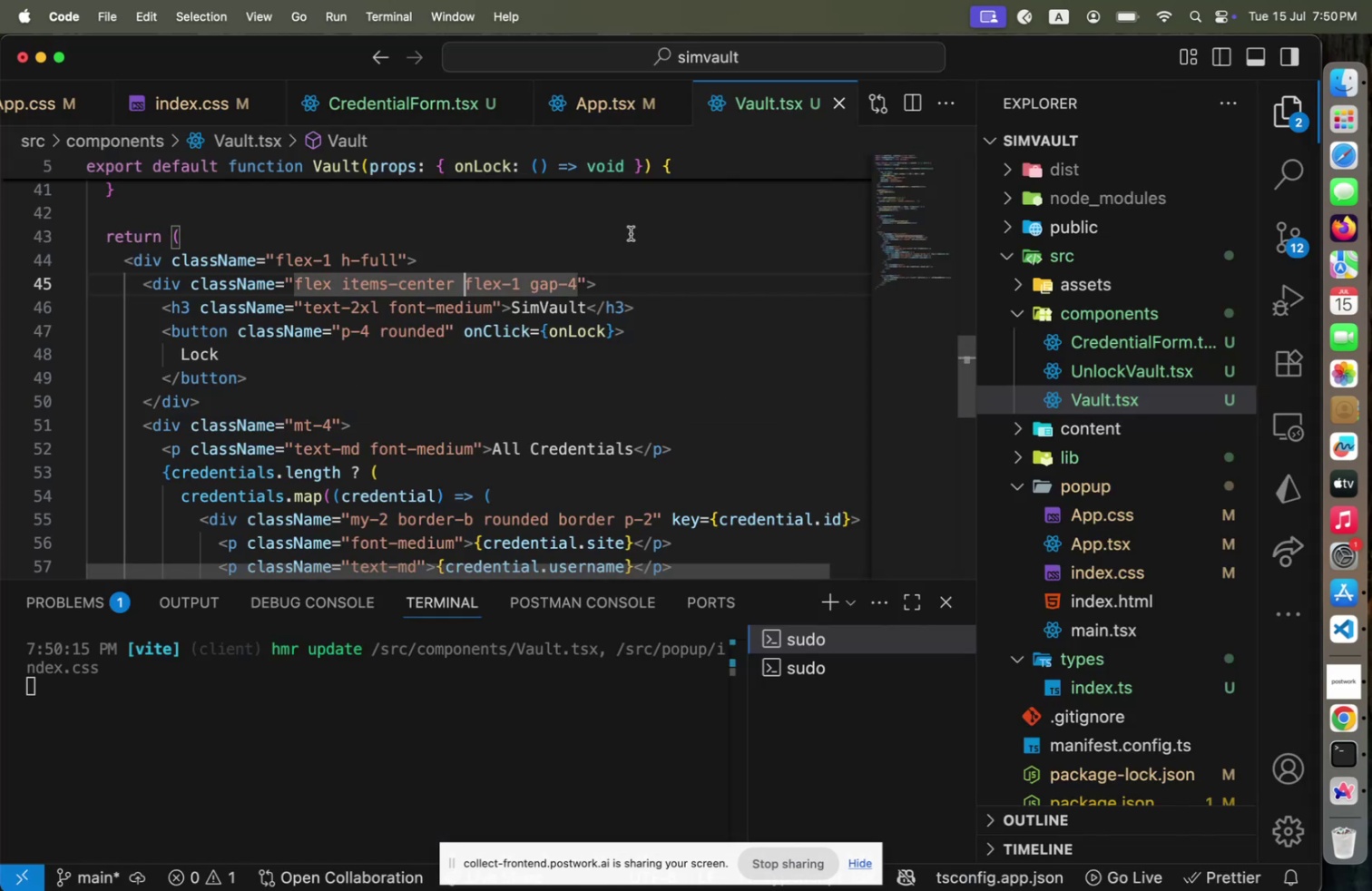 
key(Meta+Tab)
 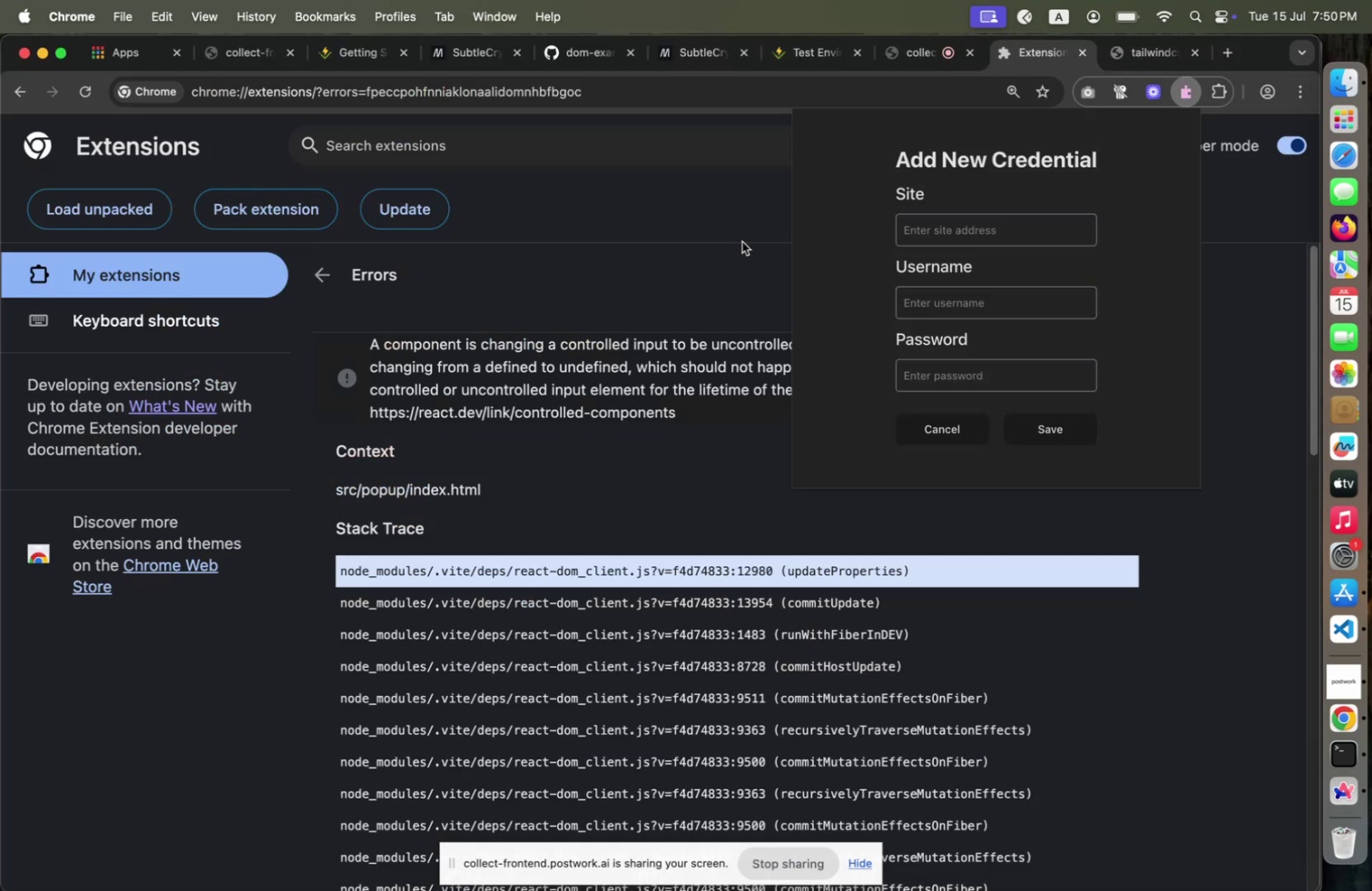 
key(Meta+CommandLeft)
 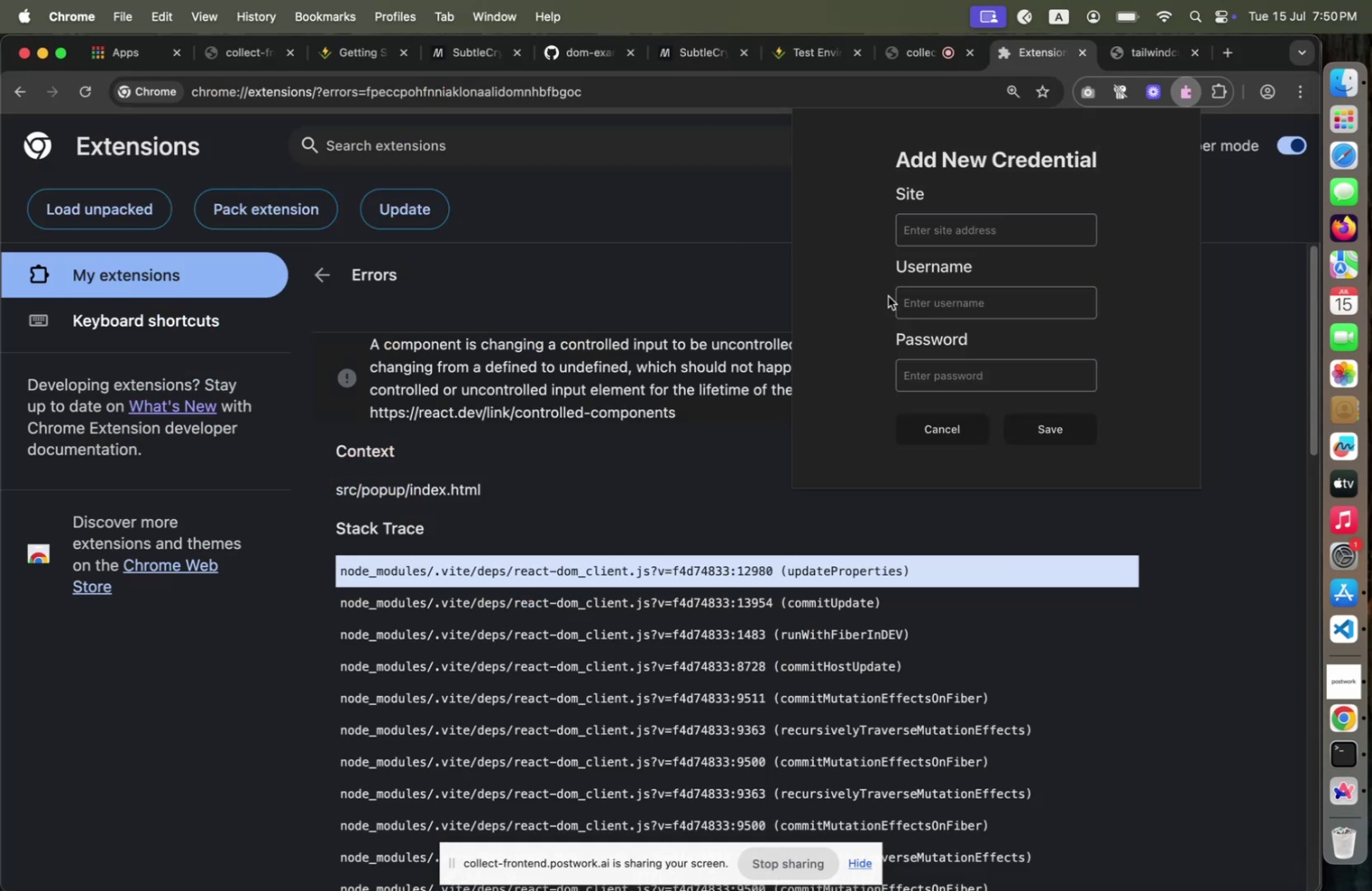 
key(Meta+Tab)
 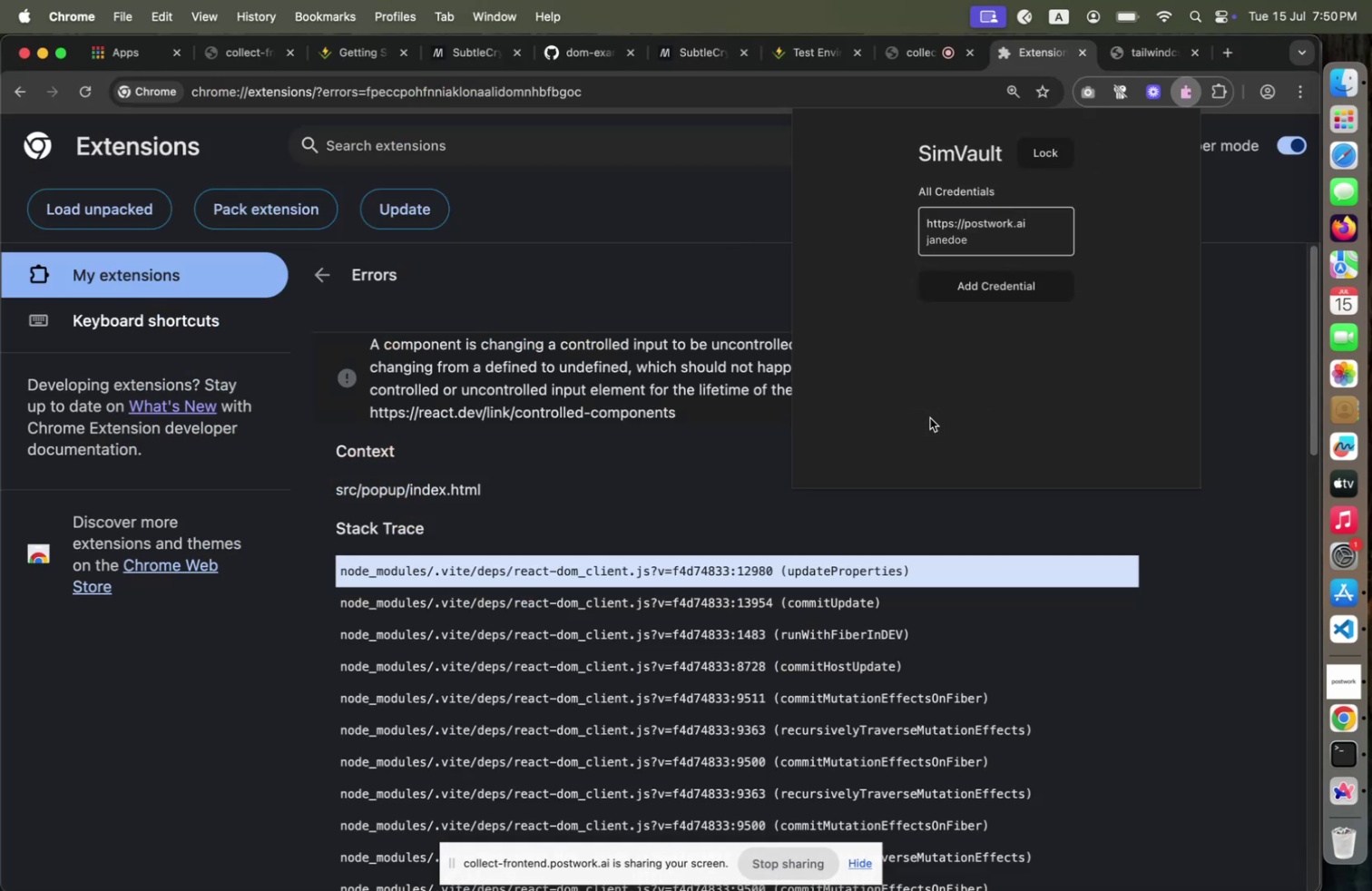 
left_click([931, 416])
 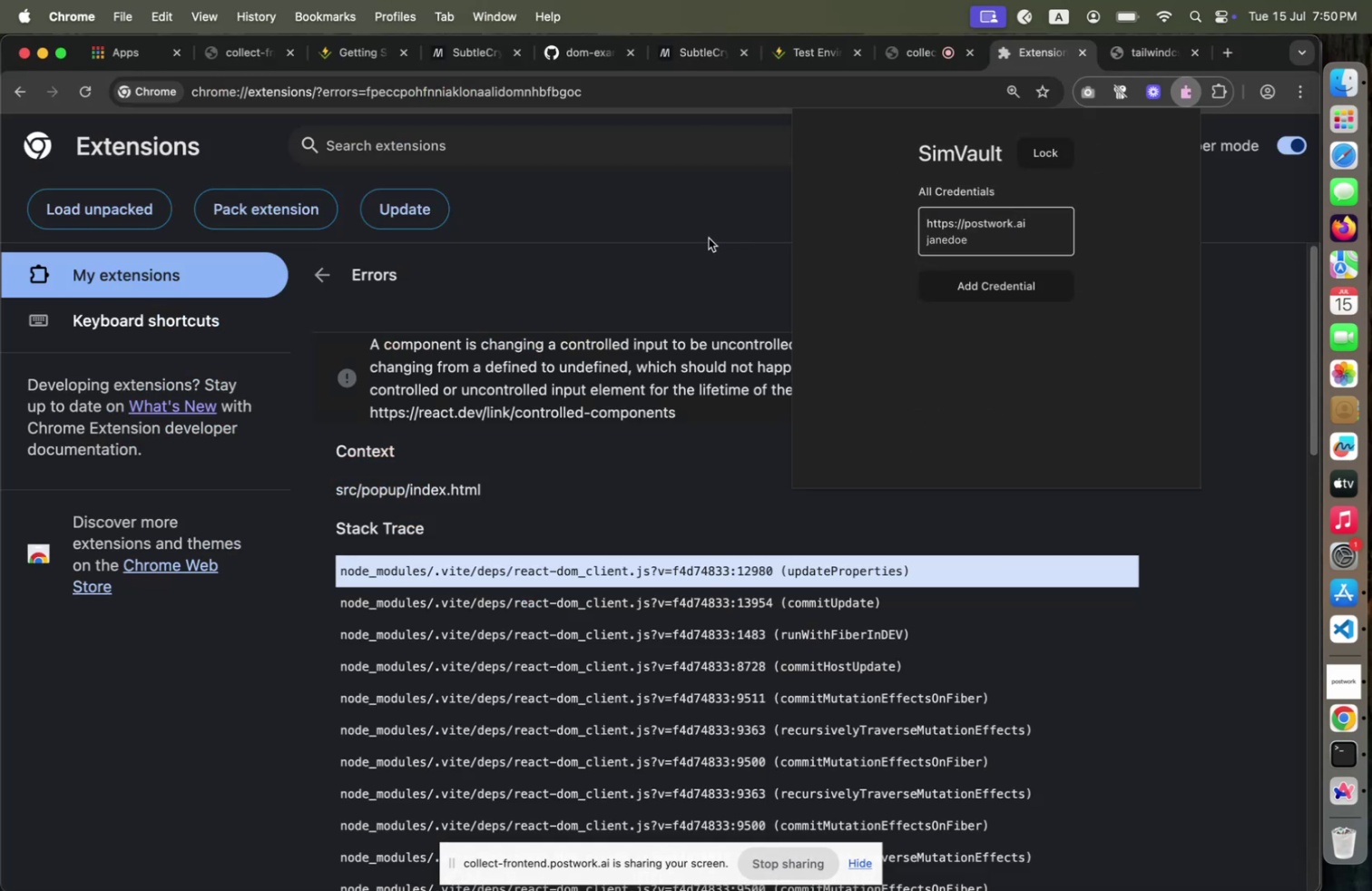 
key(Meta+CommandLeft)
 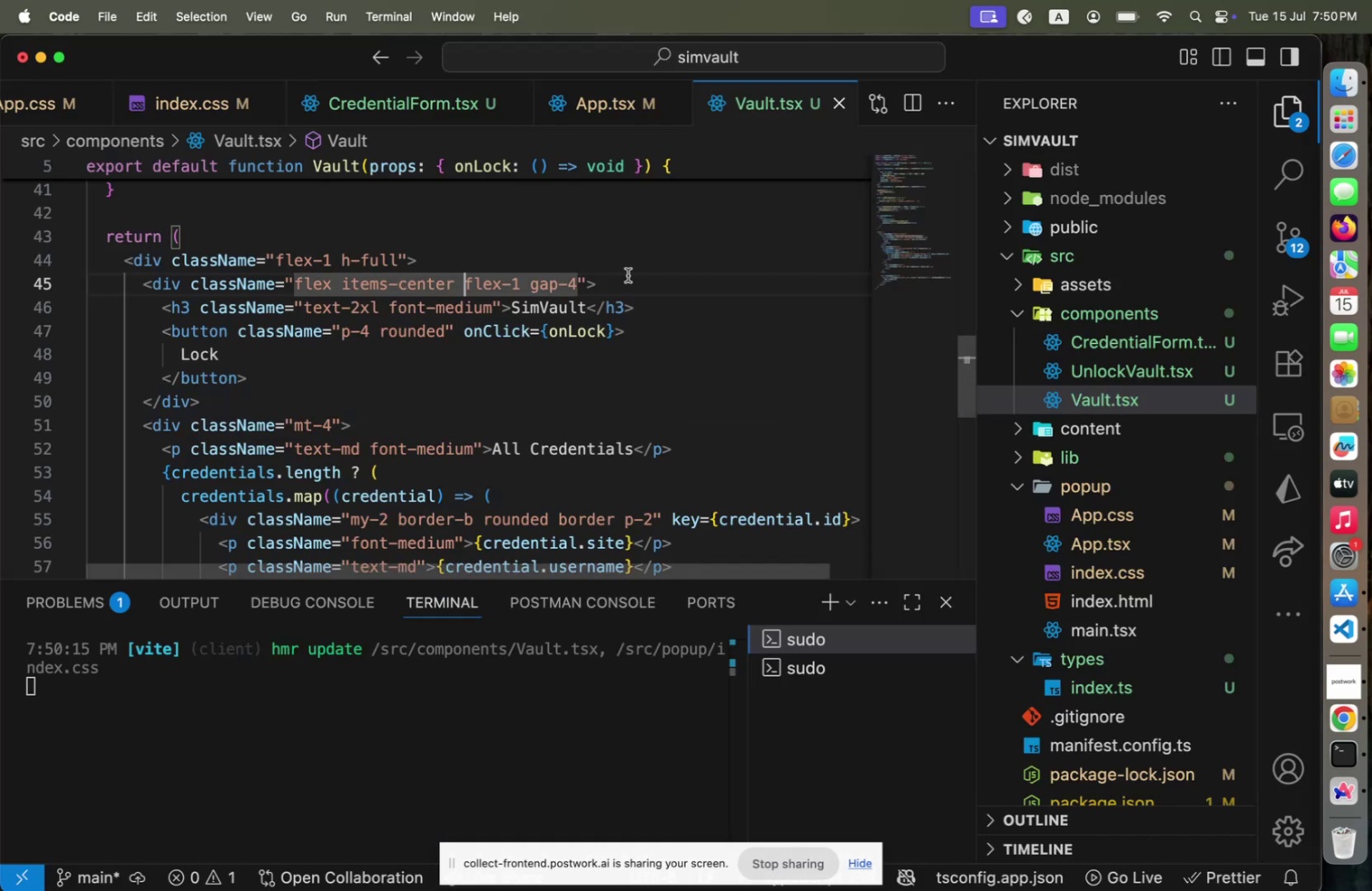 
key(Meta+Tab)
 